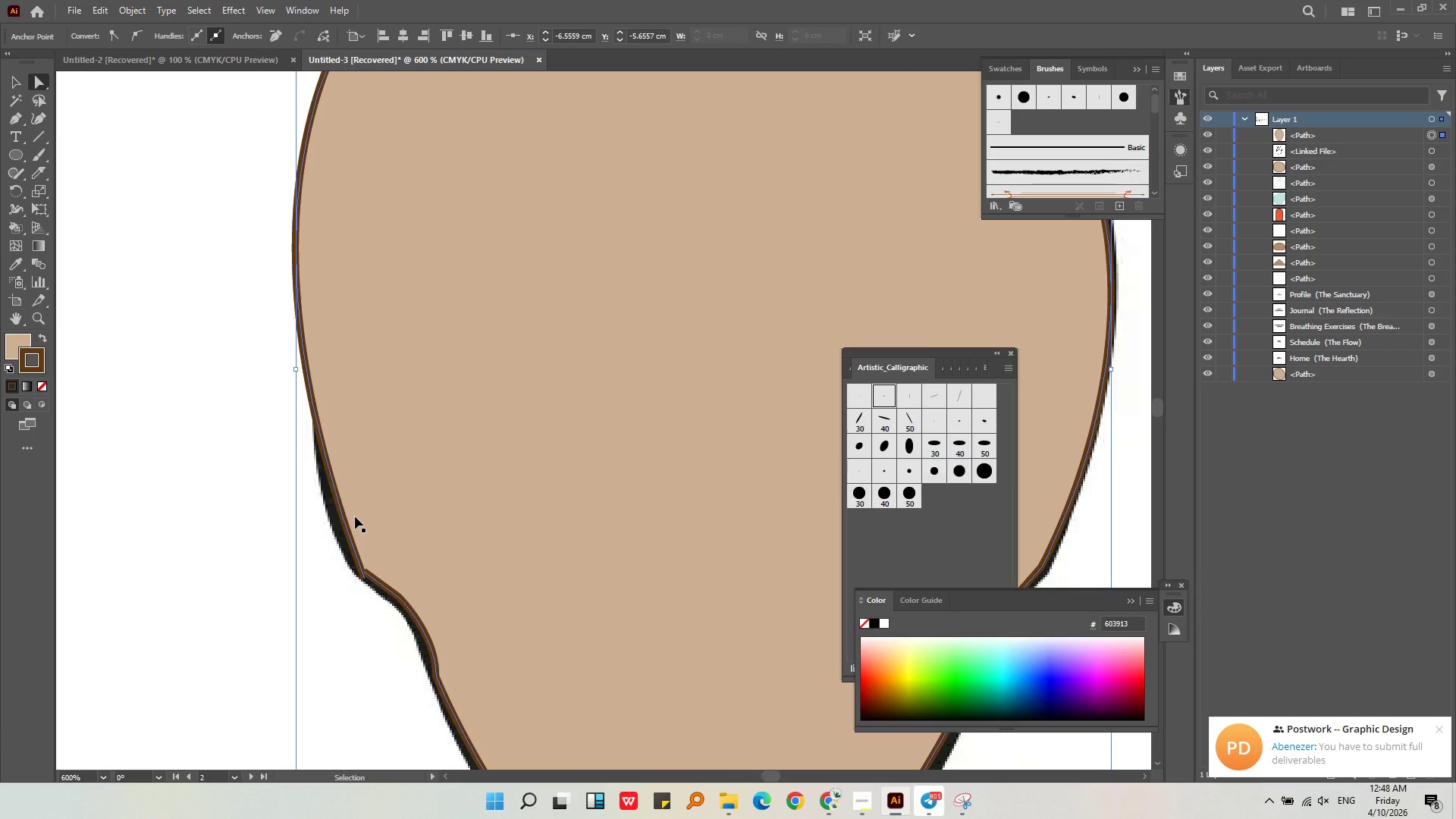 
key(Control+Z)
 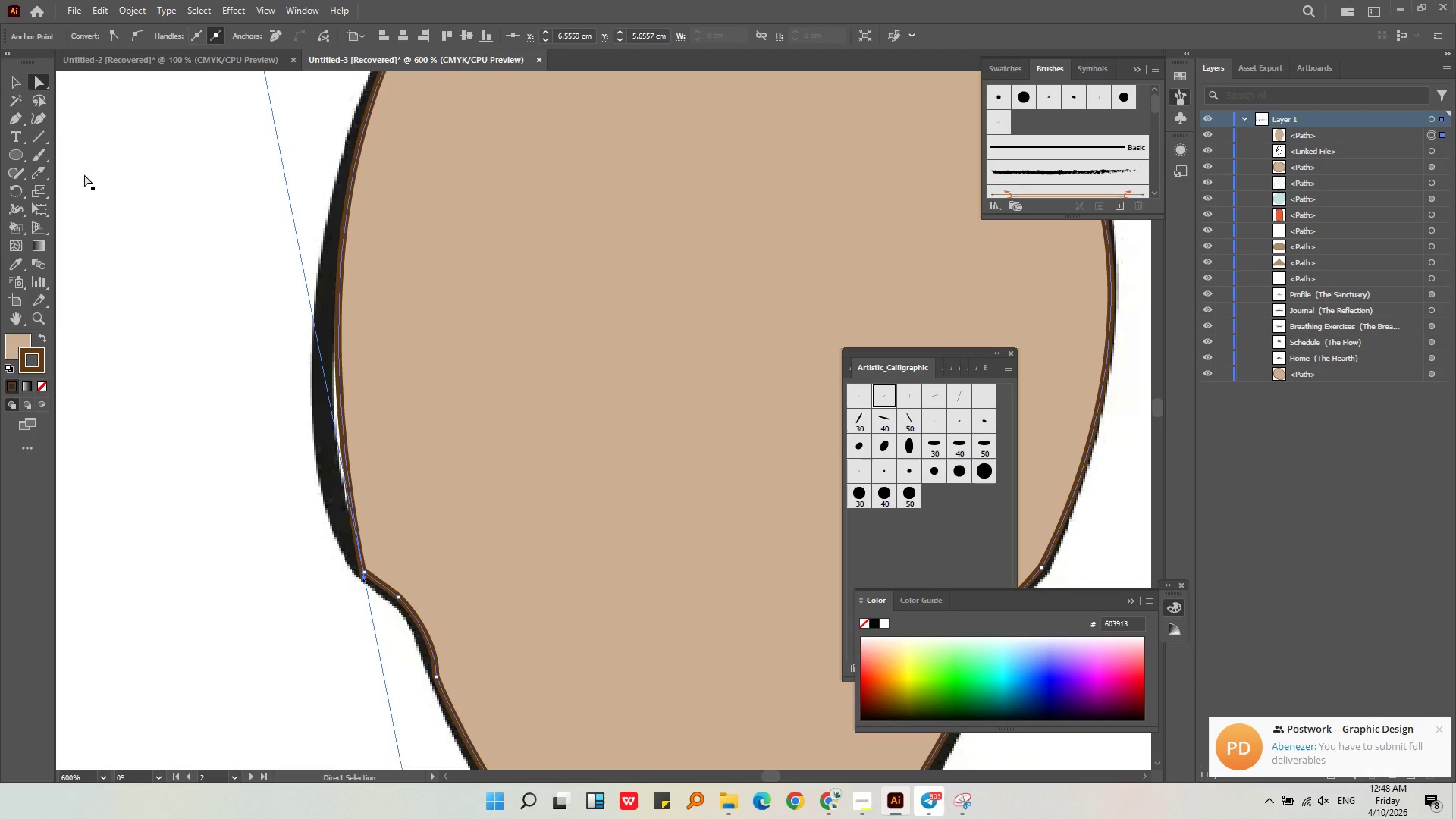 
left_click([33, 119])
 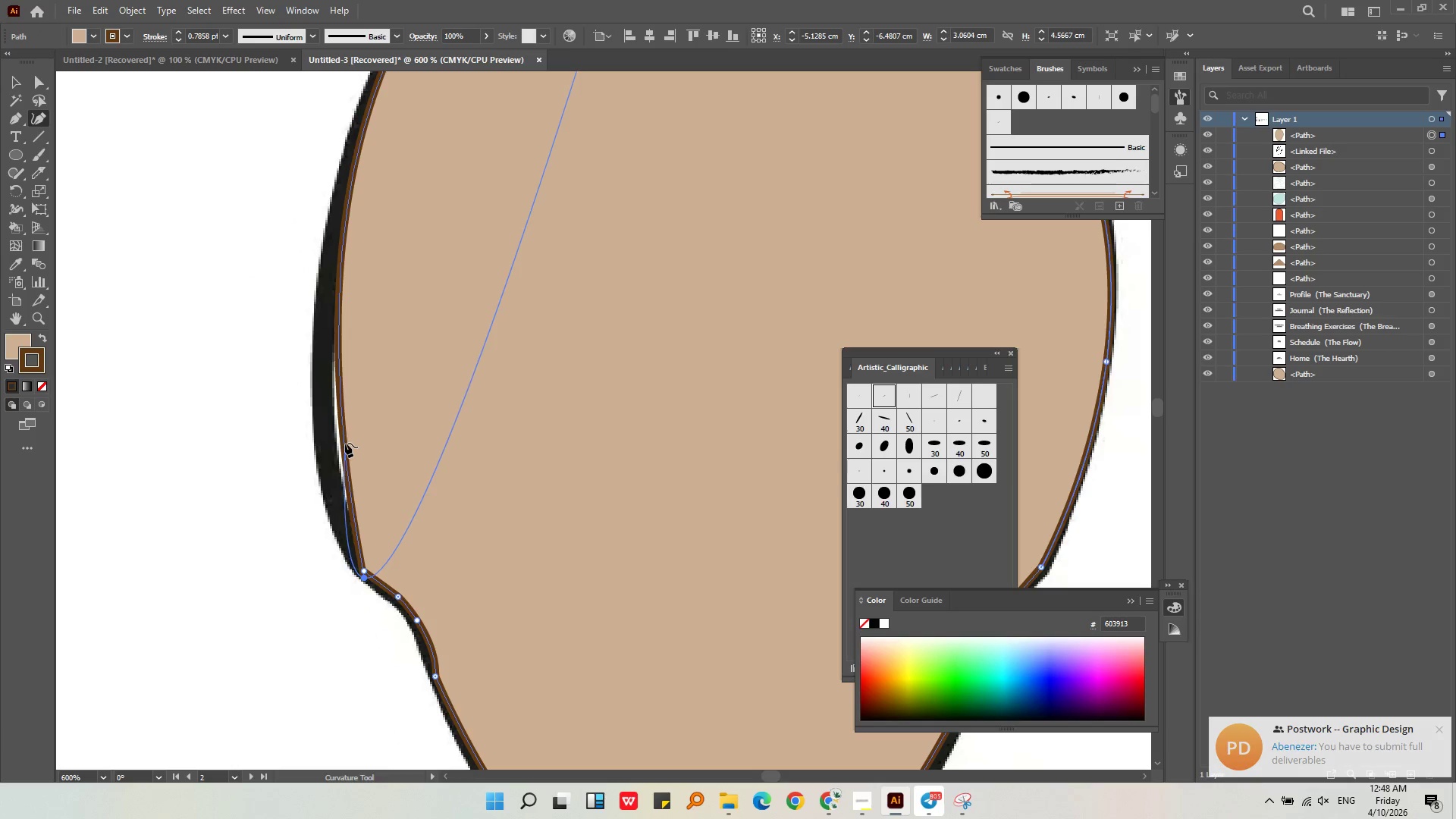 
left_click_drag(start_coordinate=[346, 444], to_coordinate=[319, 443])
 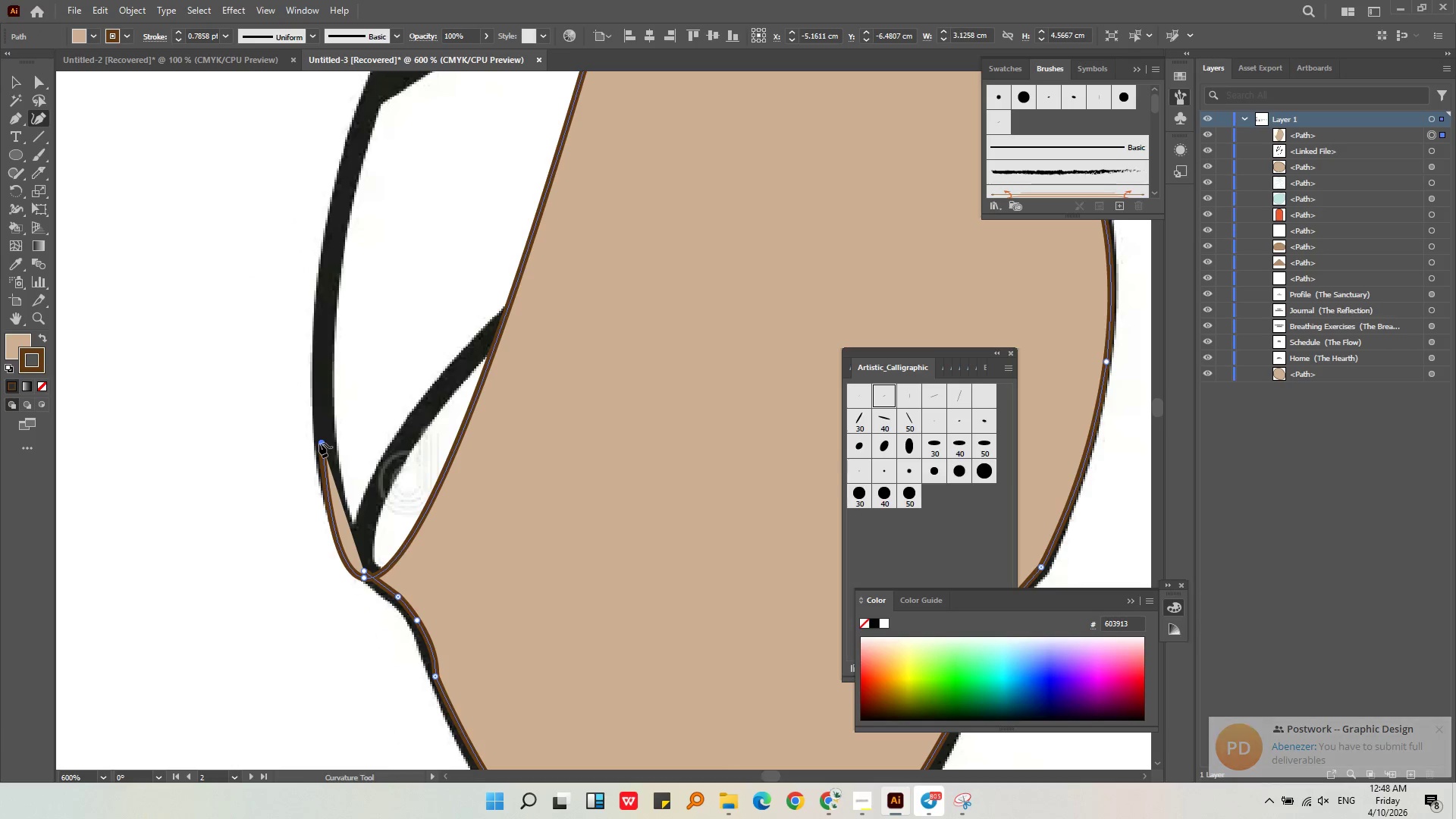 
key(Control+ControlLeft)
 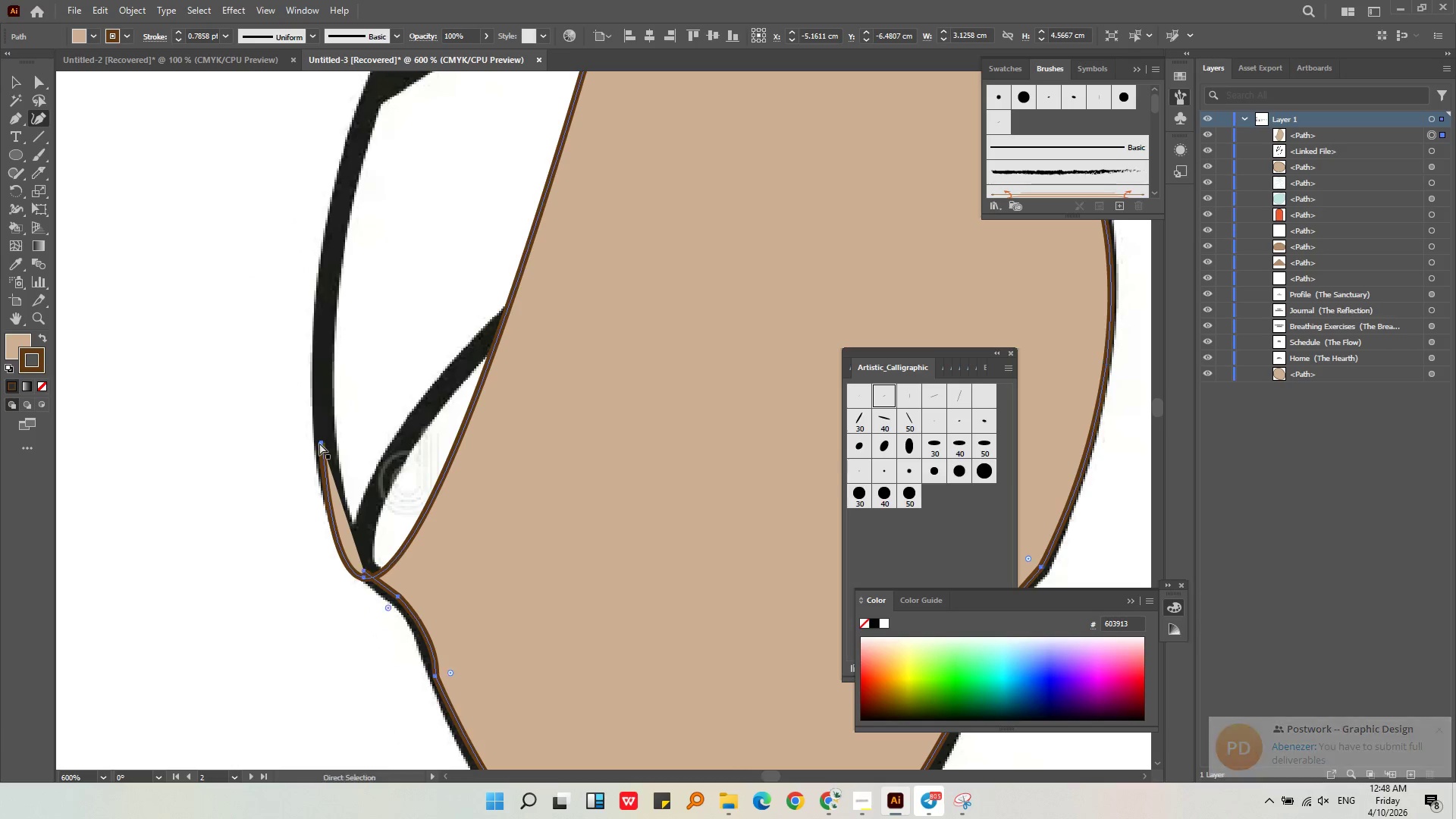 
key(Control+Z)
 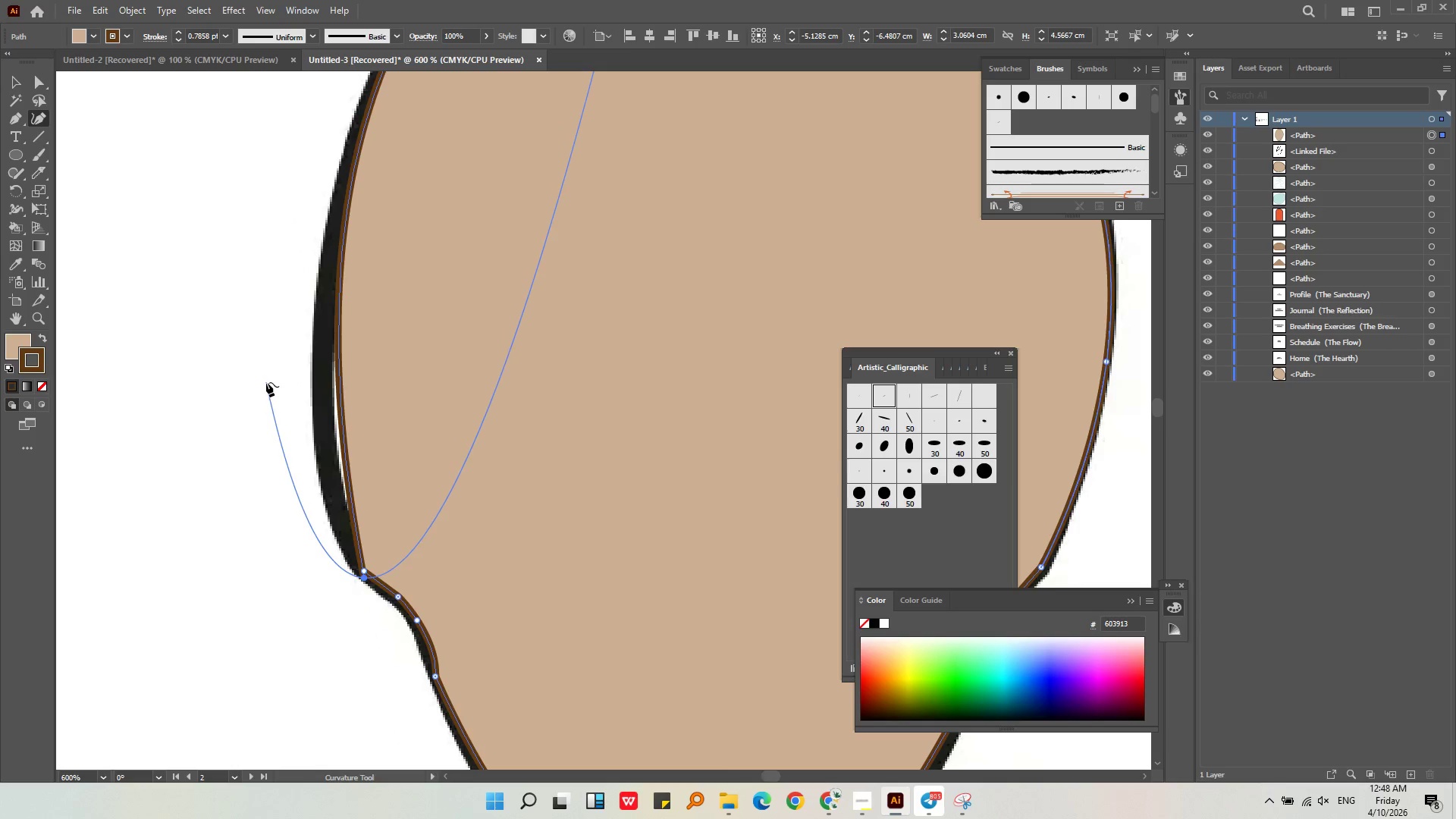 
key(Escape)
 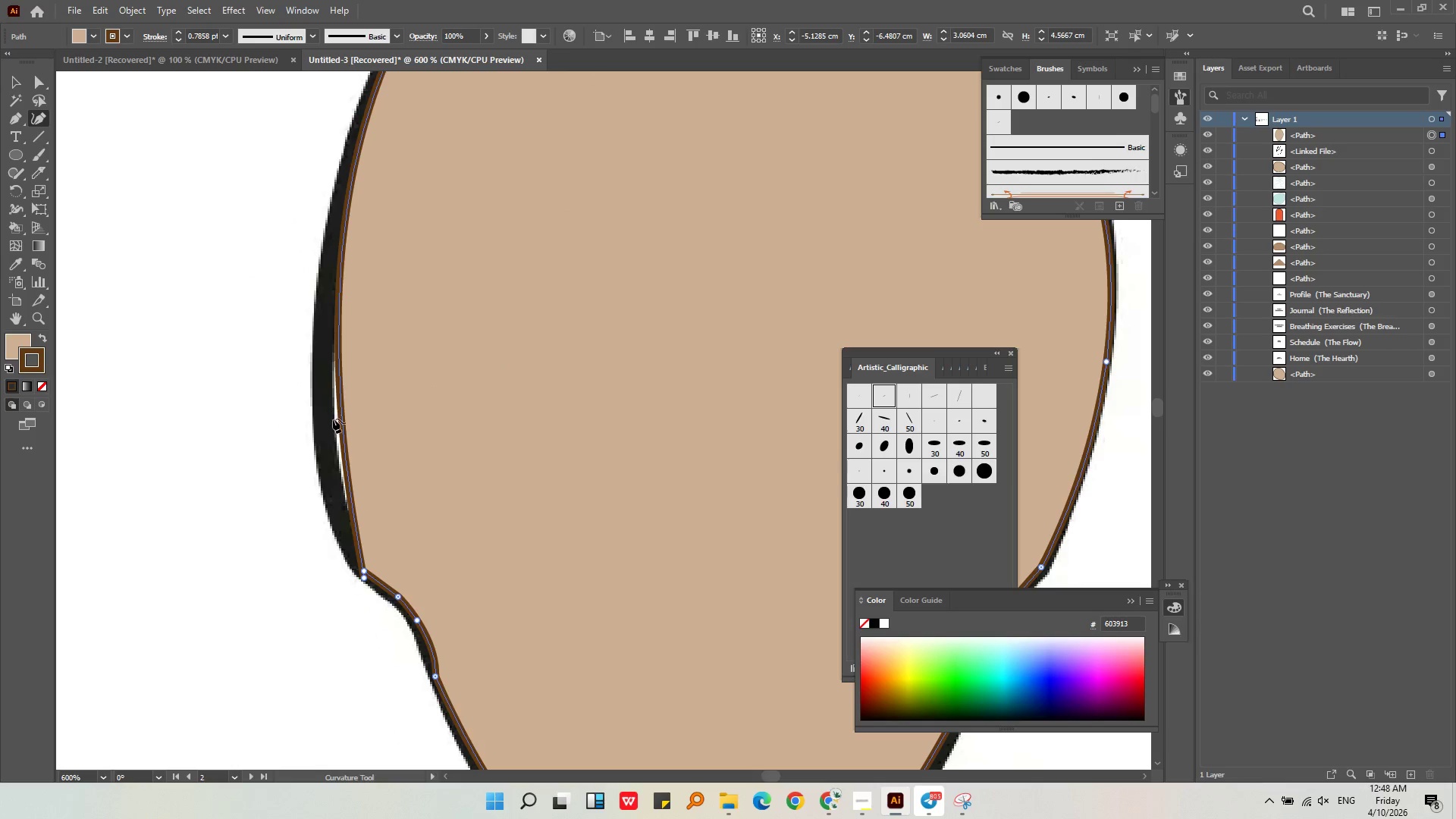 
left_click([341, 440])
 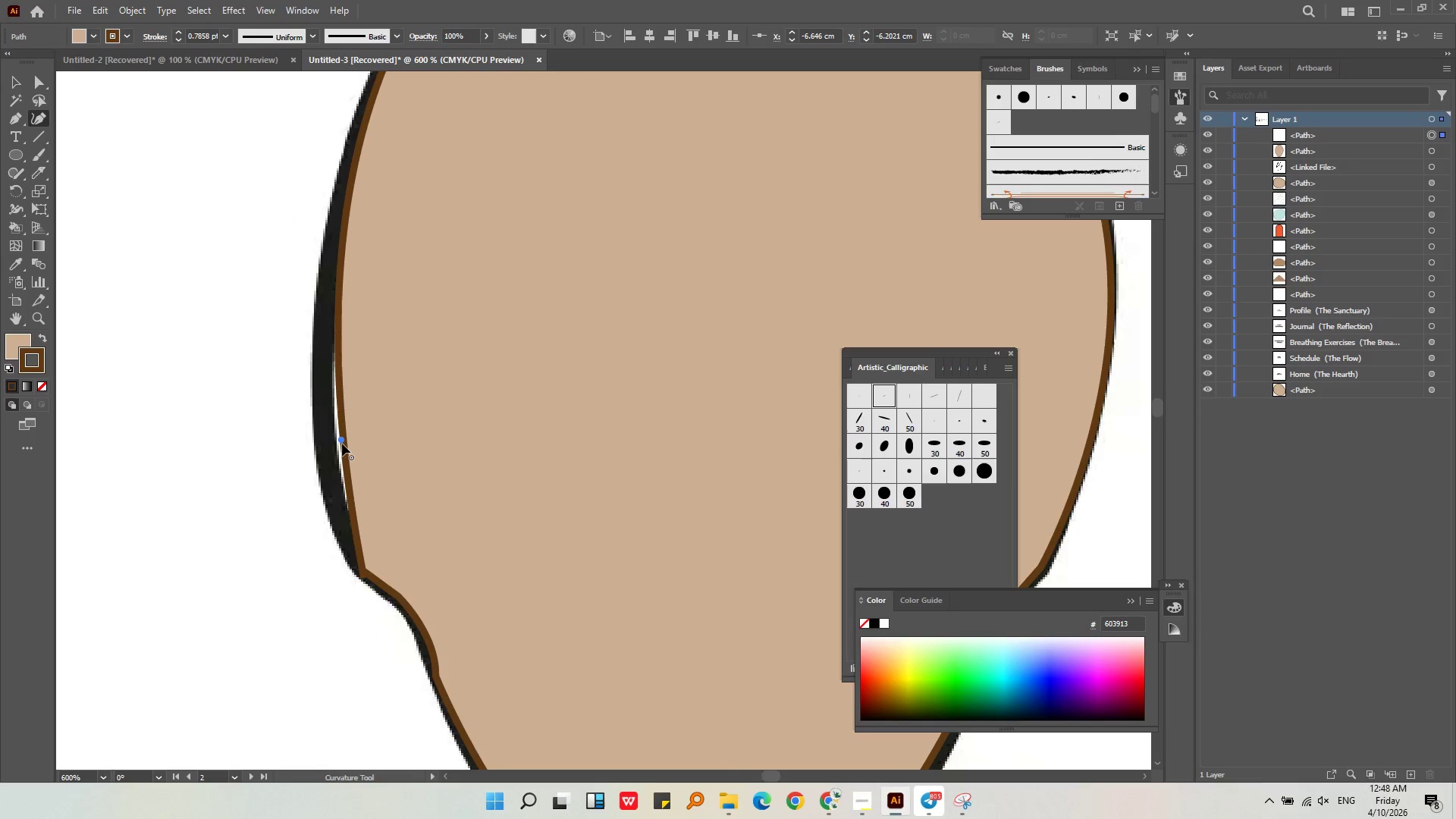 
left_click_drag(start_coordinate=[342, 444], to_coordinate=[325, 444])
 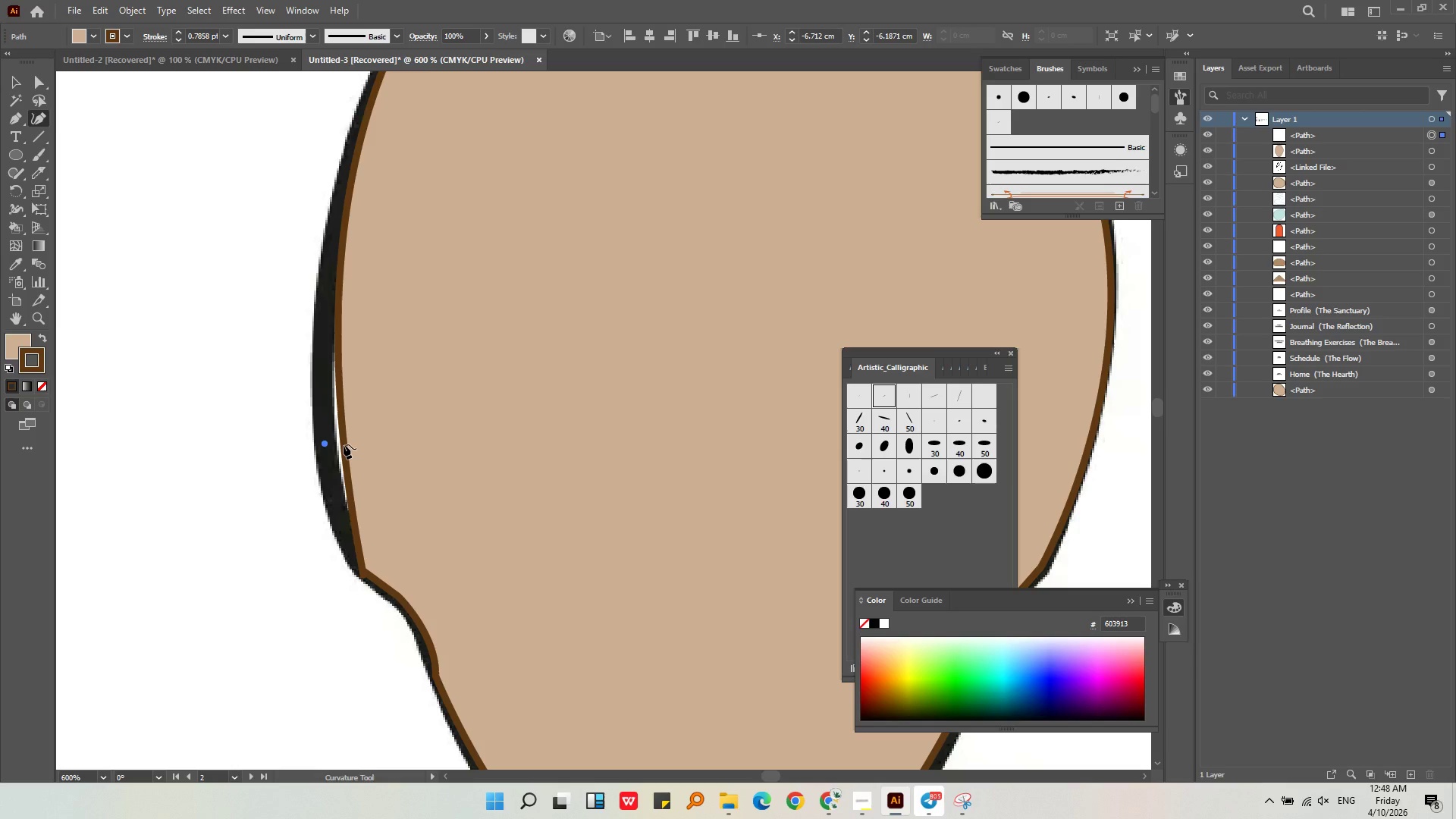 
key(Delete)
 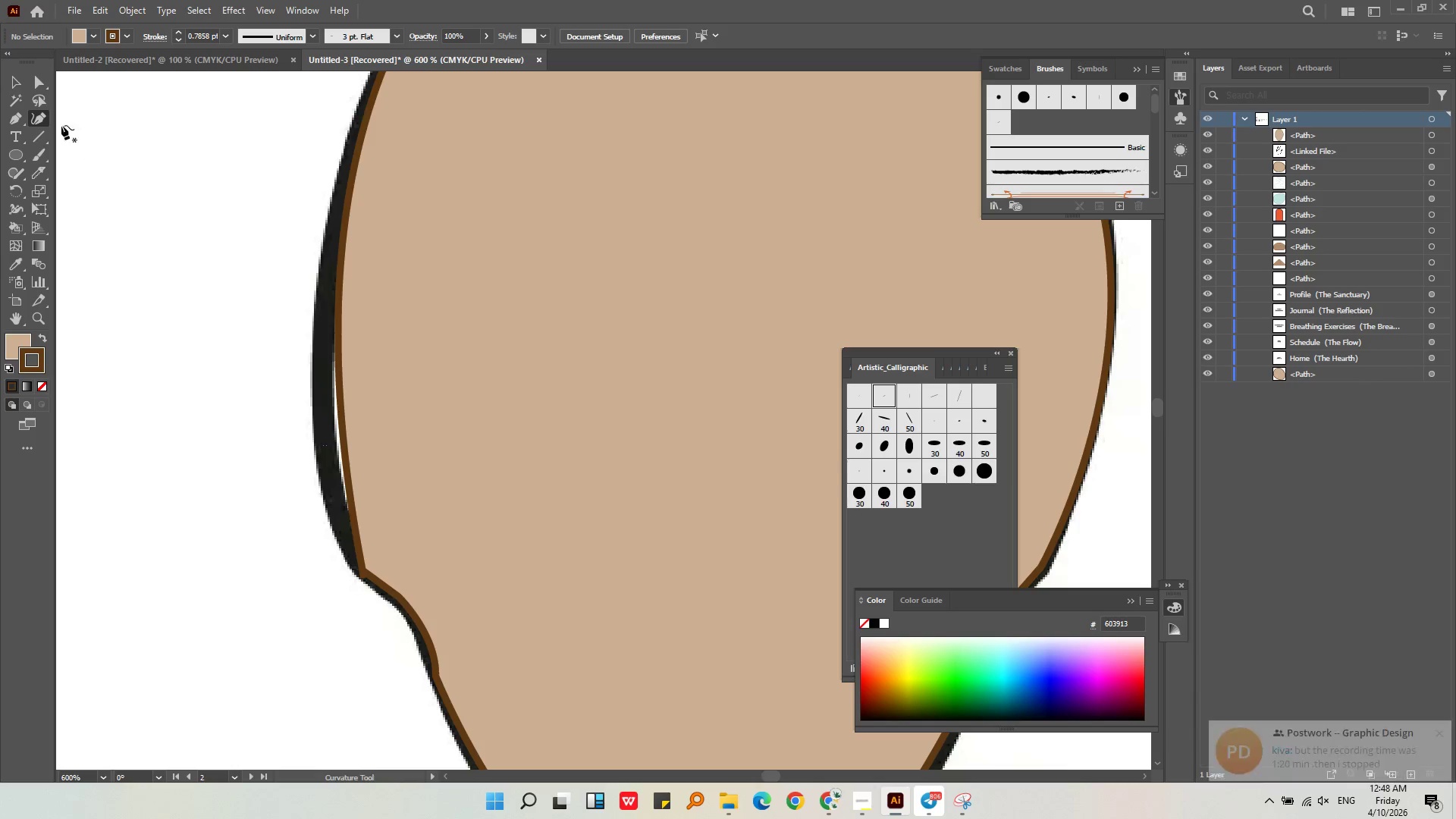 
mouse_move([33, 111])
 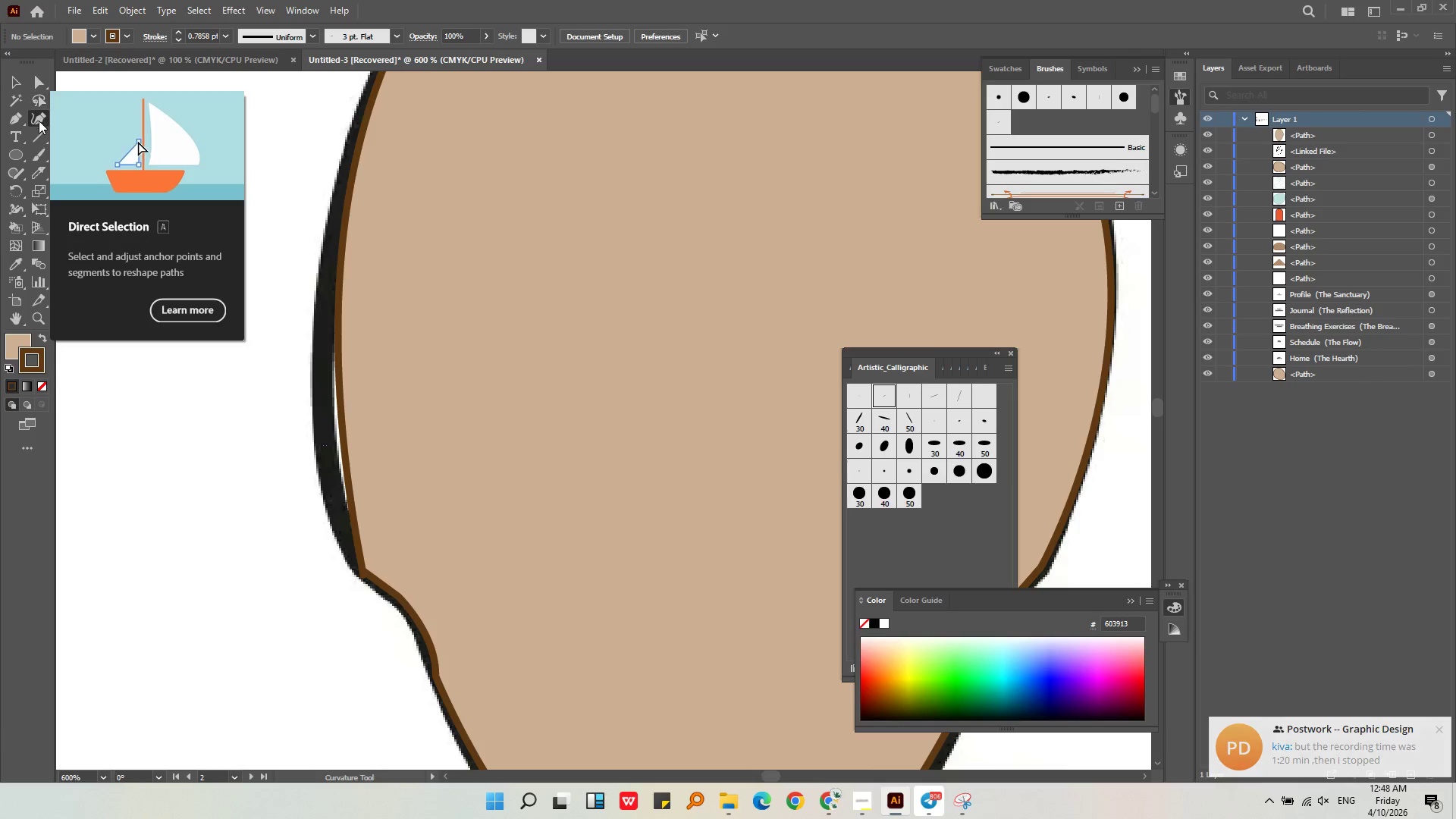 
left_click([36, 121])
 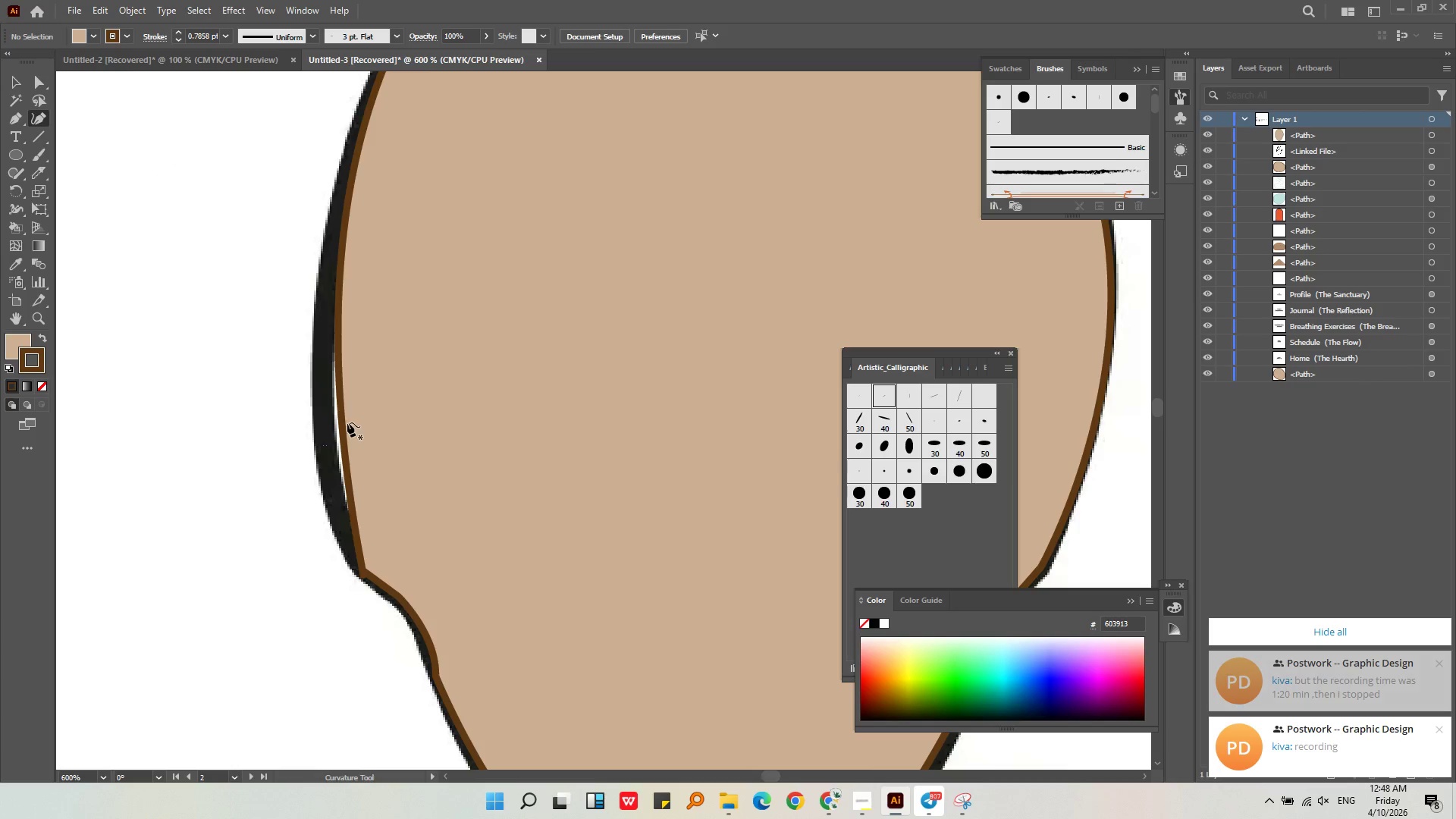 
left_click([343, 423])
 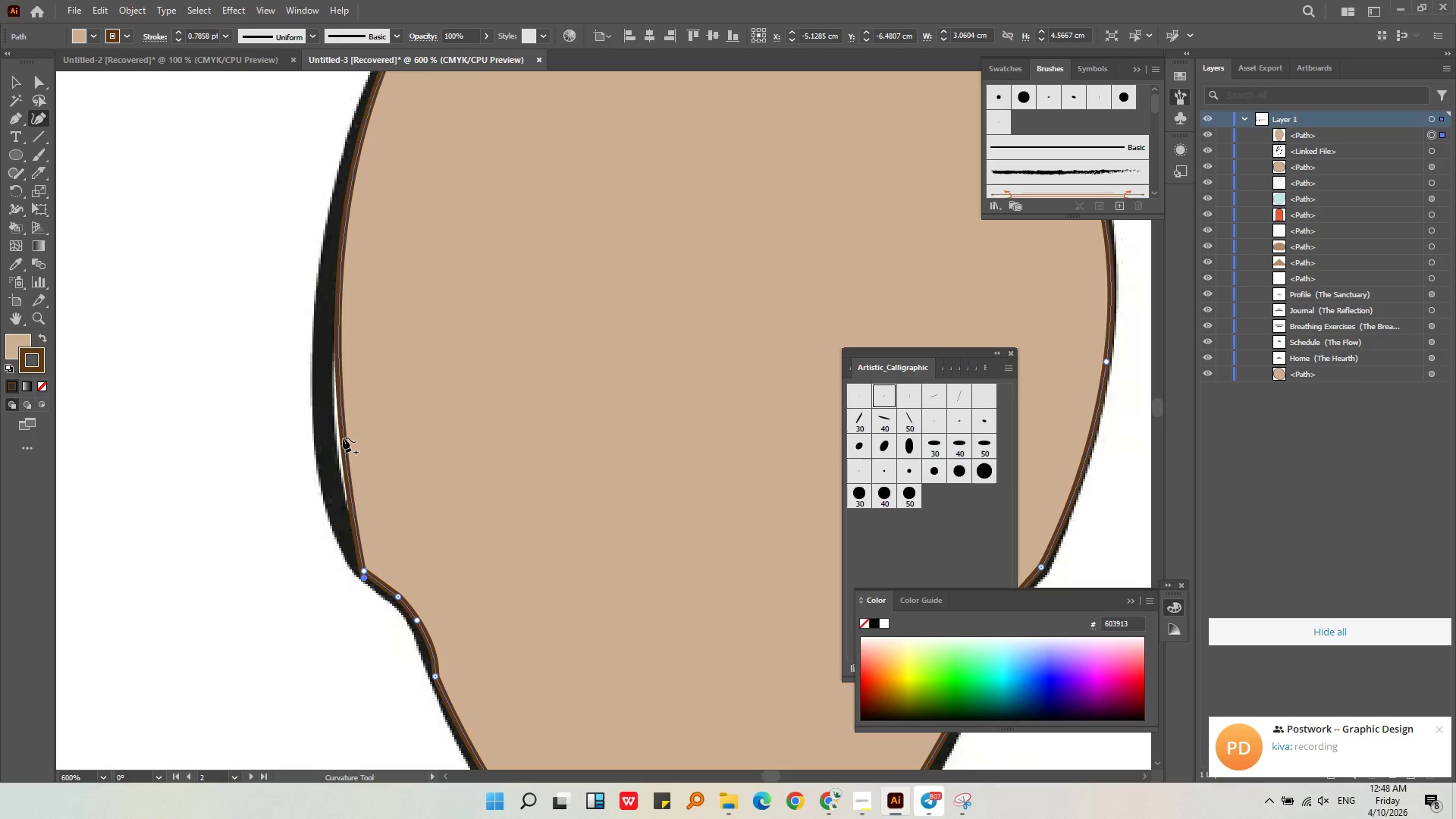 
left_click([344, 438])
 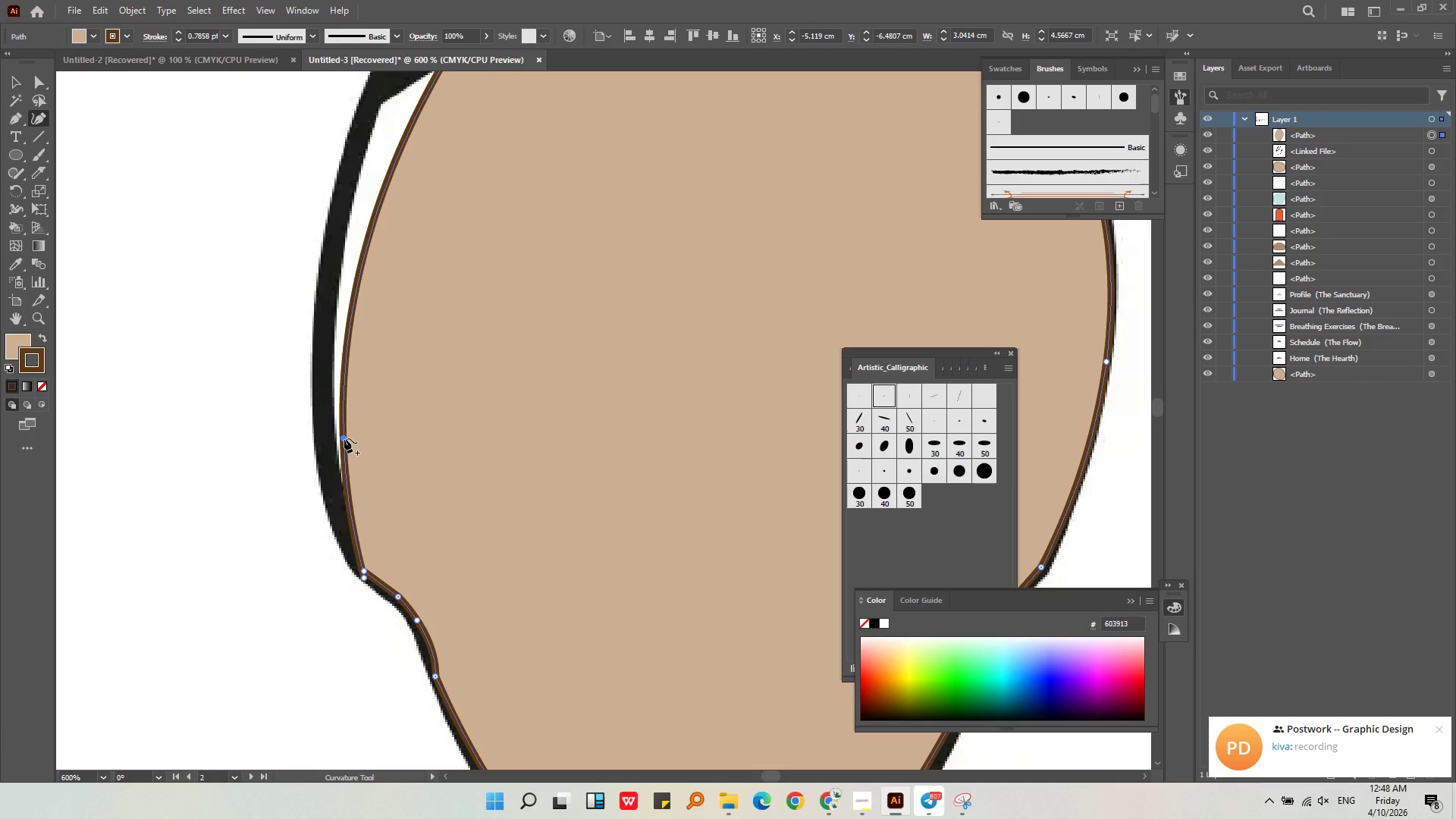 
left_click_drag(start_coordinate=[344, 438], to_coordinate=[326, 434])
 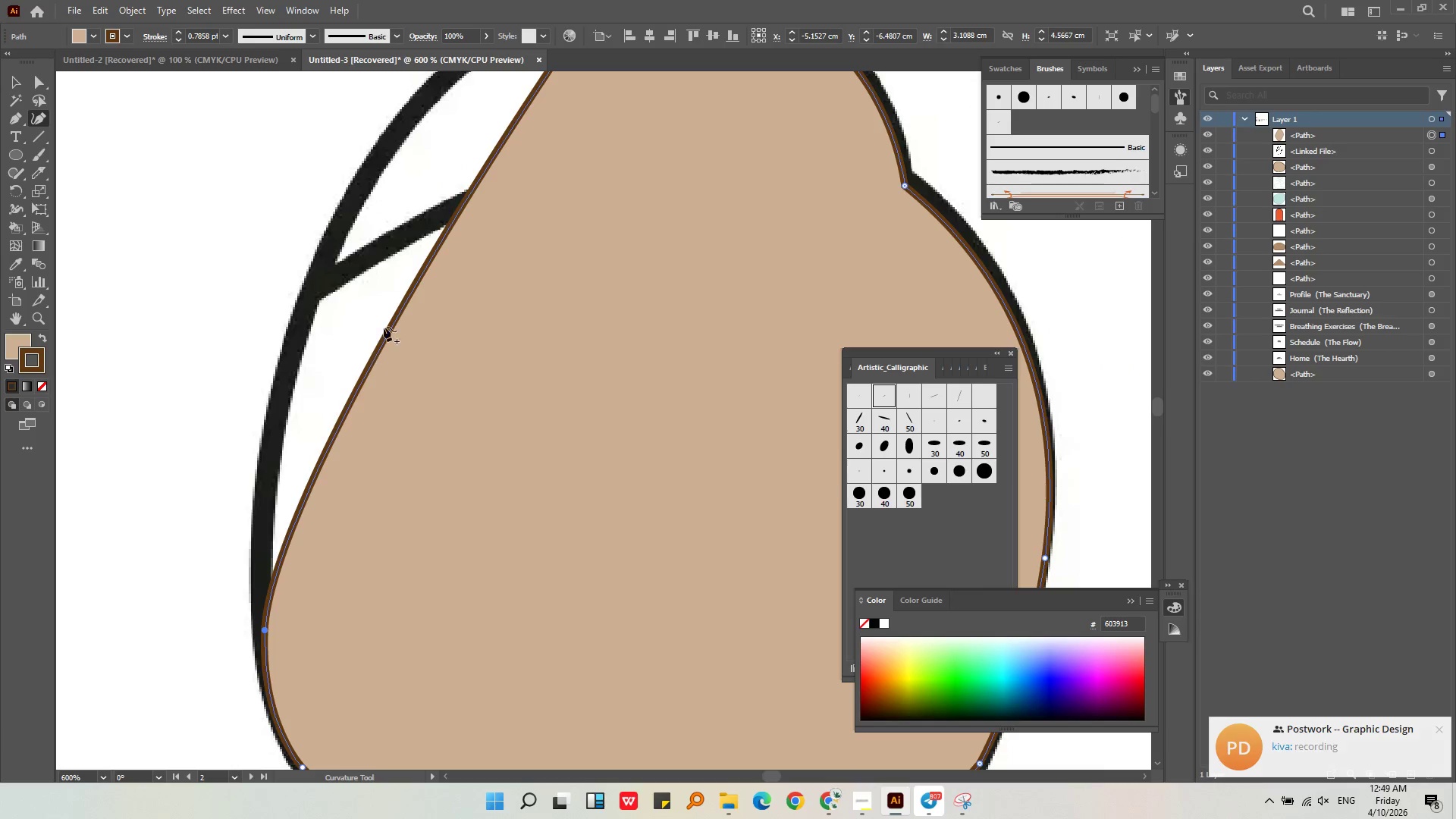 
left_click_drag(start_coordinate=[382, 341], to_coordinate=[308, 292])
 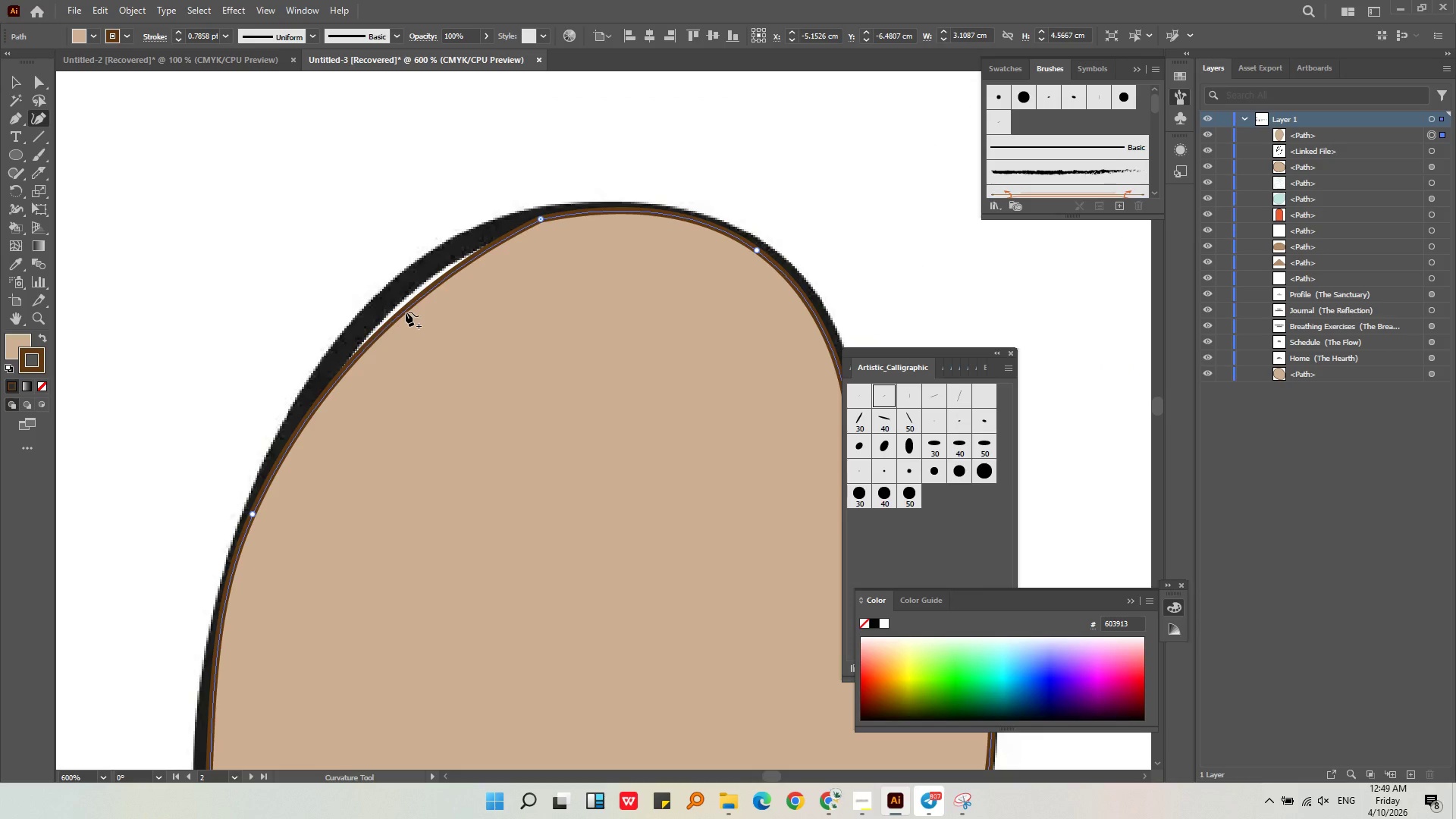 
left_click_drag(start_coordinate=[406, 311], to_coordinate=[398, 287])
 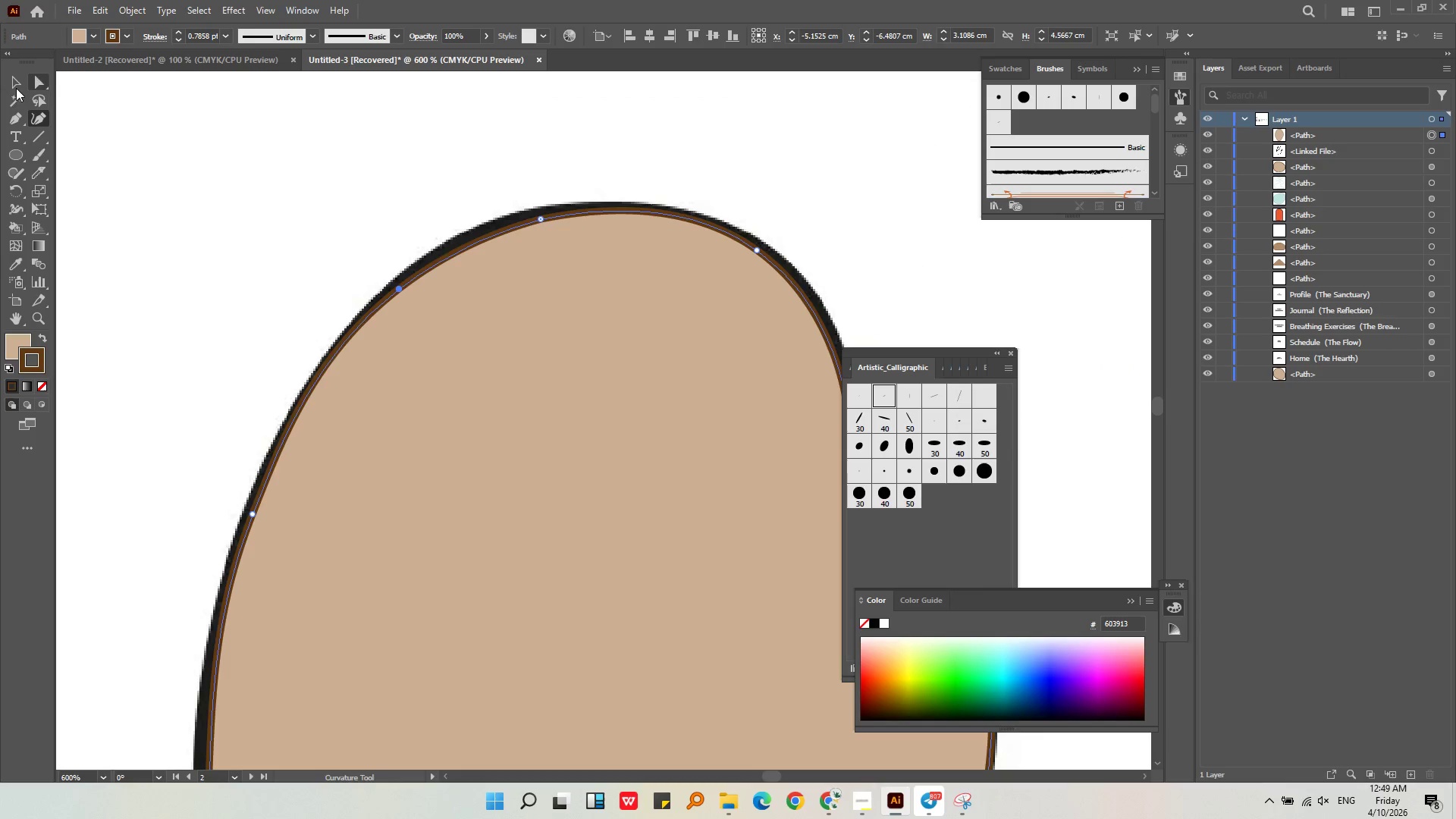 
left_click([14, 88])
 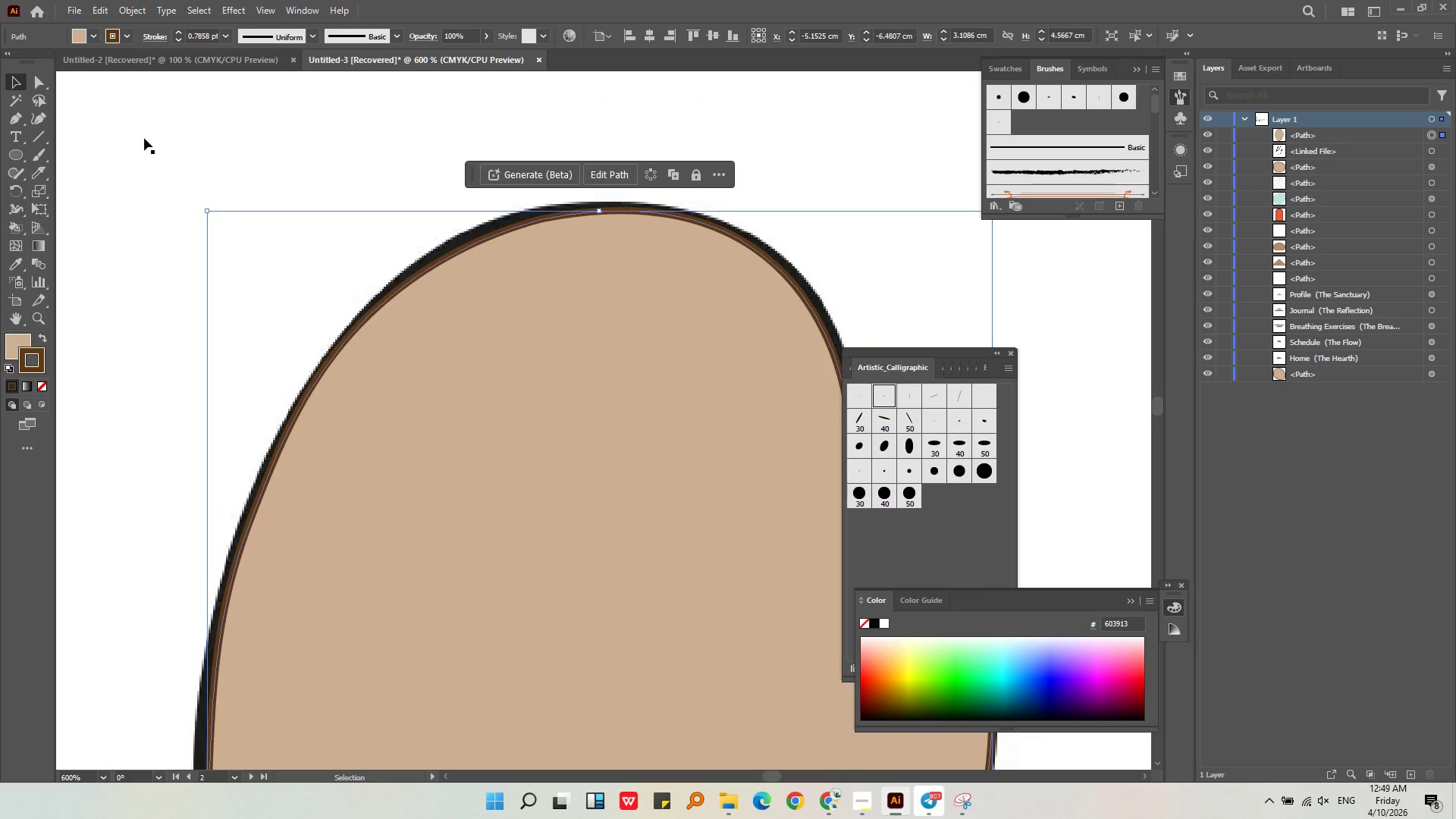 
hold_key(key=AltLeft, duration=0.53)
scroll: coordinate [144, 138], scroll_direction: down, amount: 2.0
 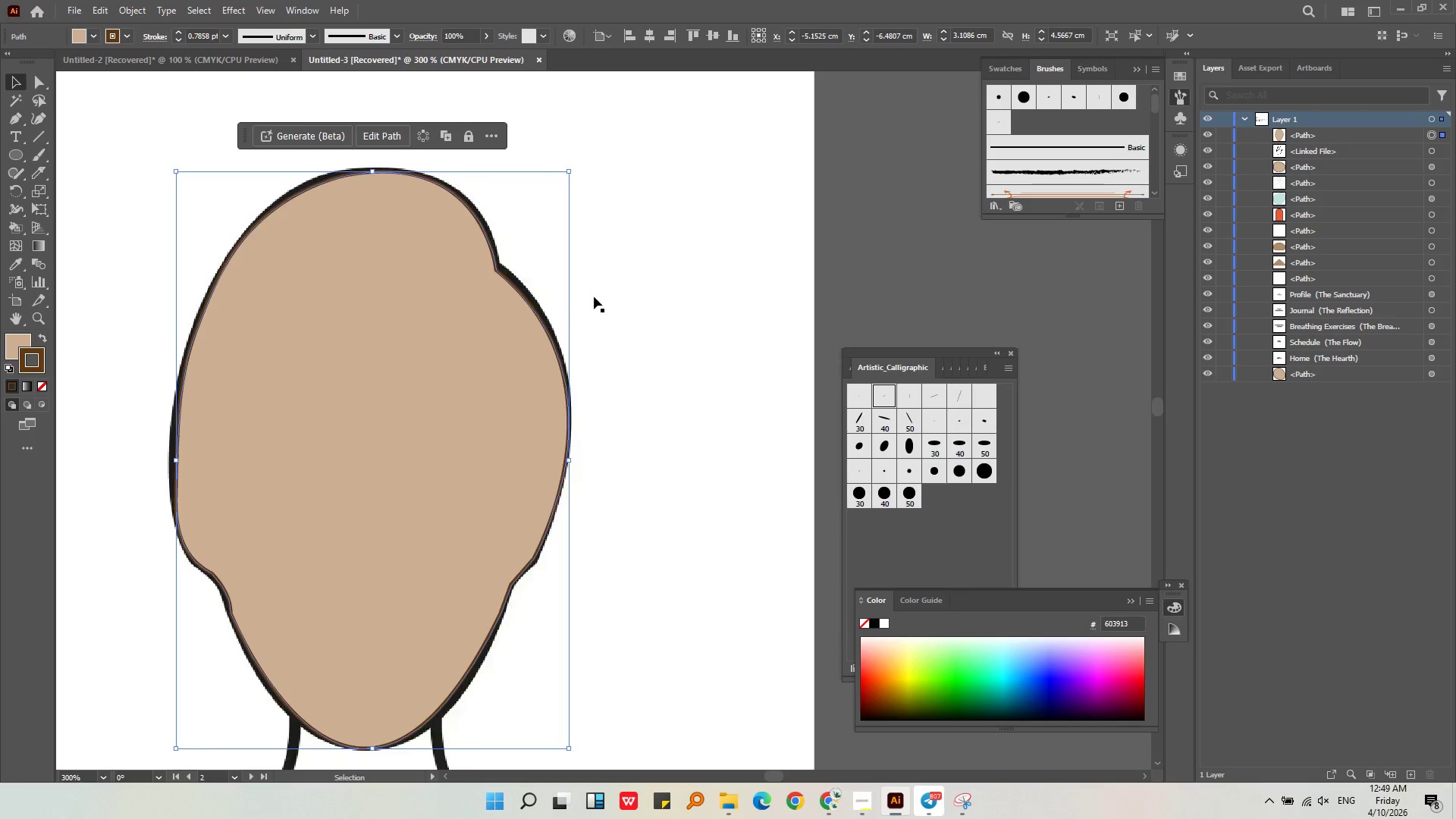 
left_click([594, 297])
 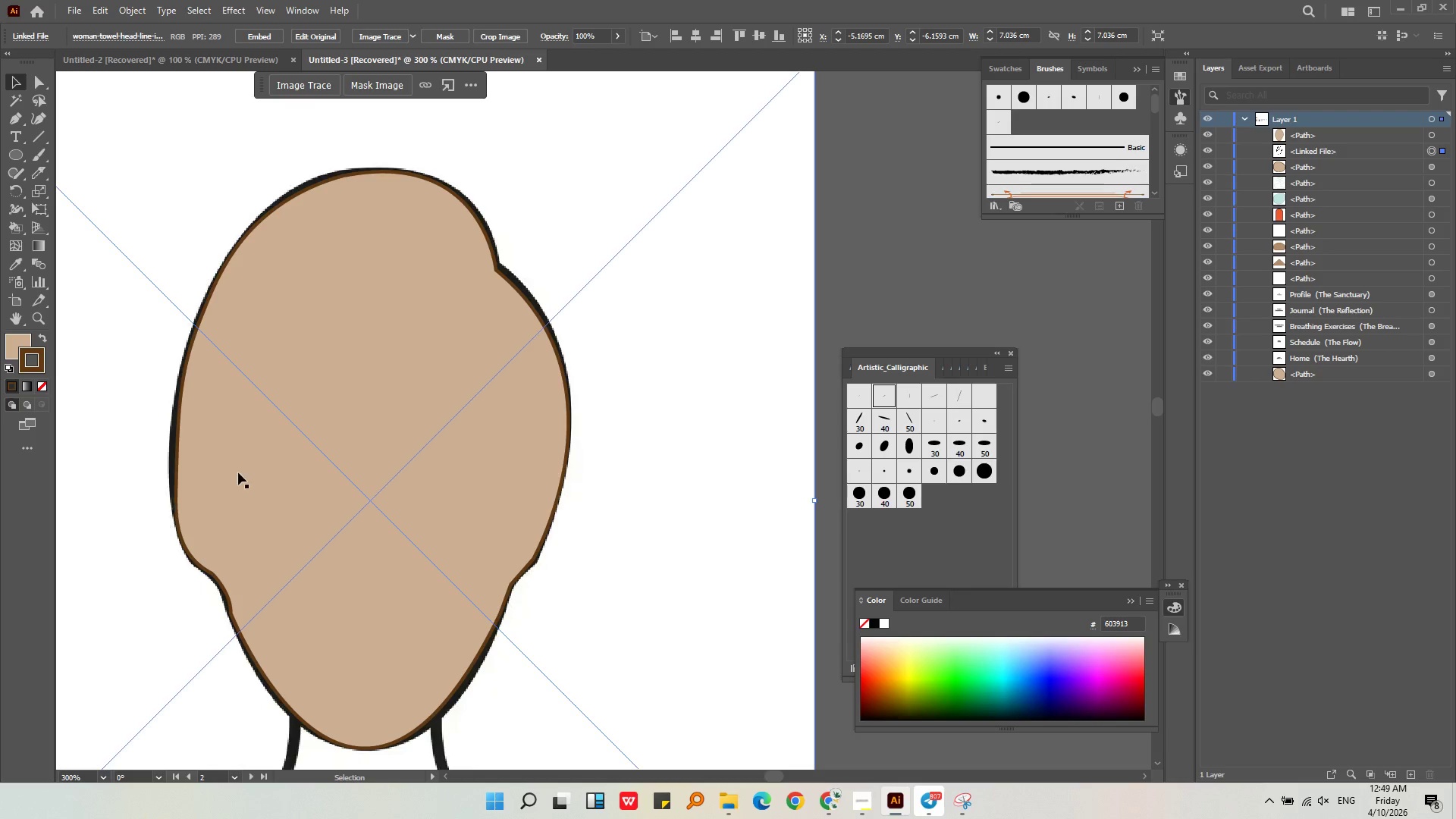 
left_click([240, 467])
 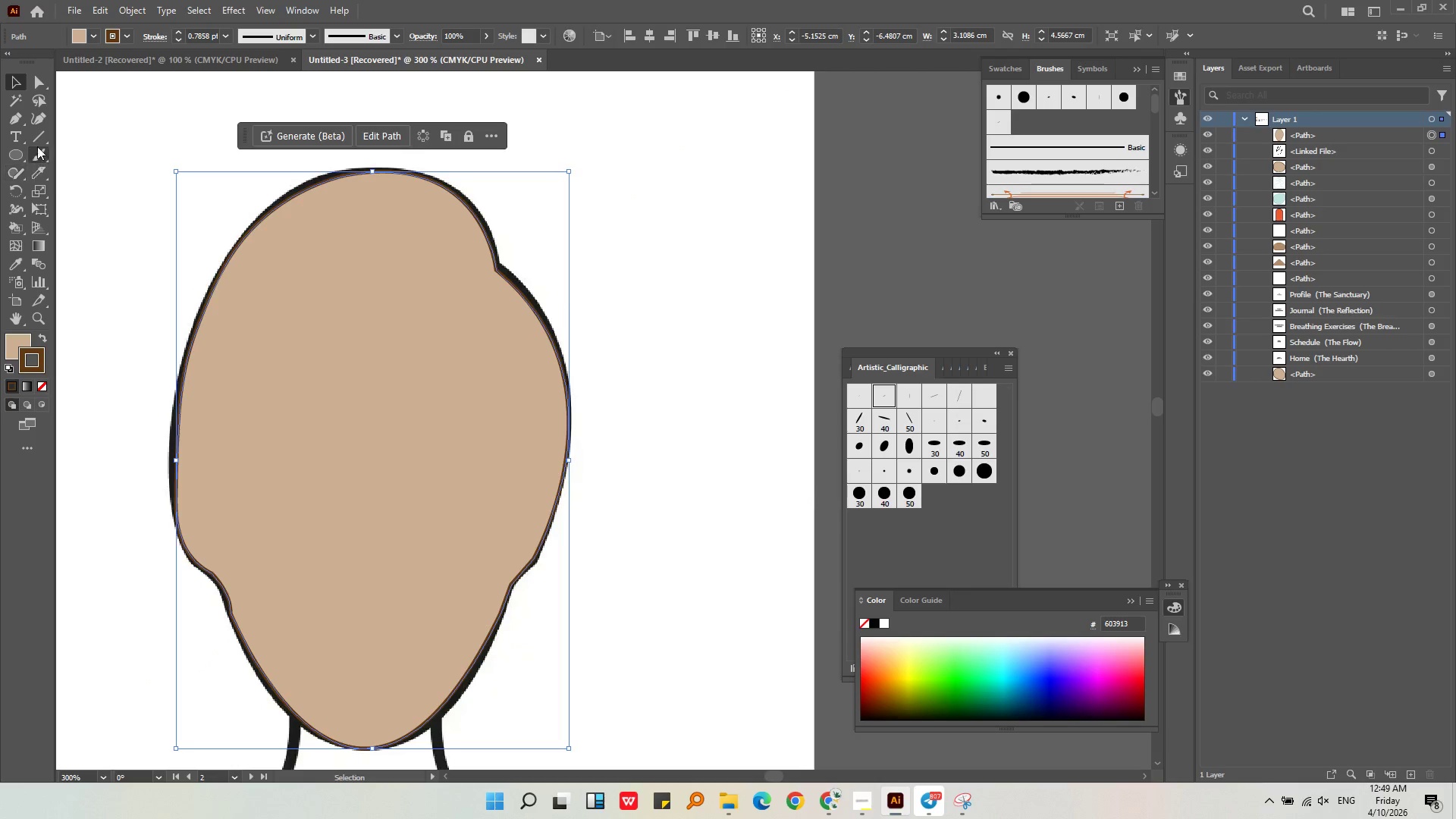 
left_click([41, 122])
 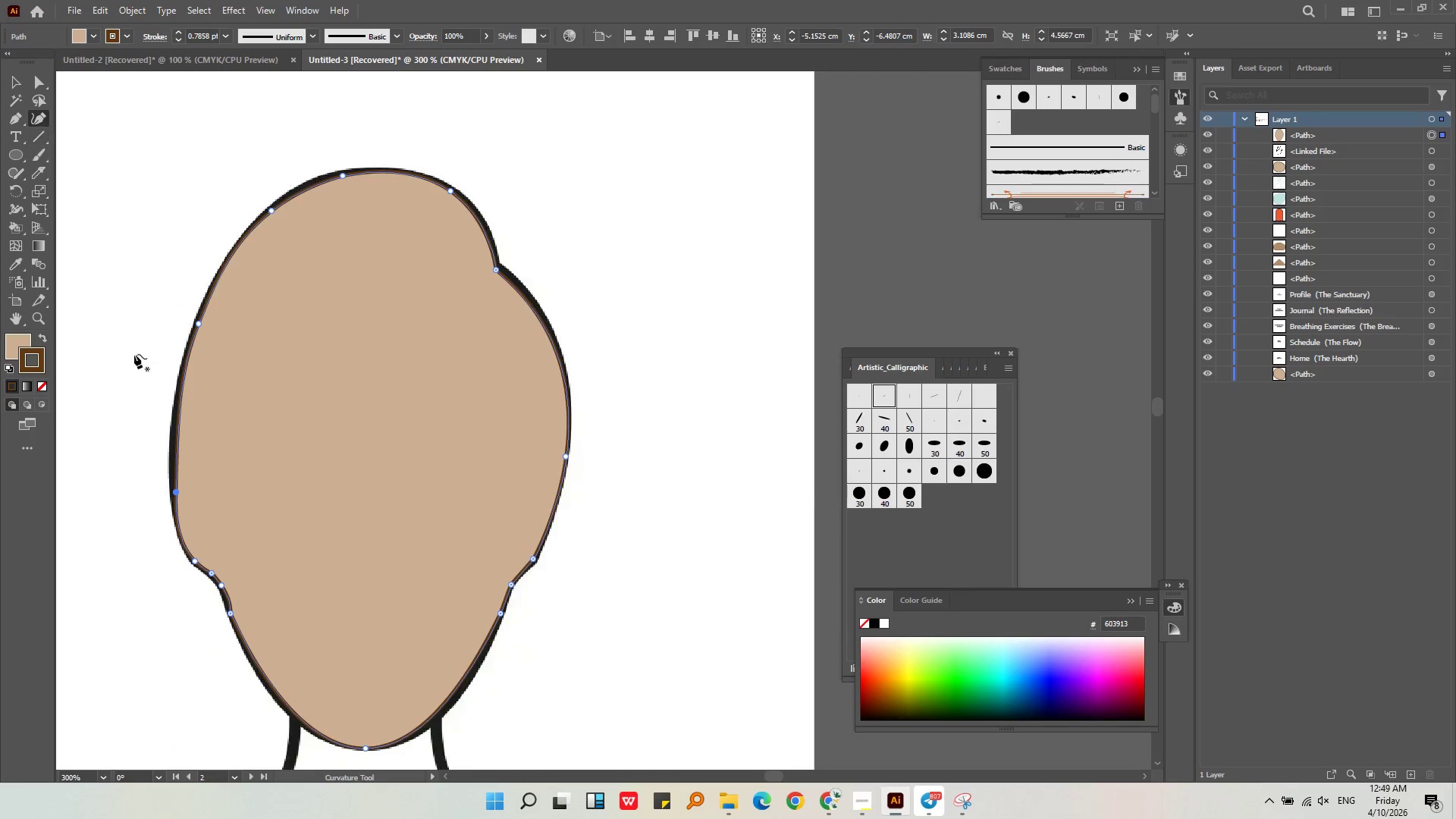 
key(Alt+AltLeft)
 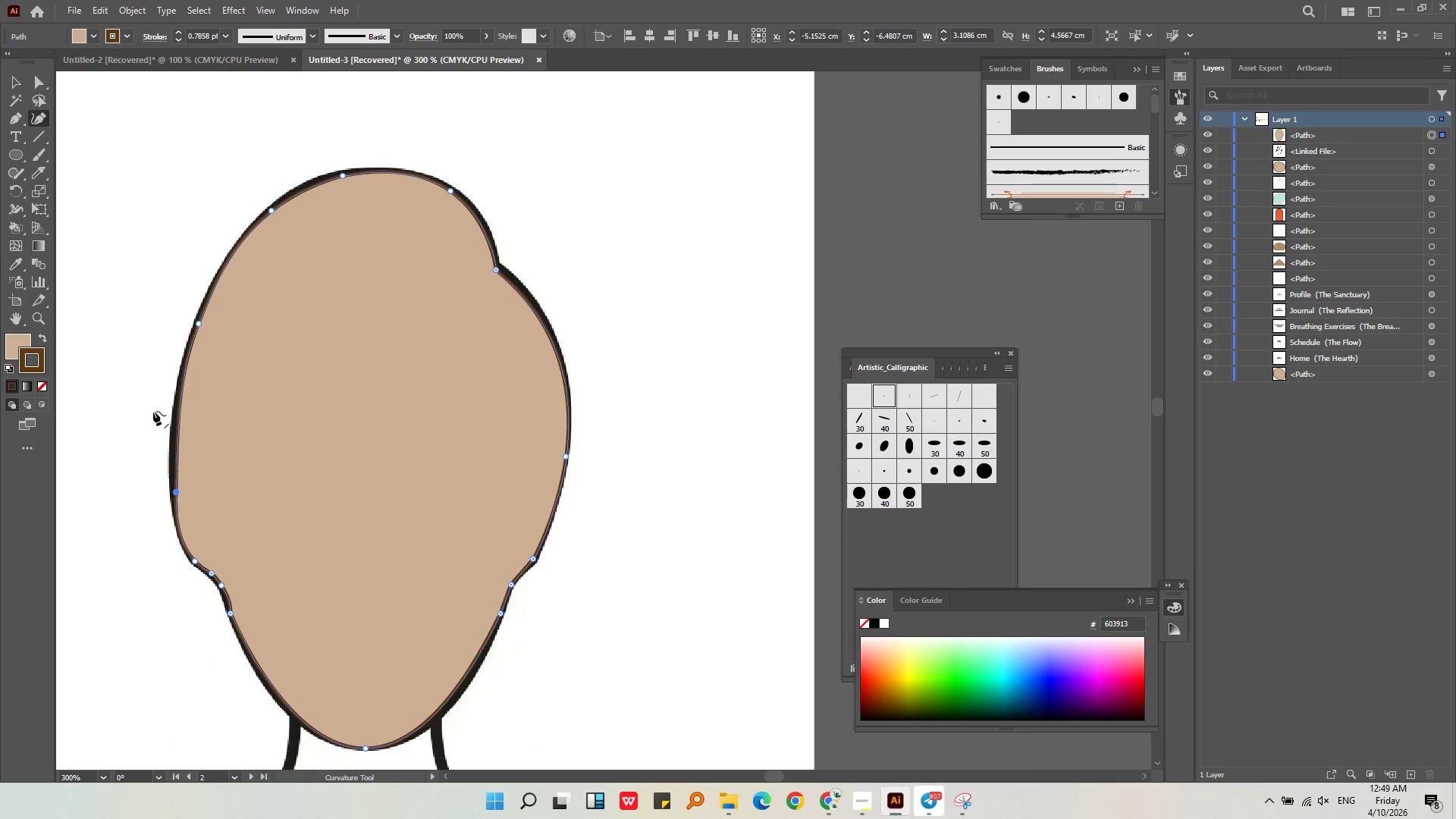 
scroll: coordinate [153, 411], scroll_direction: up, amount: 2.0
 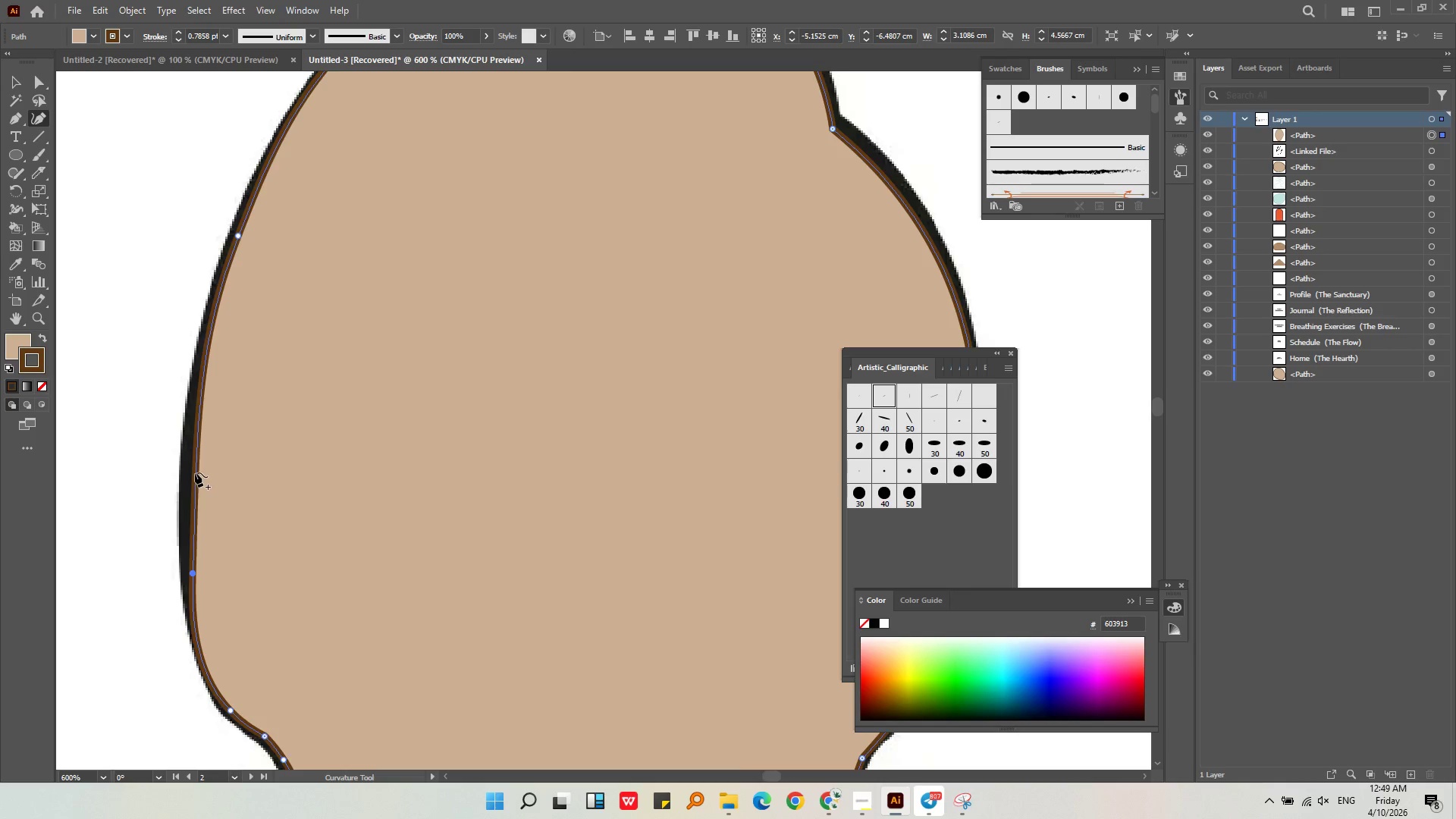 
left_click_drag(start_coordinate=[196, 472], to_coordinate=[187, 472])
 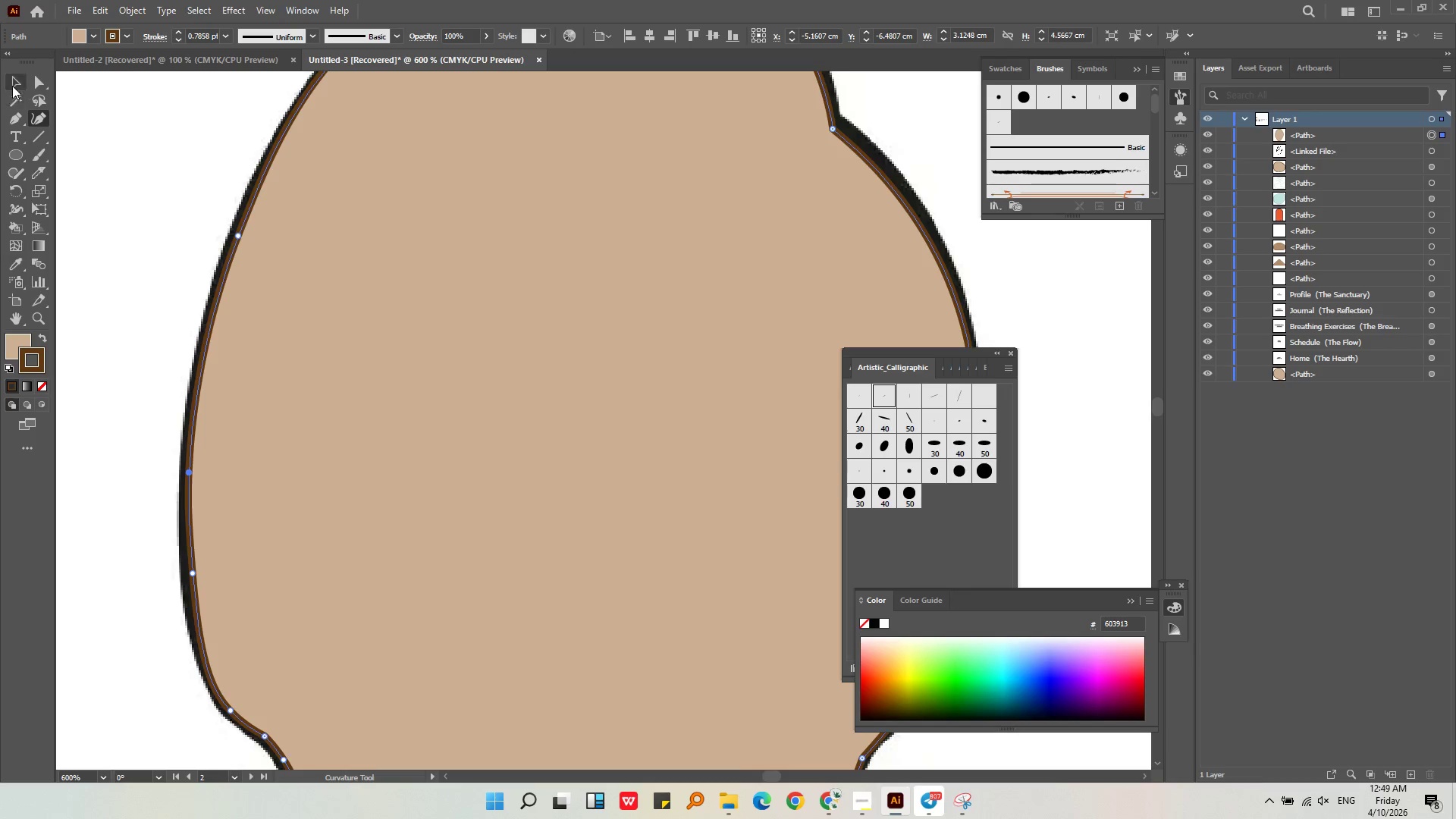 
left_click([14, 80])
 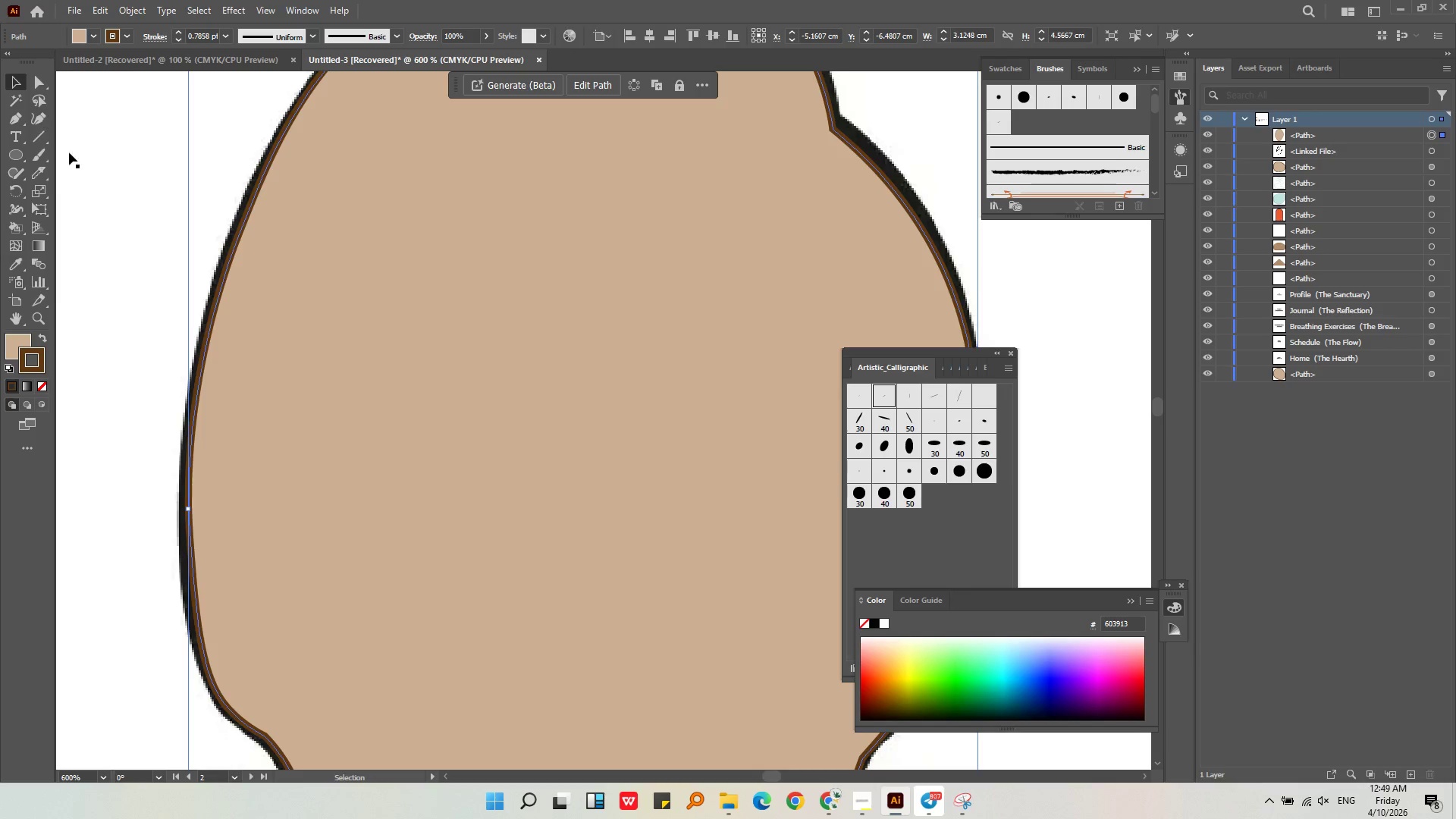 
key(Alt+AltLeft)
 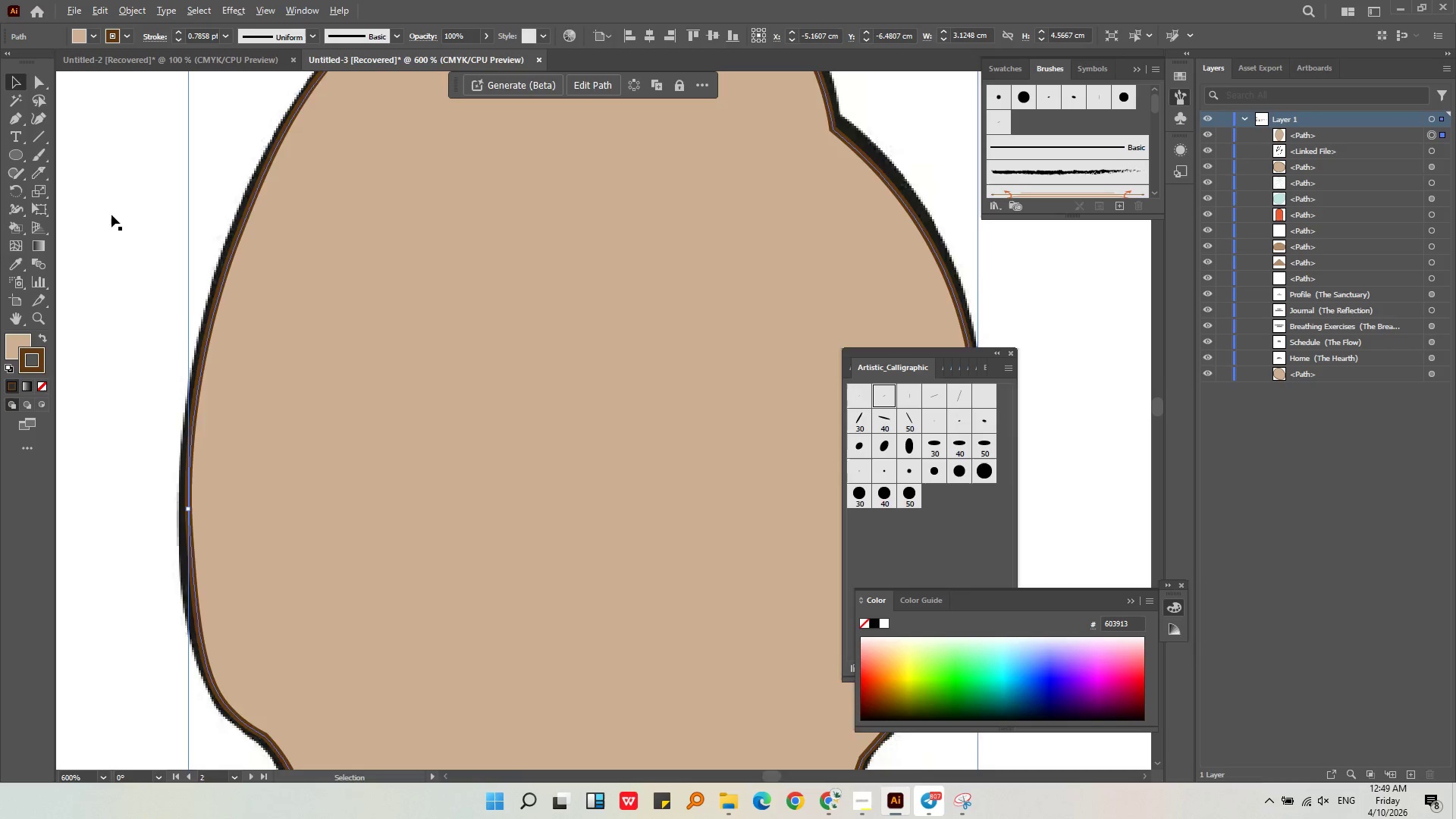 
scroll: coordinate [115, 219], scroll_direction: down, amount: 3.0
 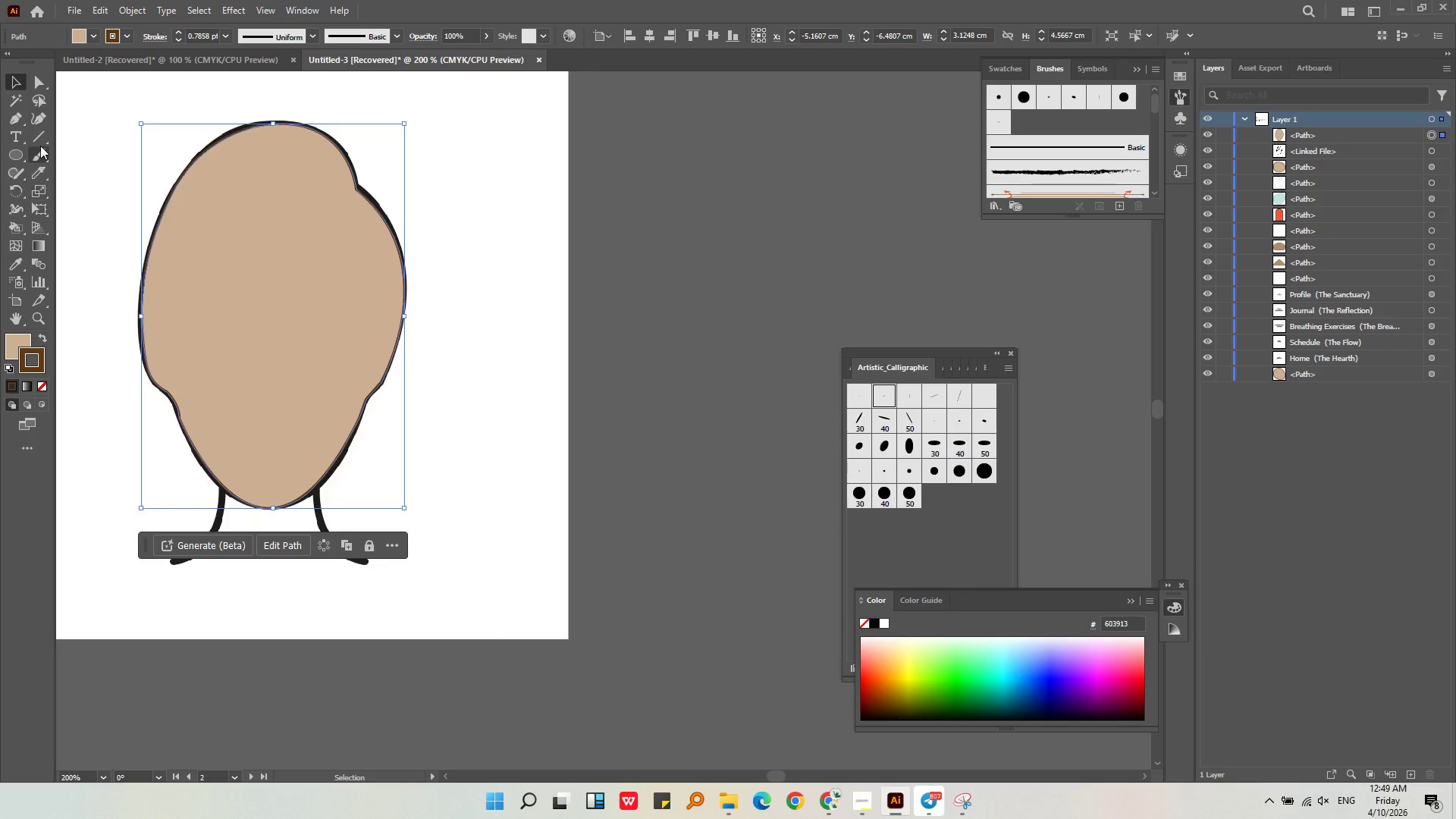 
left_click([39, 125])
 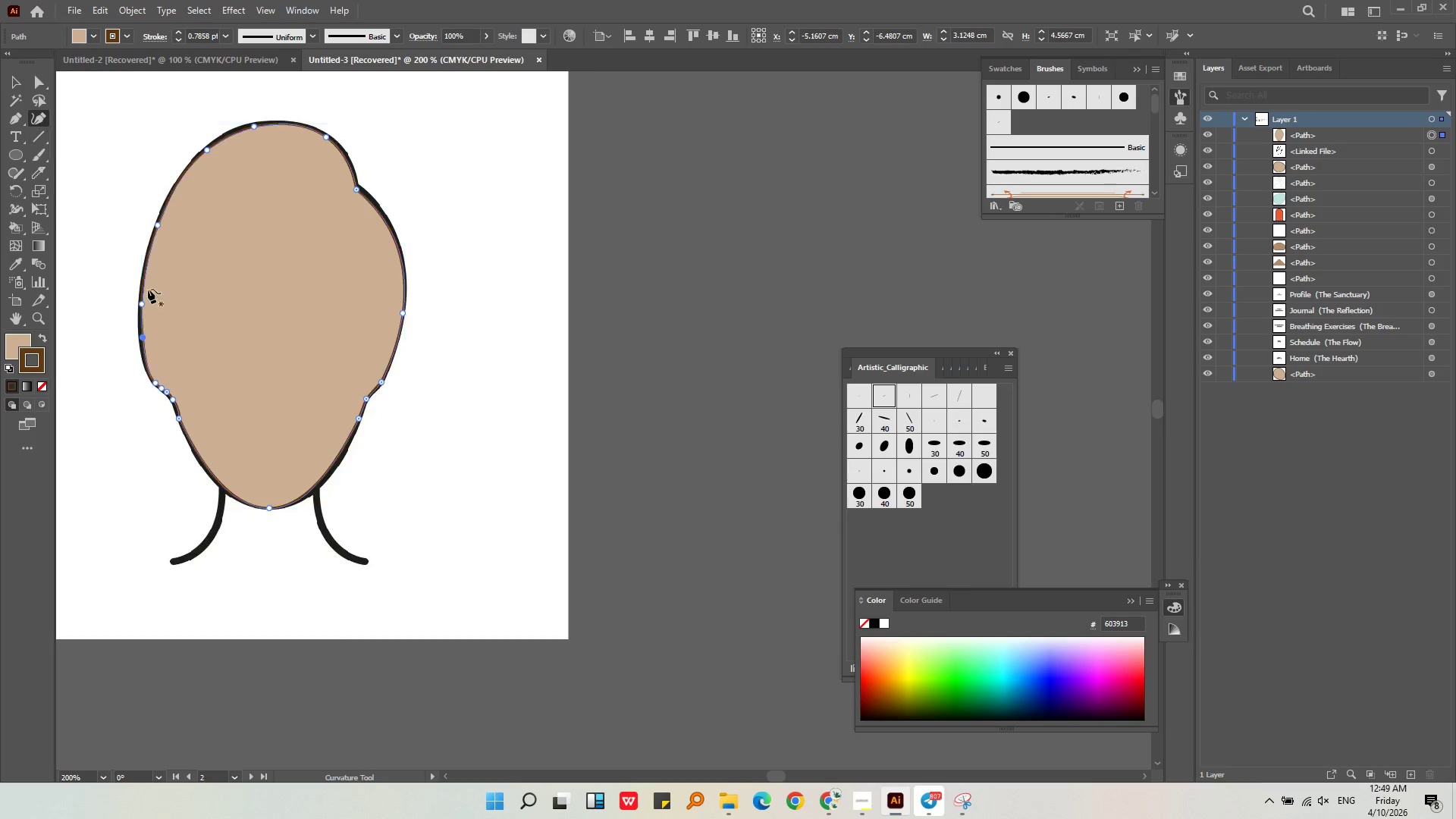 
key(Alt+AltLeft)
 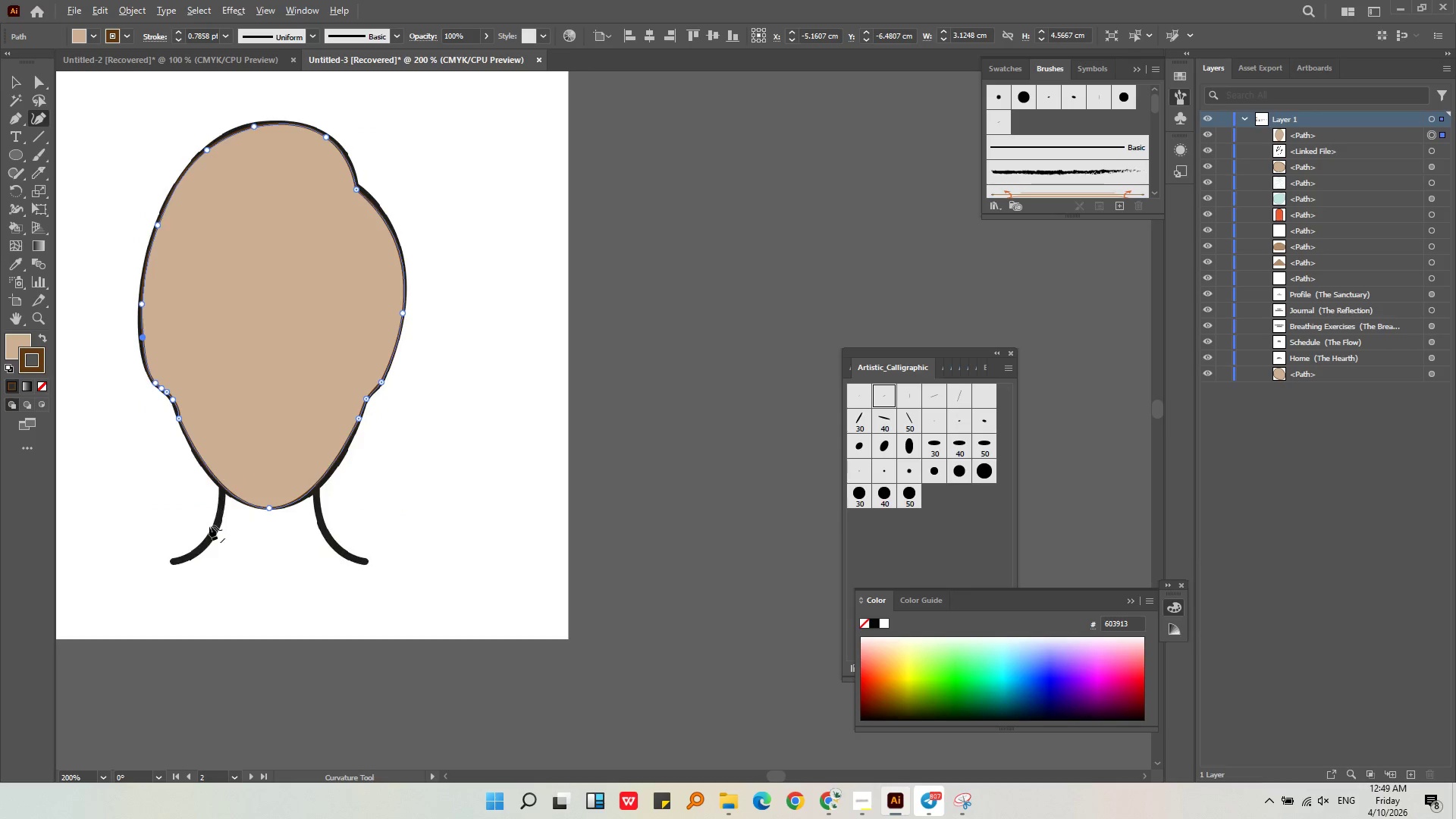 
scroll: coordinate [209, 528], scroll_direction: up, amount: 2.0
 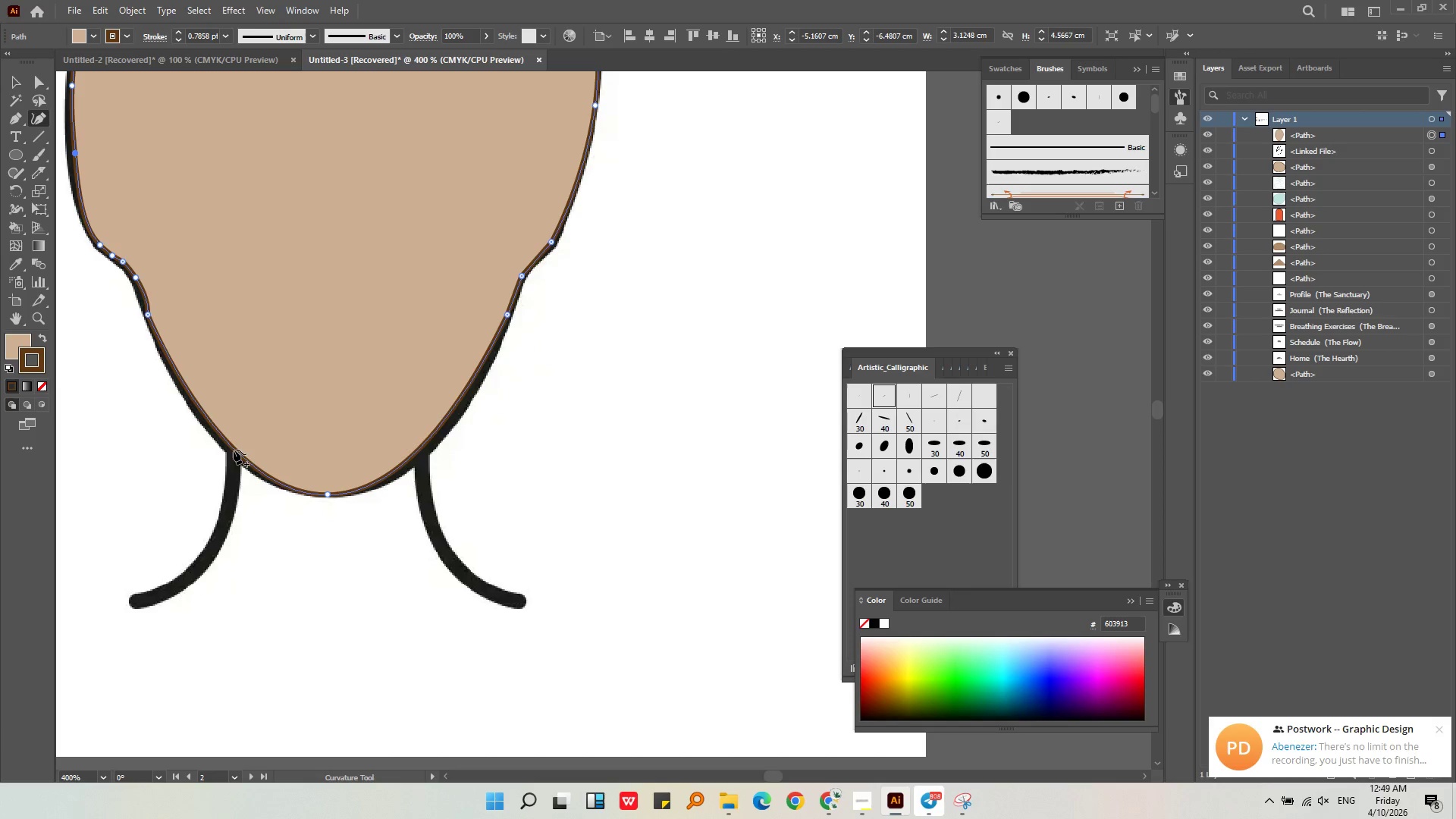 
left_click([234, 447])
 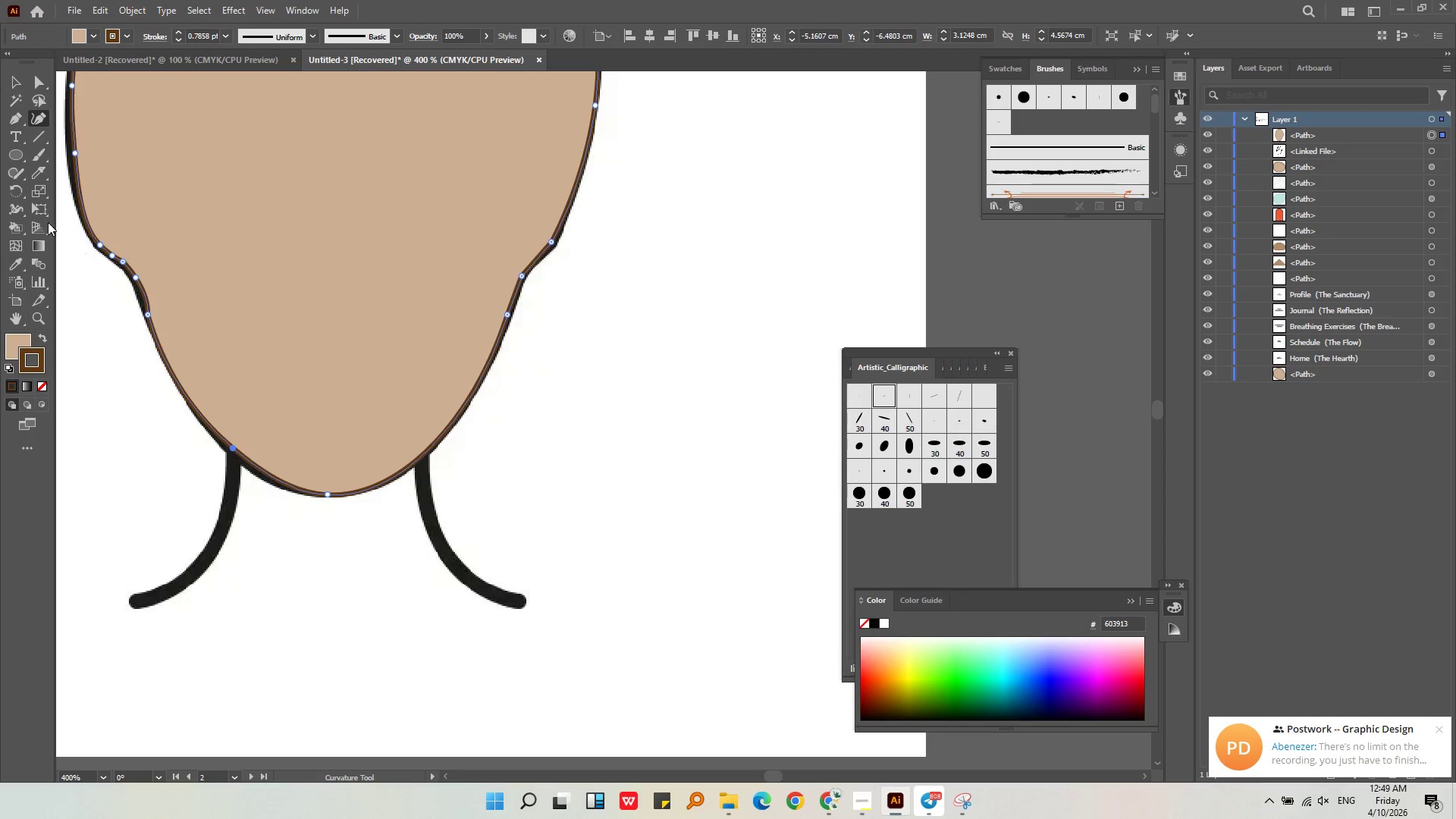 
left_click([14, 120])
 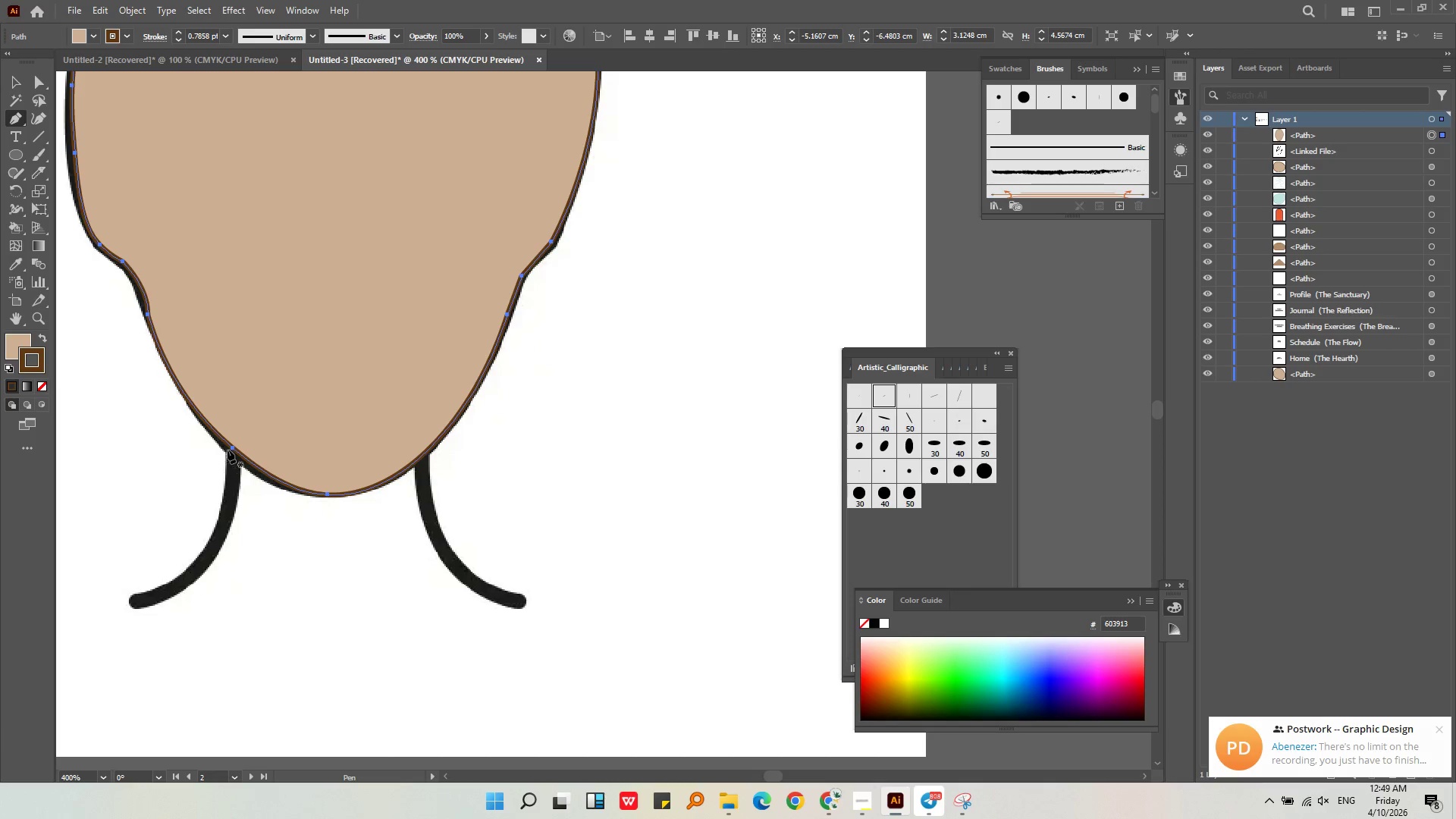 
left_click([233, 447])
 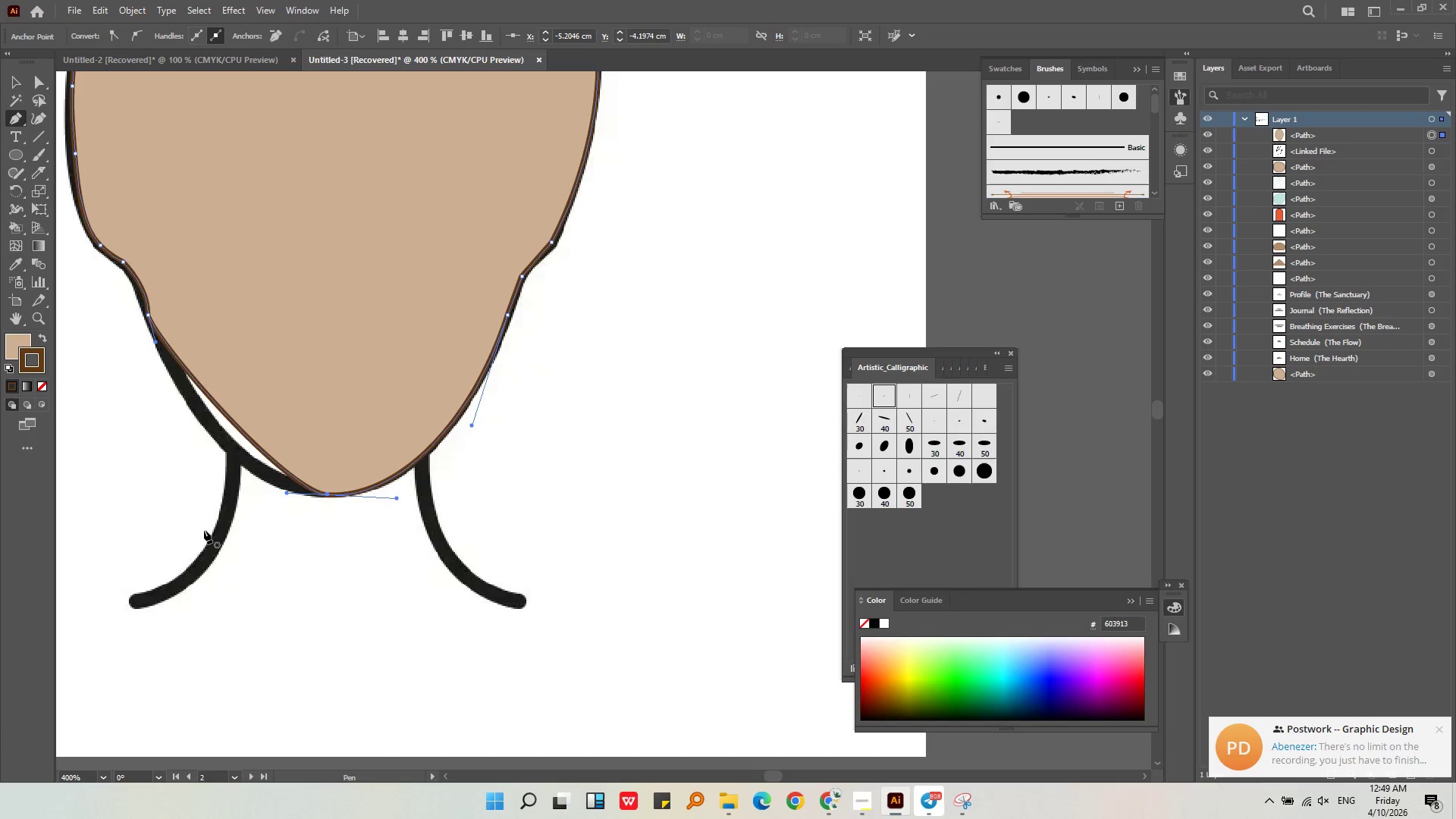 
key(Control+Z)
 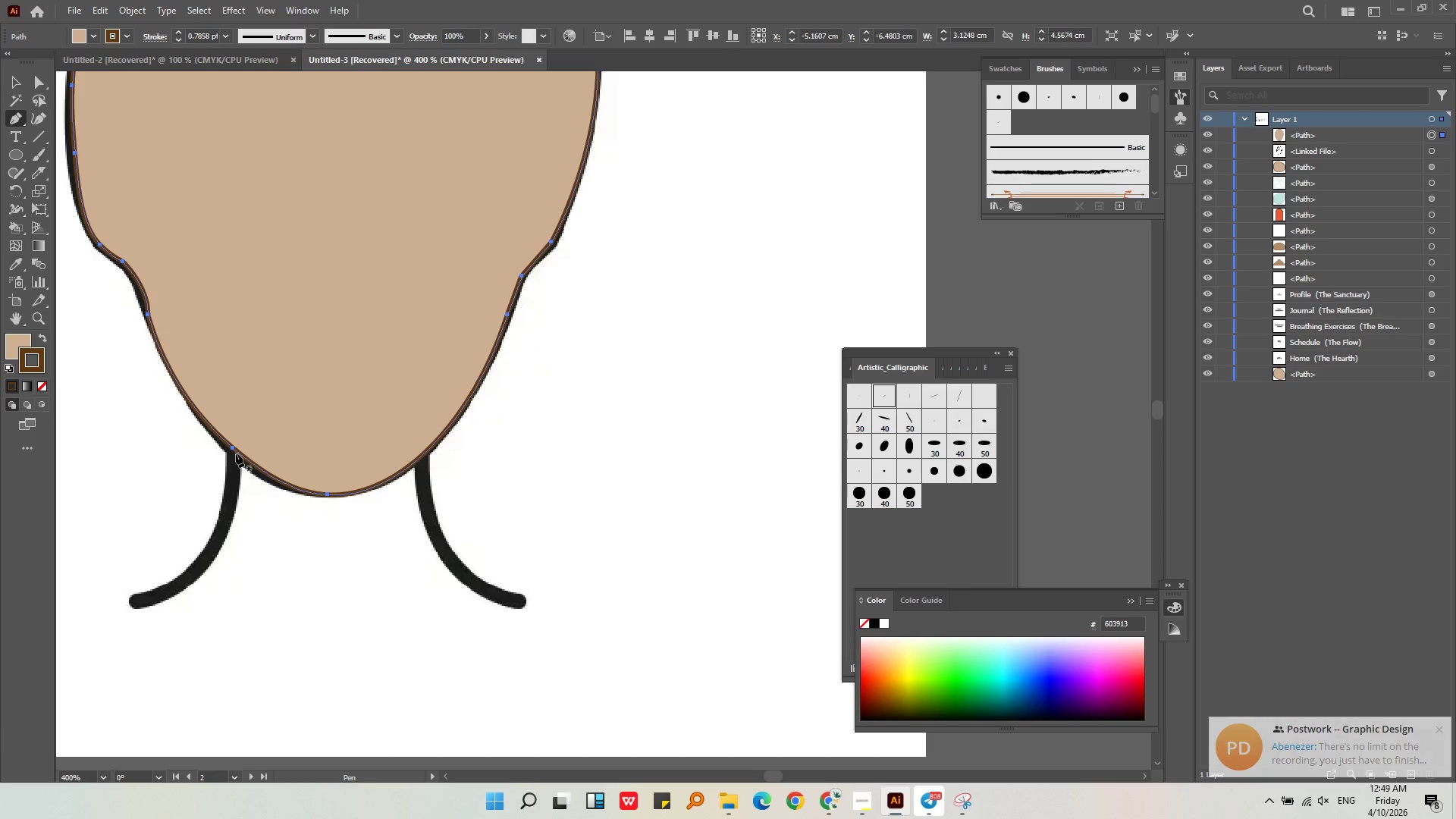 
left_click([236, 453])
 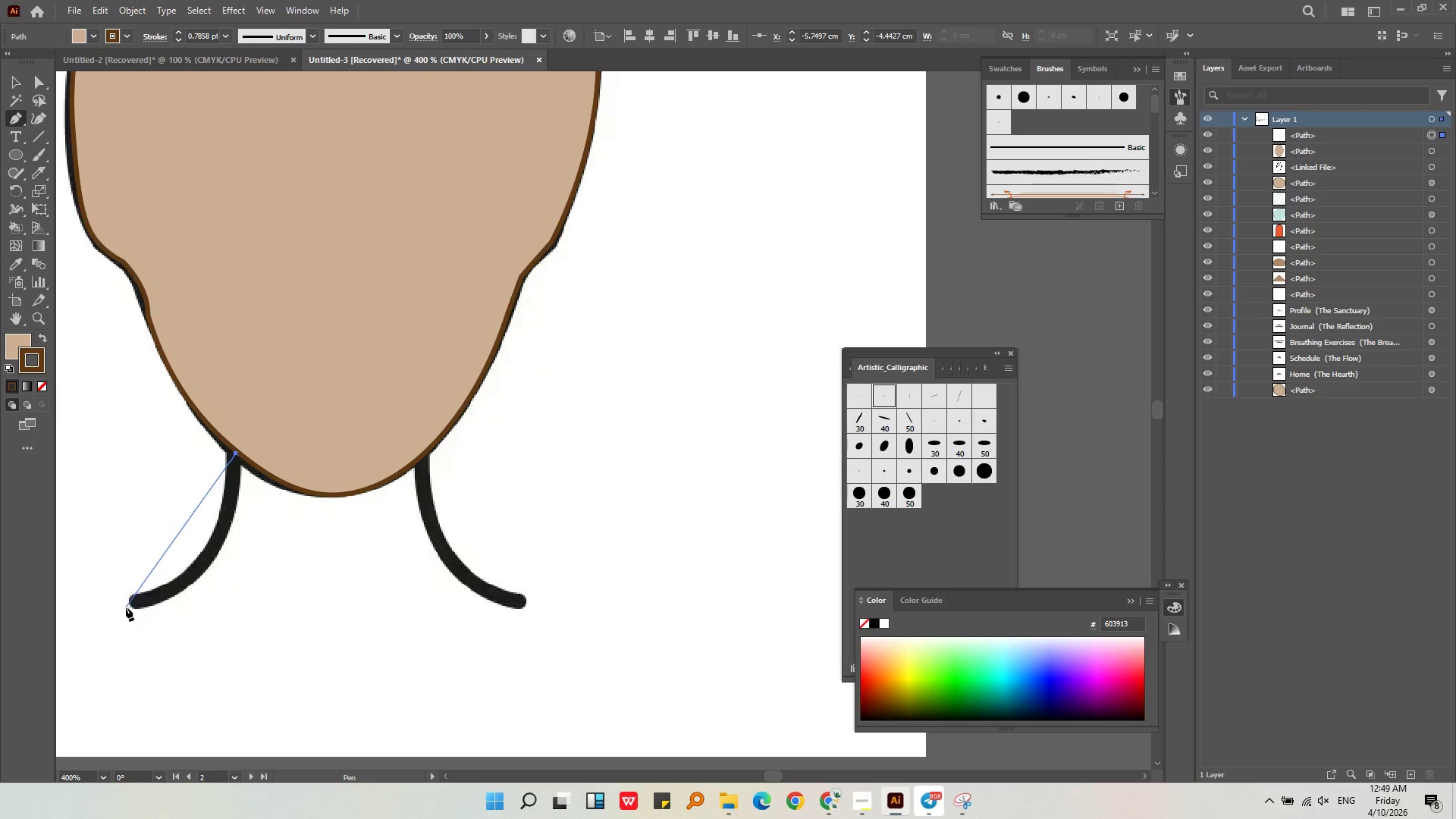 
left_click_drag(start_coordinate=[135, 604], to_coordinate=[694, 548])
 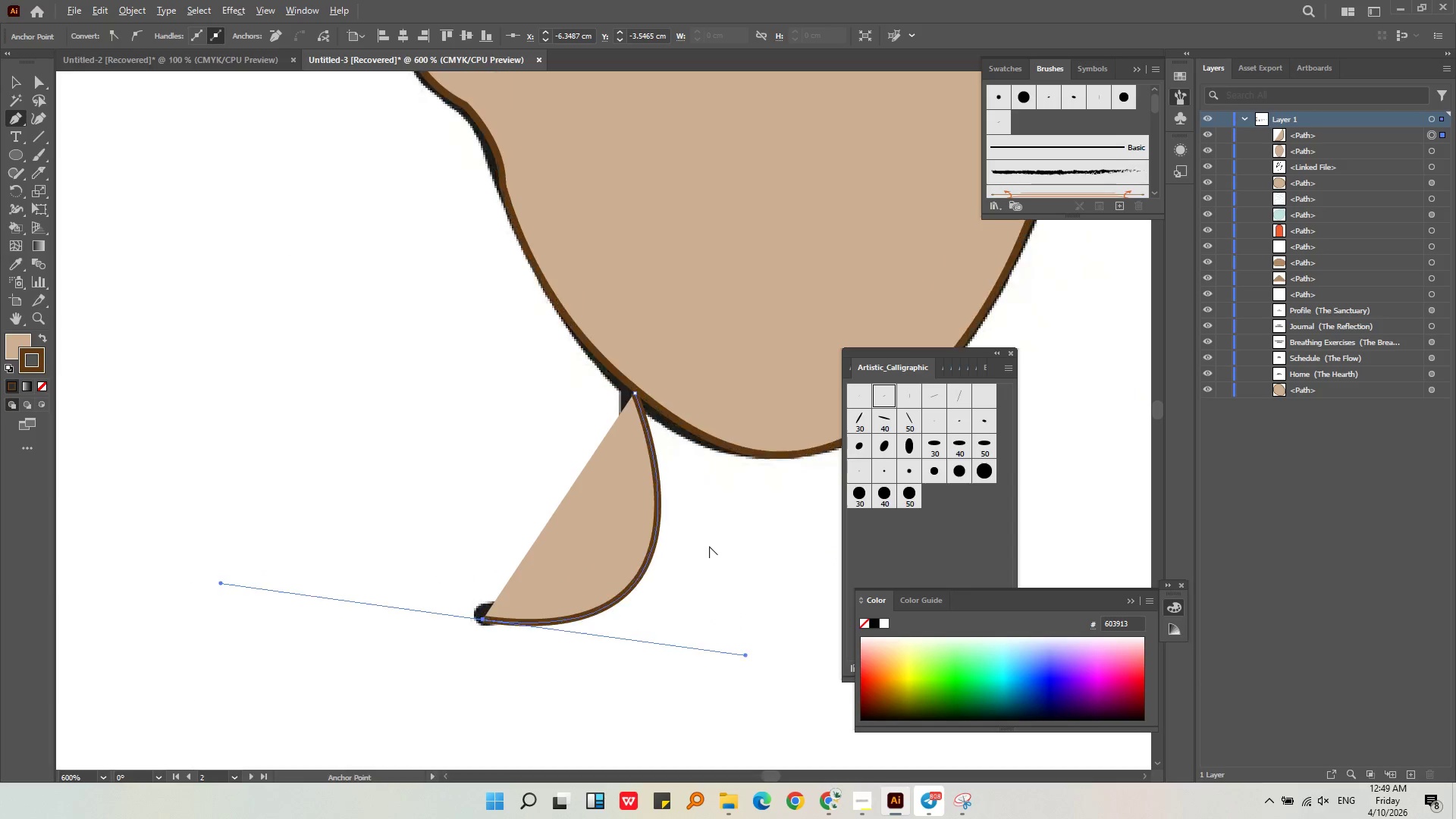 
hold_key(key=AltLeft, duration=0.33)
 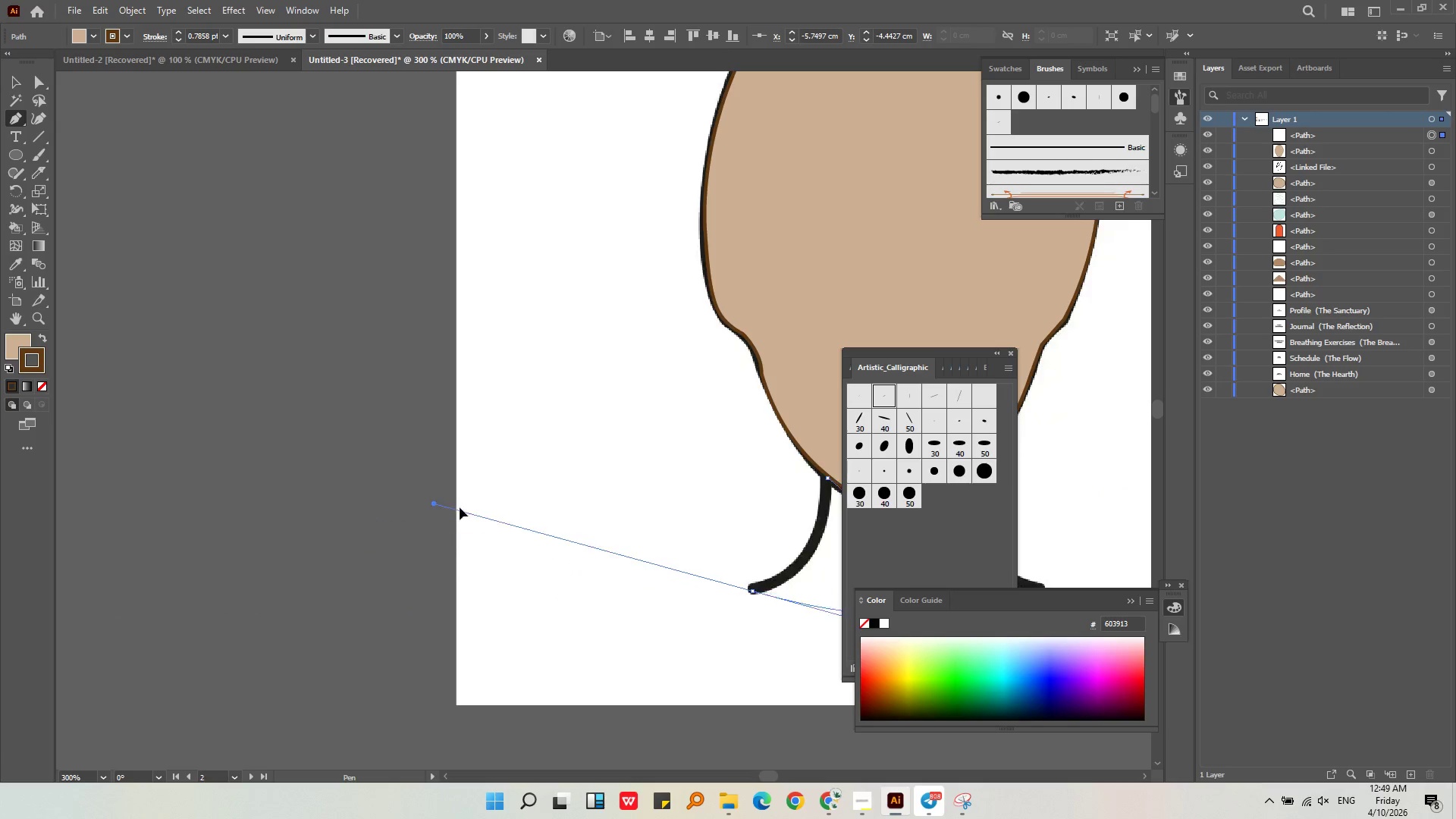 
hold_key(key=AltLeft, duration=0.39)
 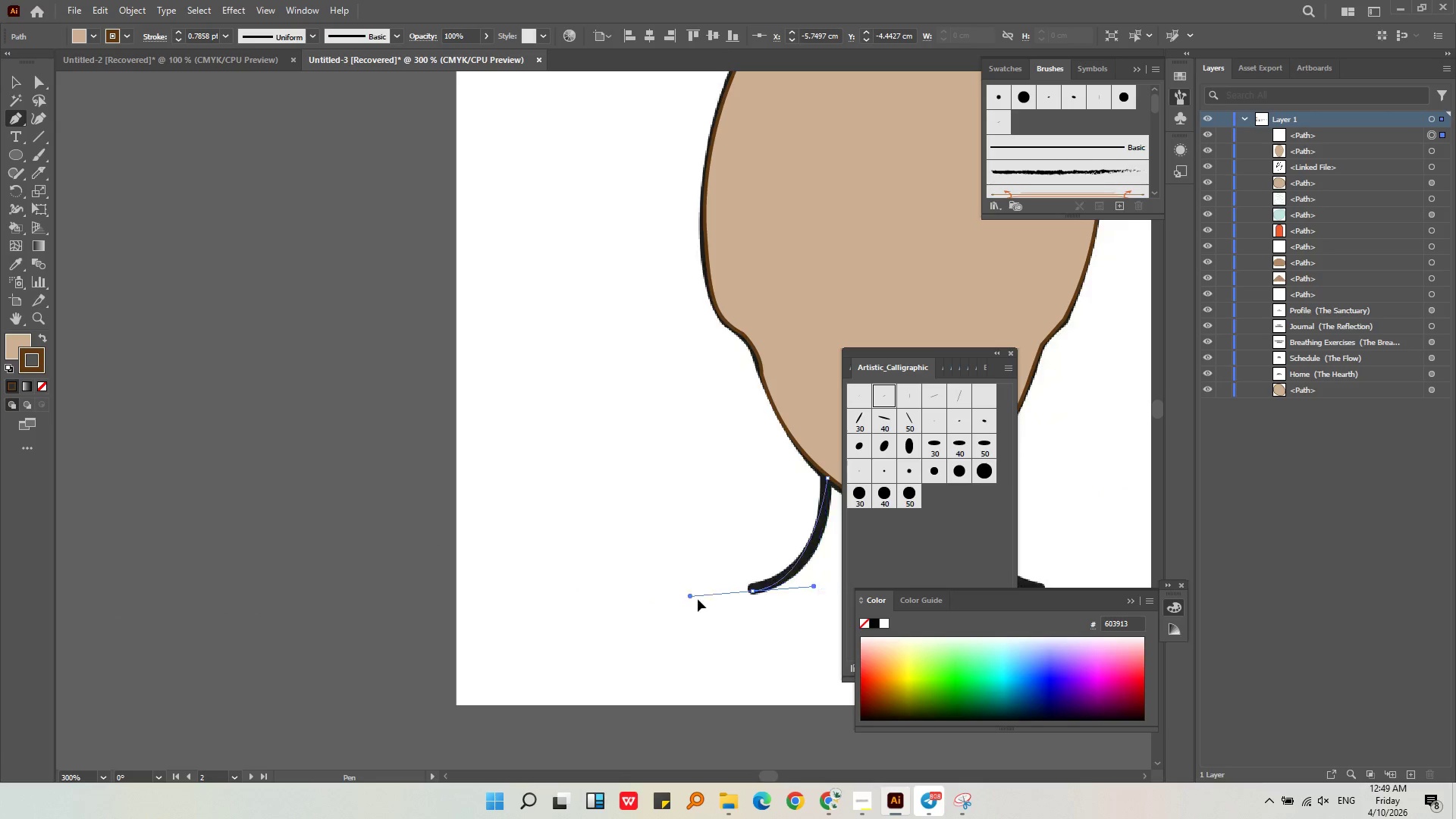 
scroll: coordinate [278, 541], scroll_direction: down, amount: 1.0
 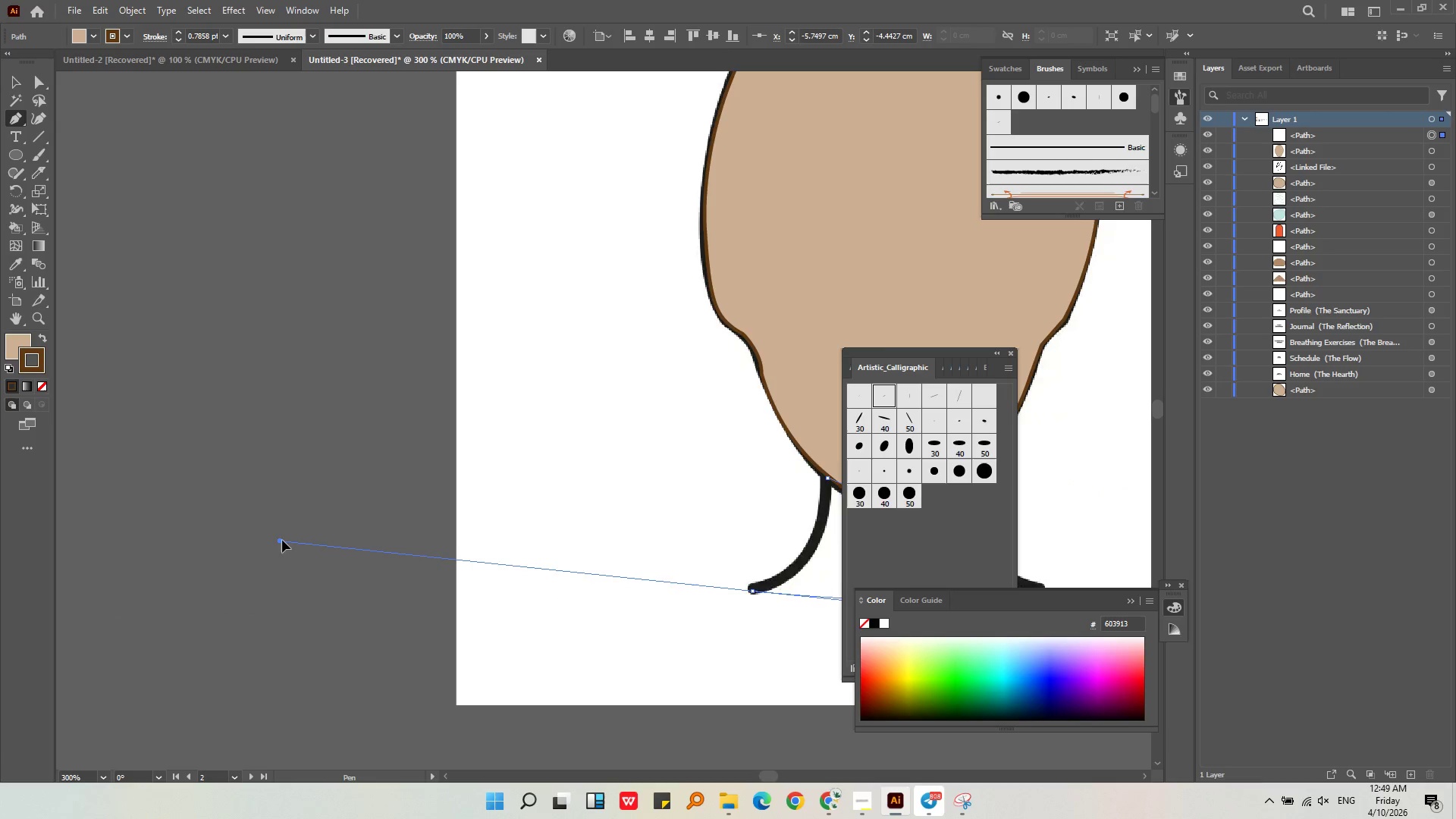 
hold_key(key=AltLeft, duration=0.45)
scroll: coordinate [761, 576], scroll_direction: up, amount: 2.0
 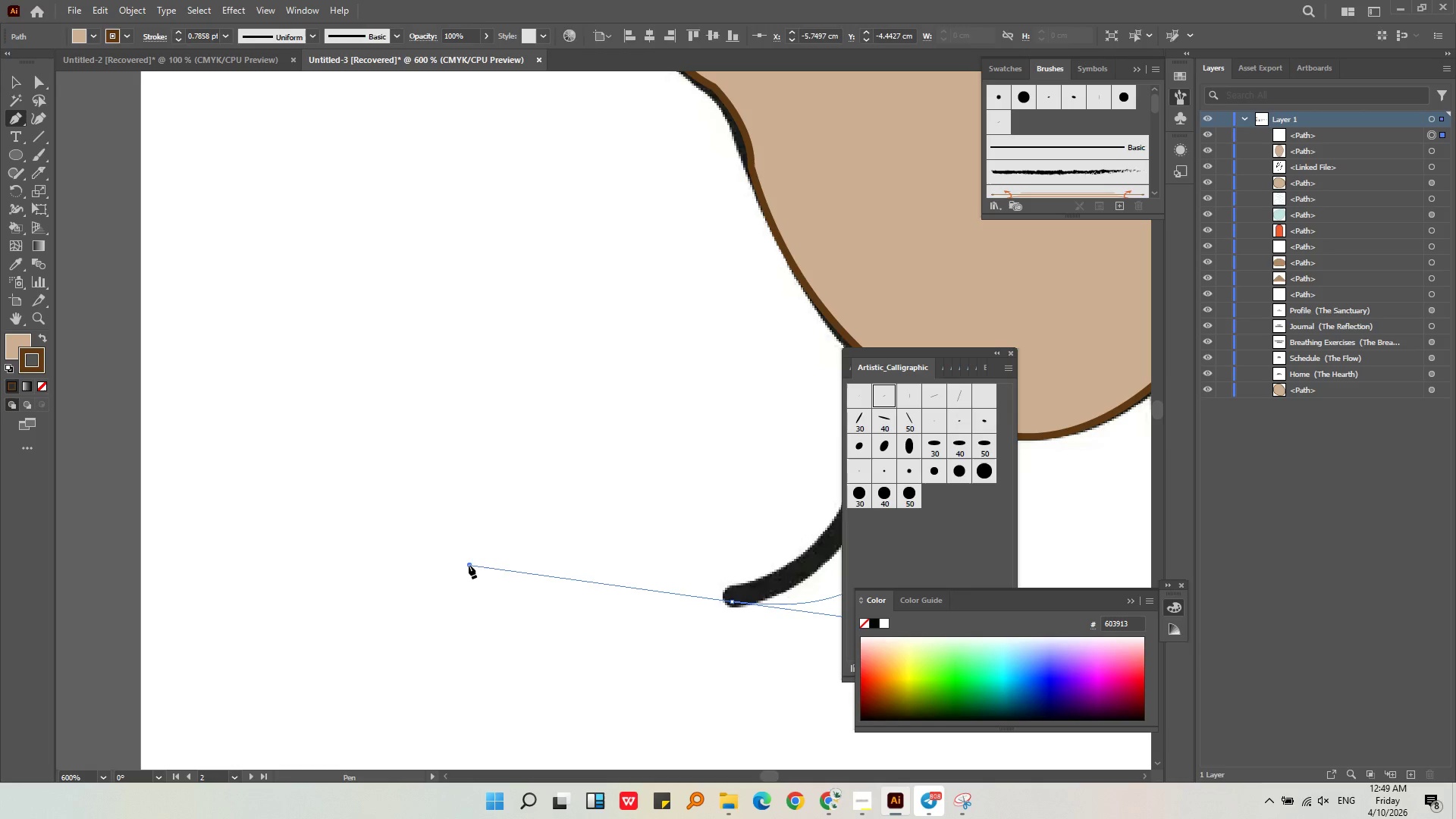 
hold_key(key=AltLeft, duration=0.34)
scroll: coordinate [470, 565], scroll_direction: down, amount: 2.0
 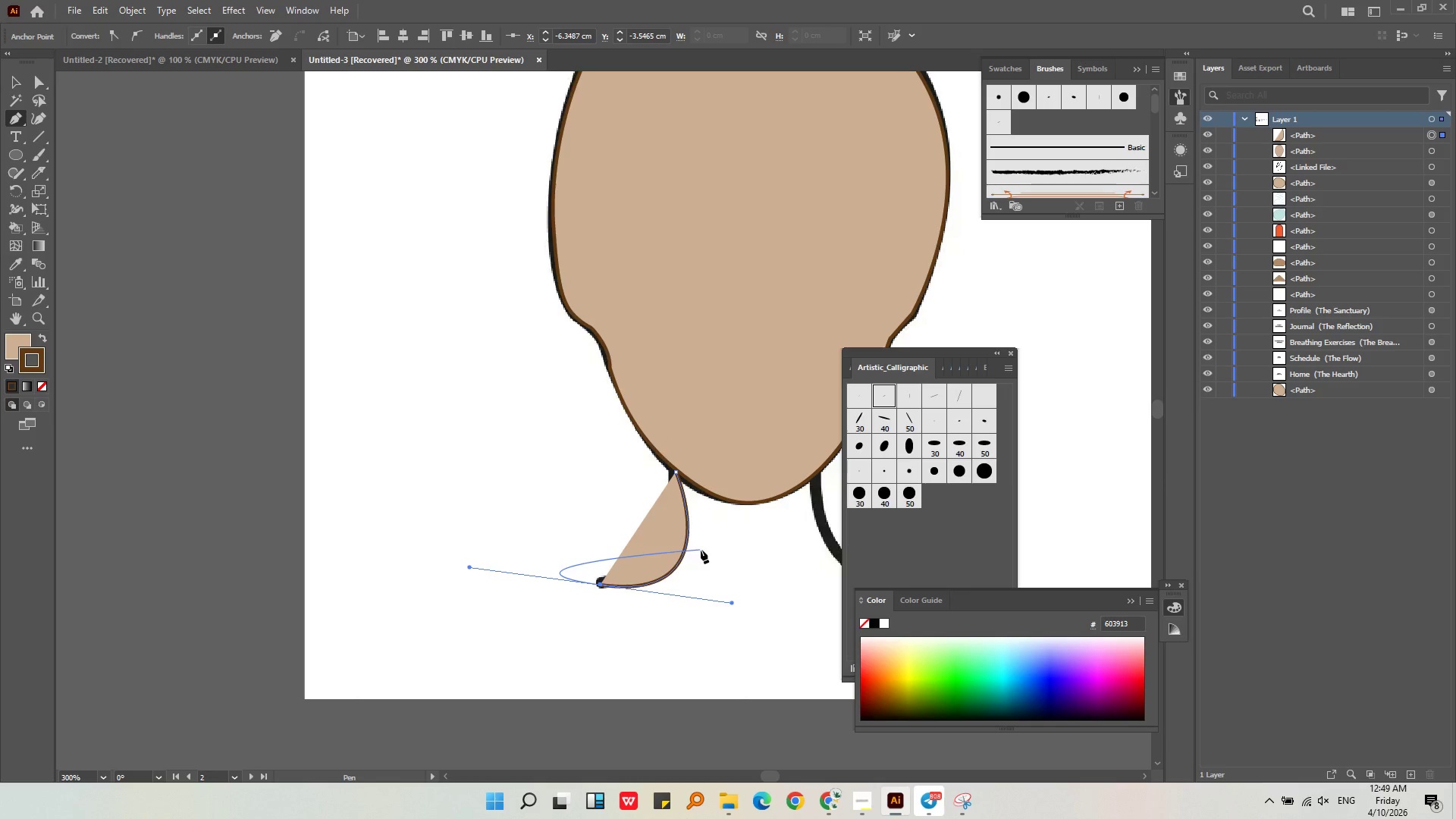 
key(Alt+AltLeft)
 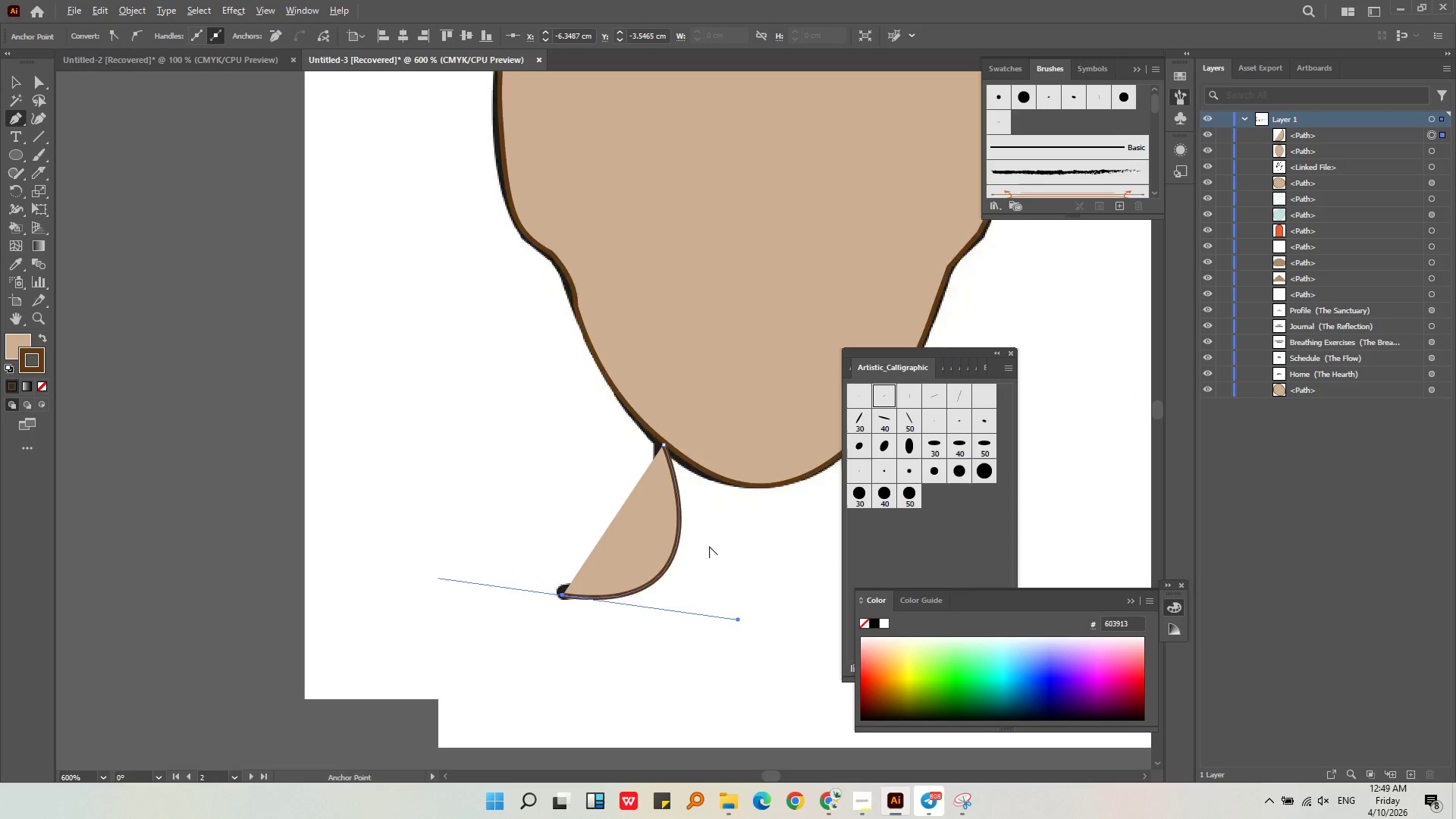 
key(Alt+Control+ControlLeft)
 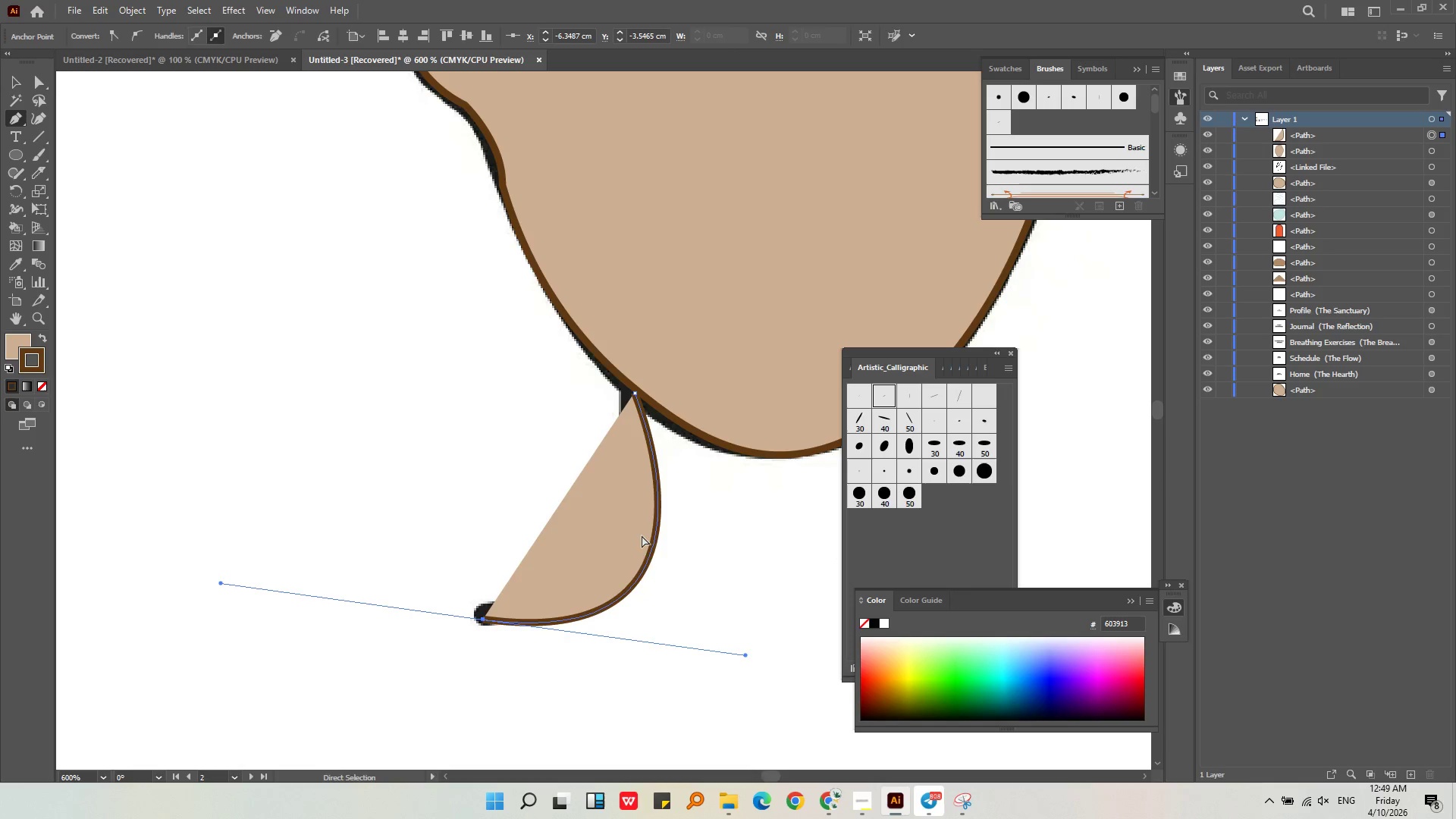 
scroll: coordinate [709, 546], scroll_direction: up, amount: 2.0
 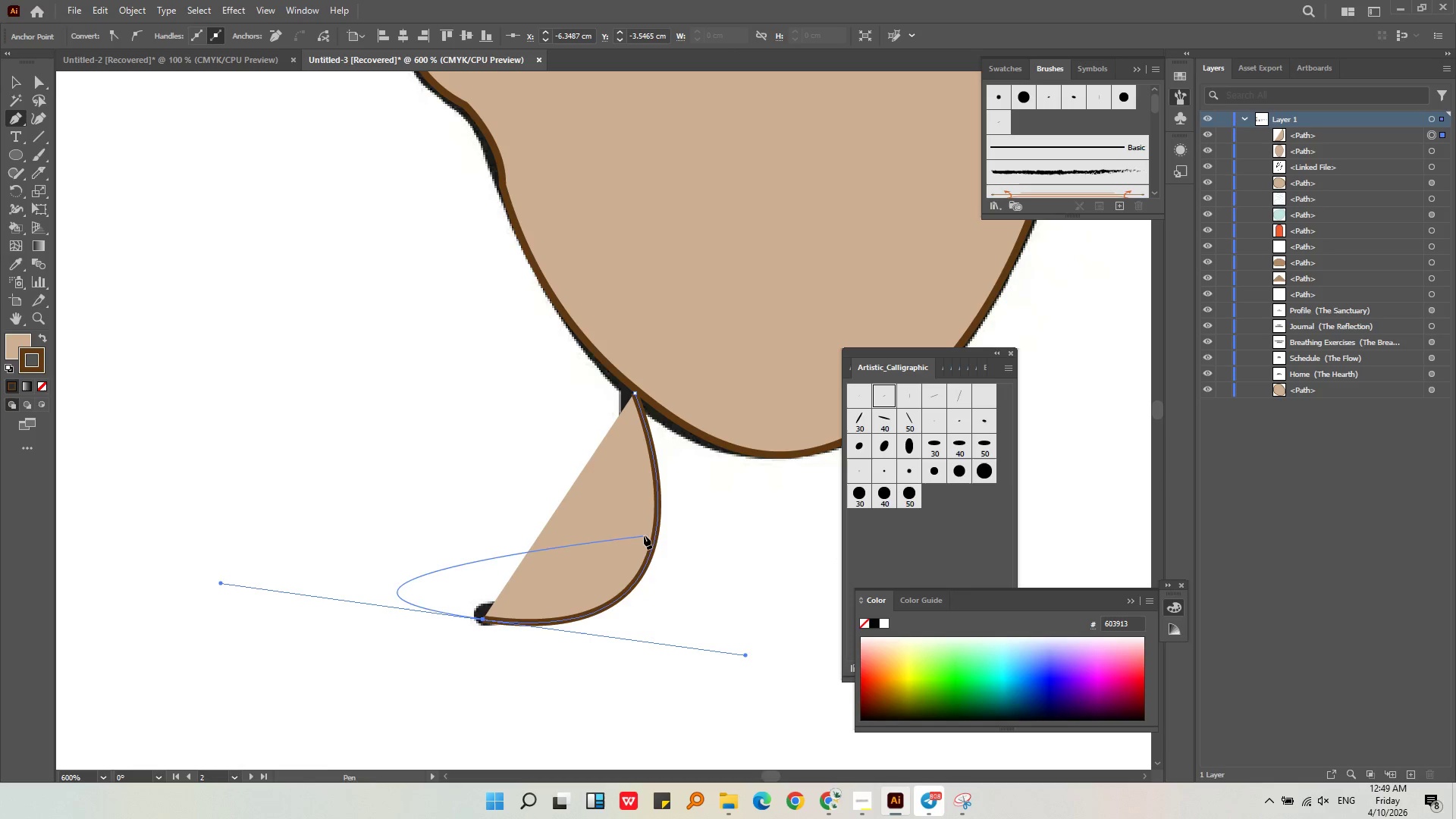 
key(Control+Z)
 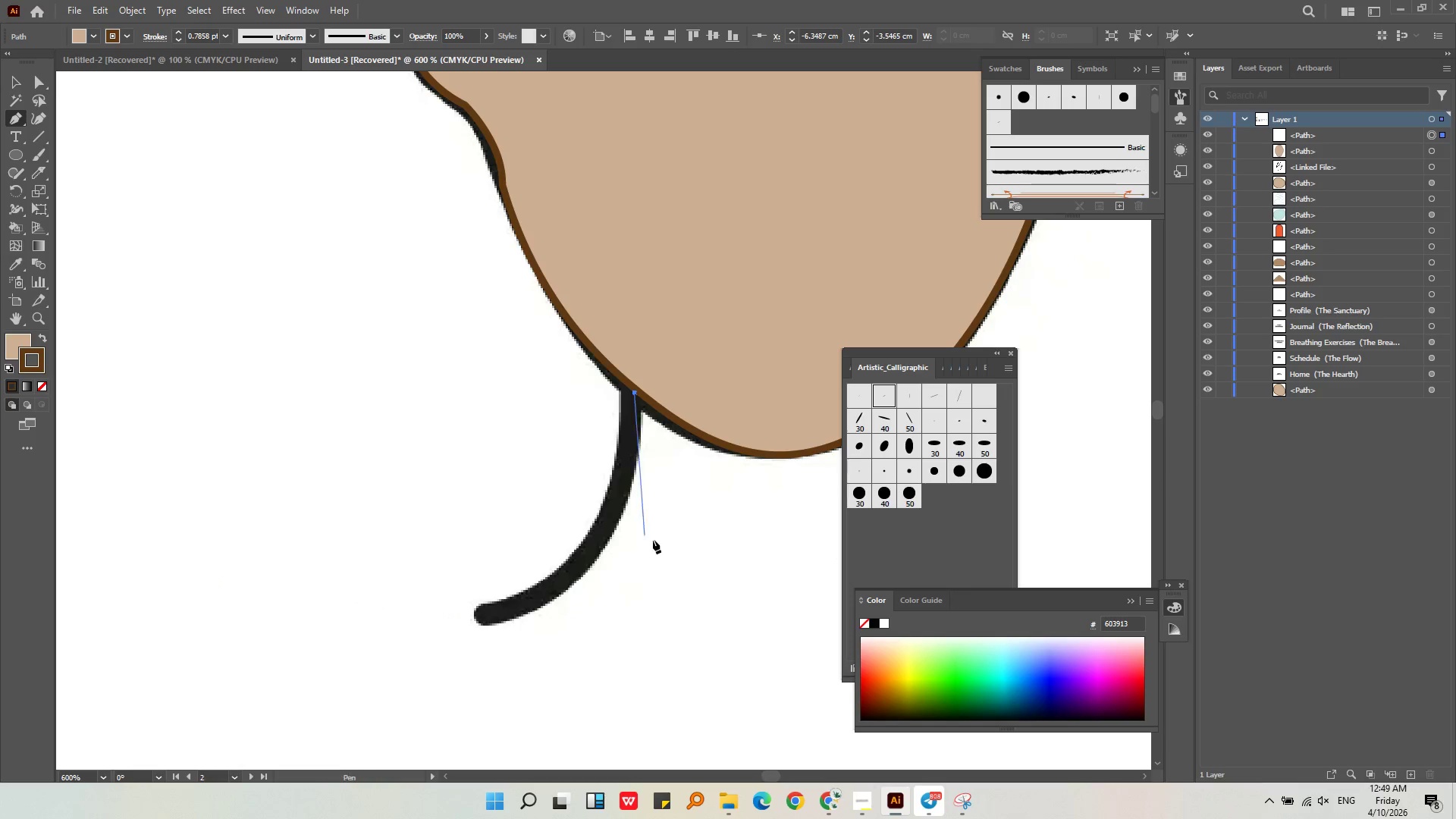 
key(Alt+AltLeft)
 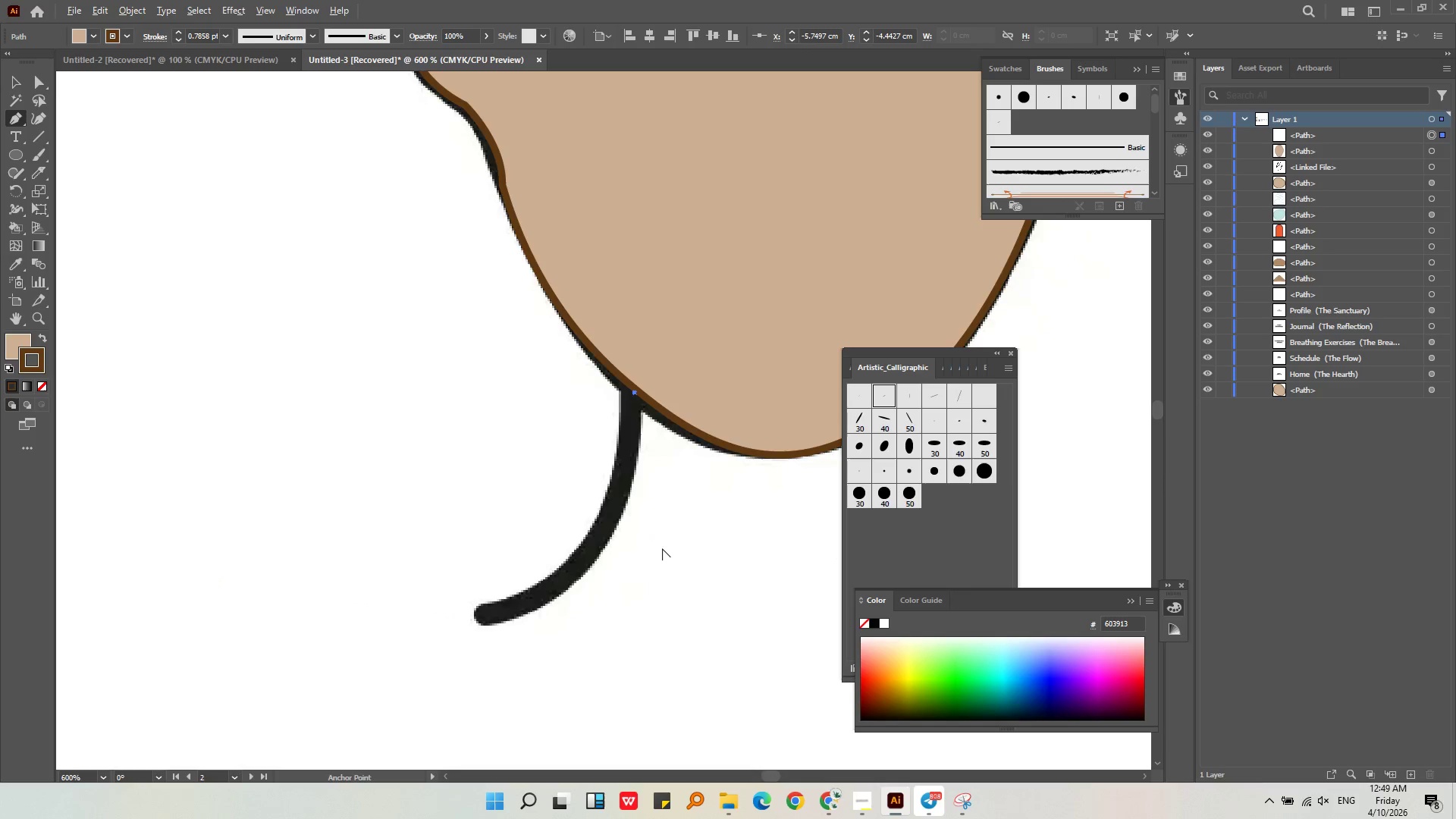 
scroll: coordinate [662, 548], scroll_direction: up, amount: 2.0
 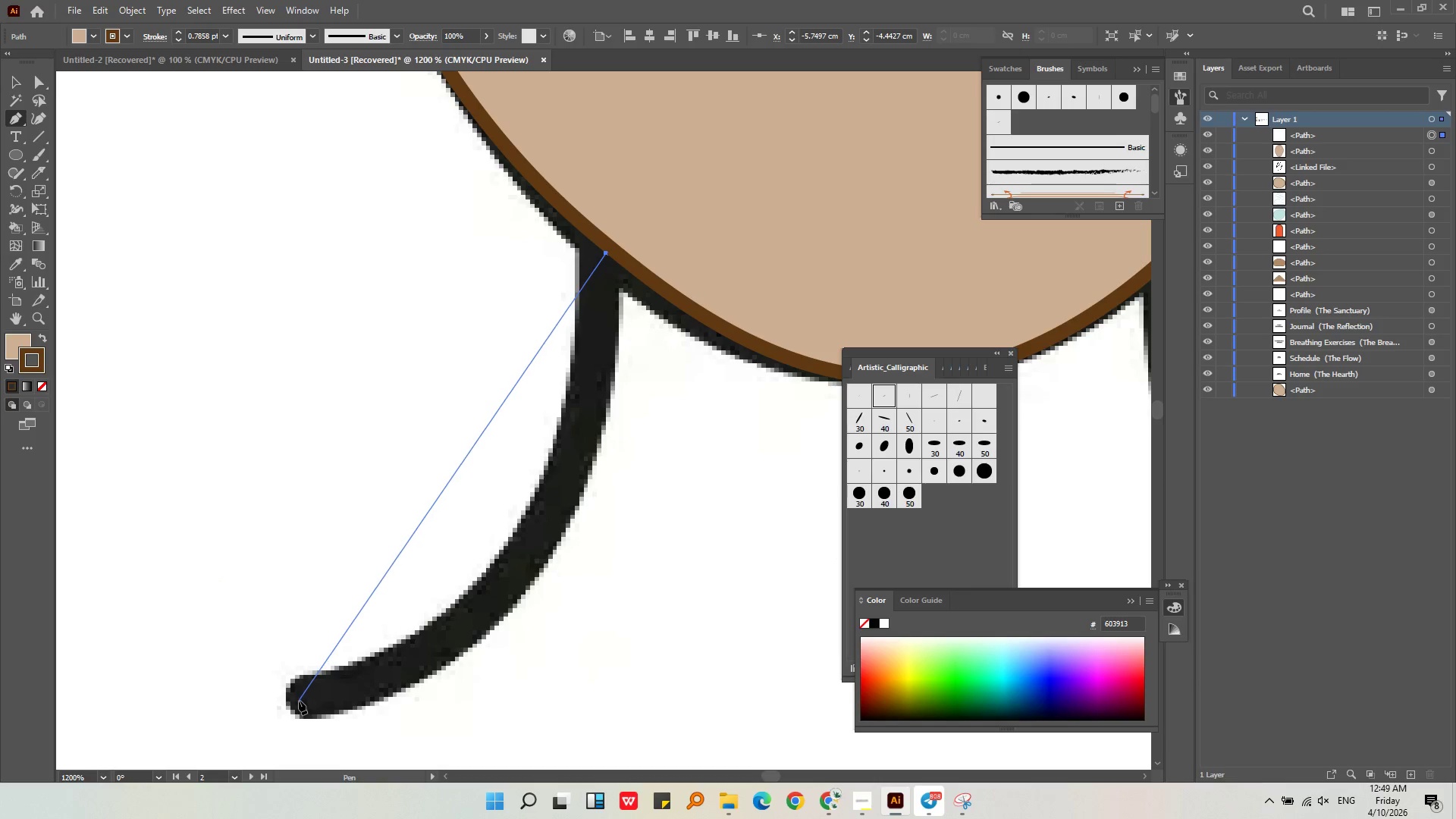 
left_click_drag(start_coordinate=[293, 700], to_coordinate=[297, 623])
 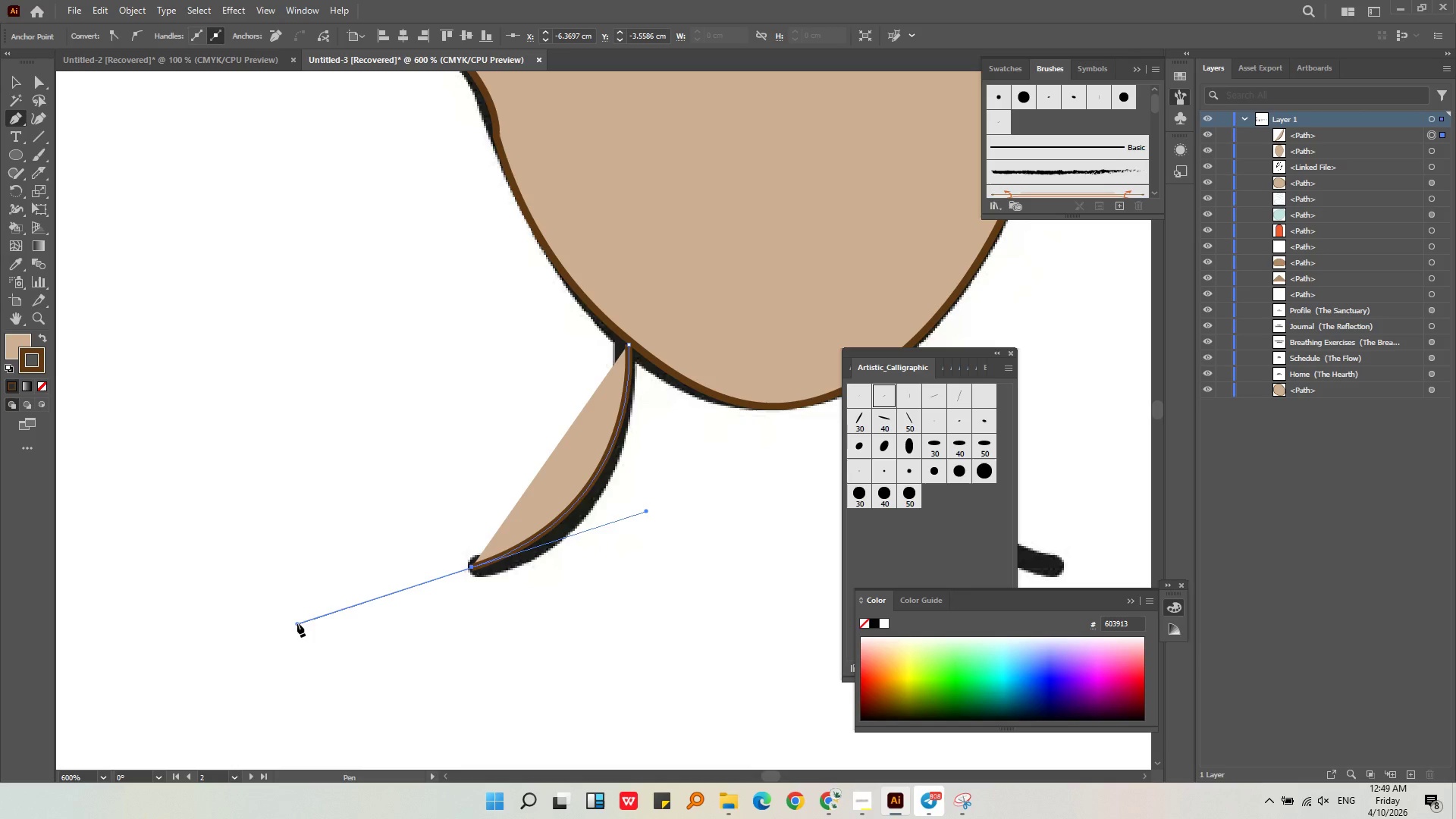 
hold_key(key=AltLeft, duration=0.55)
scroll: coordinate [182, 651], scroll_direction: down, amount: 2.0
 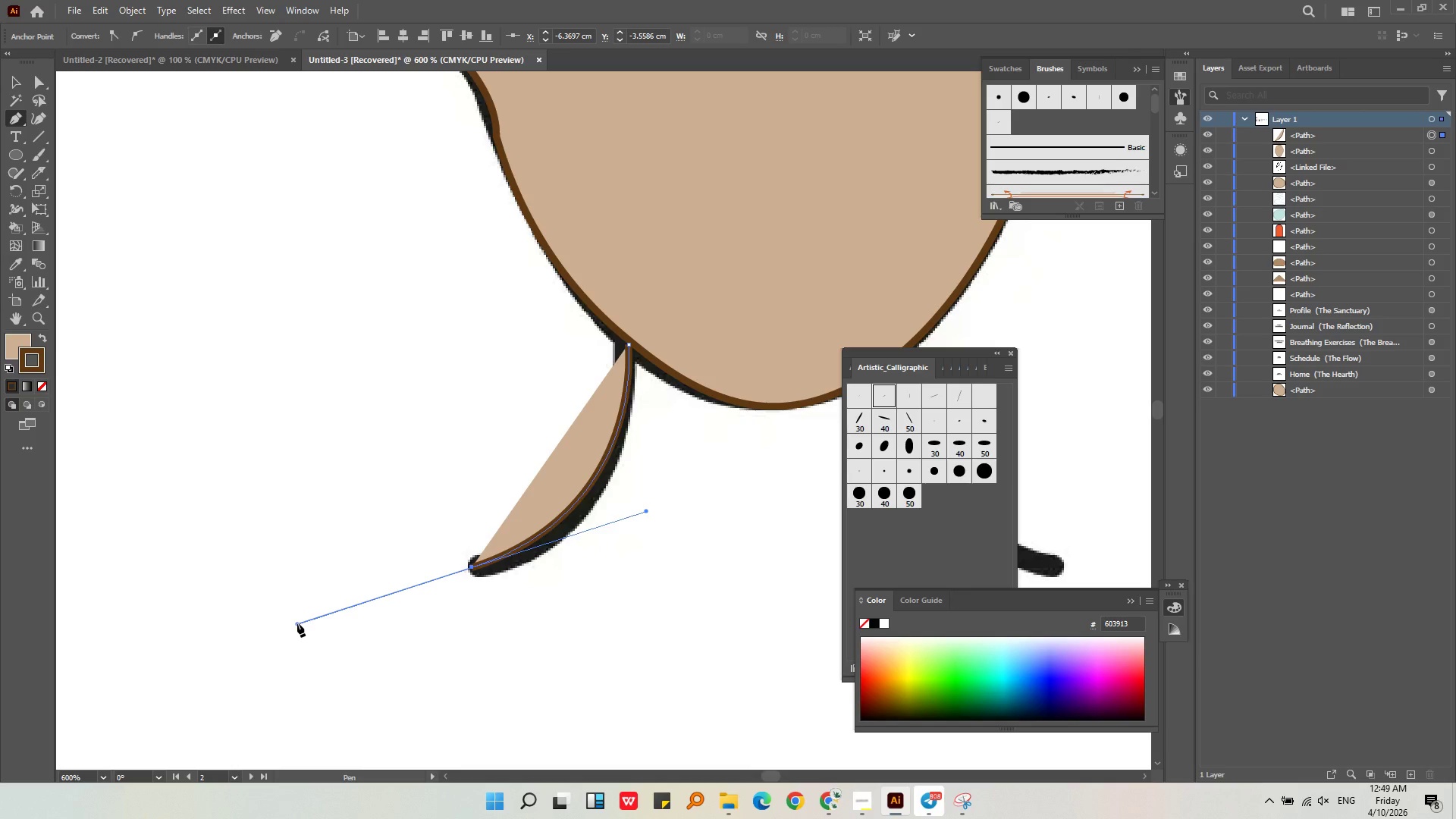 
double_click([19, 344])
 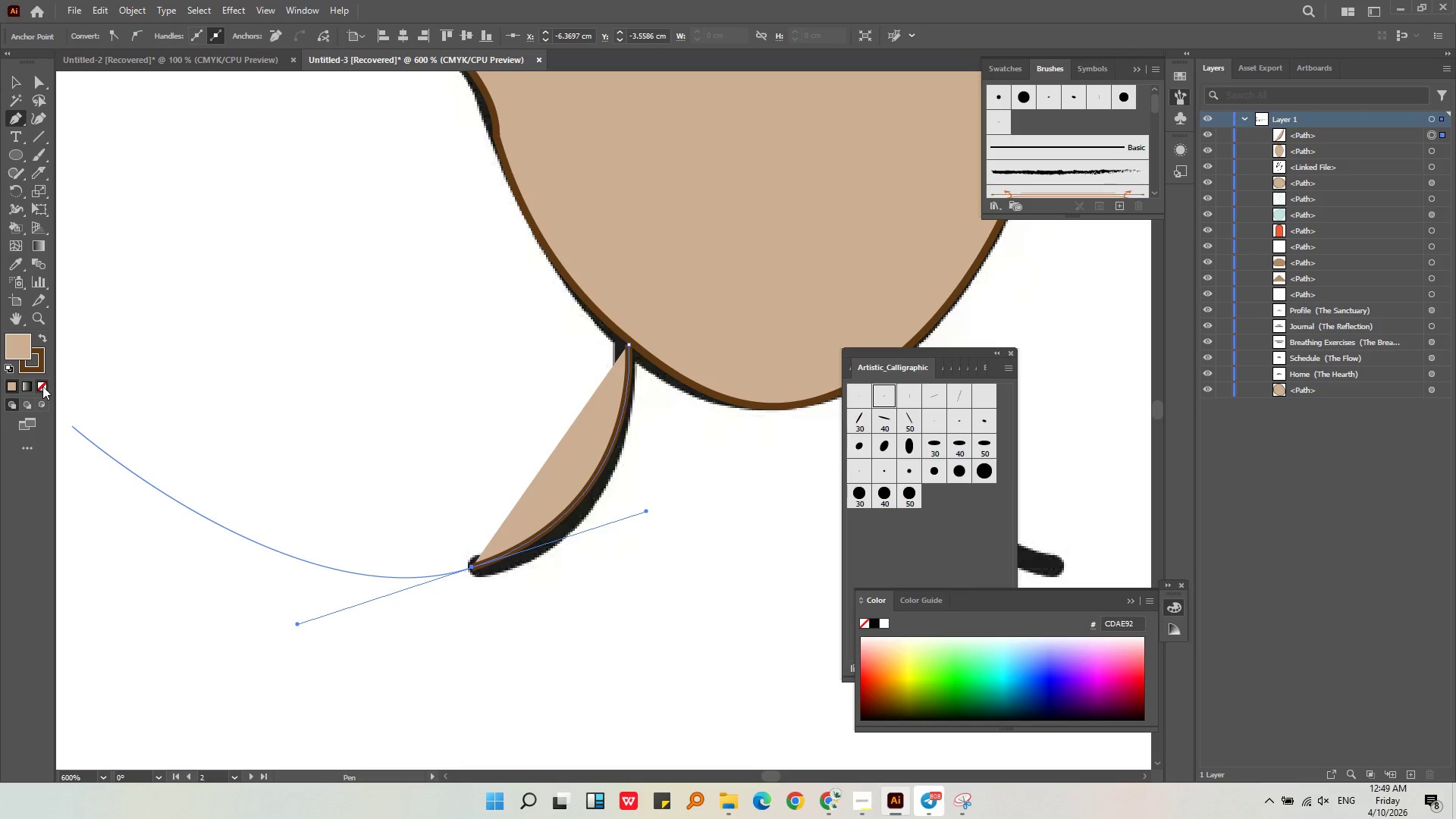 
triple_click([42, 386])
 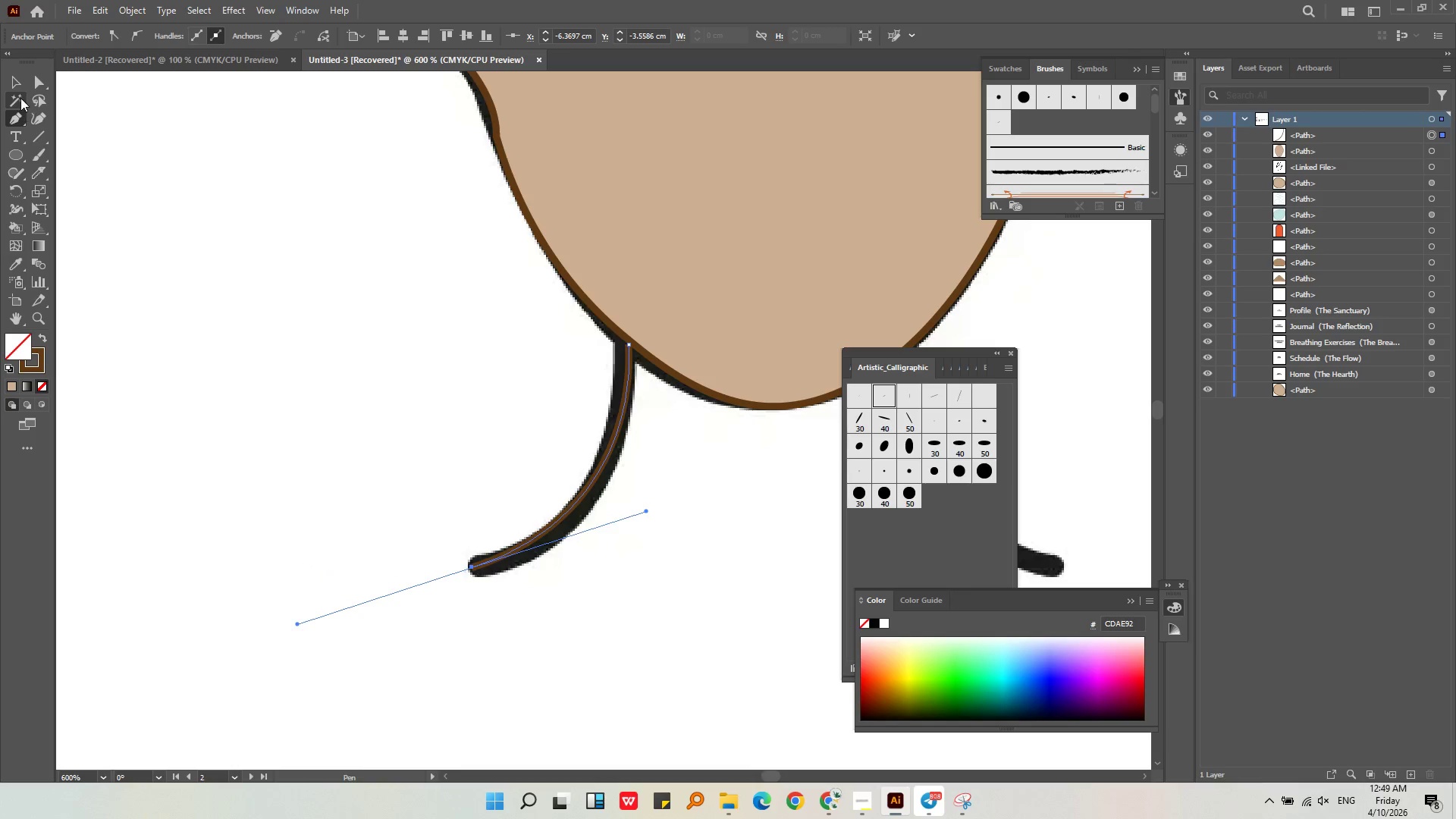 
left_click([14, 82])
 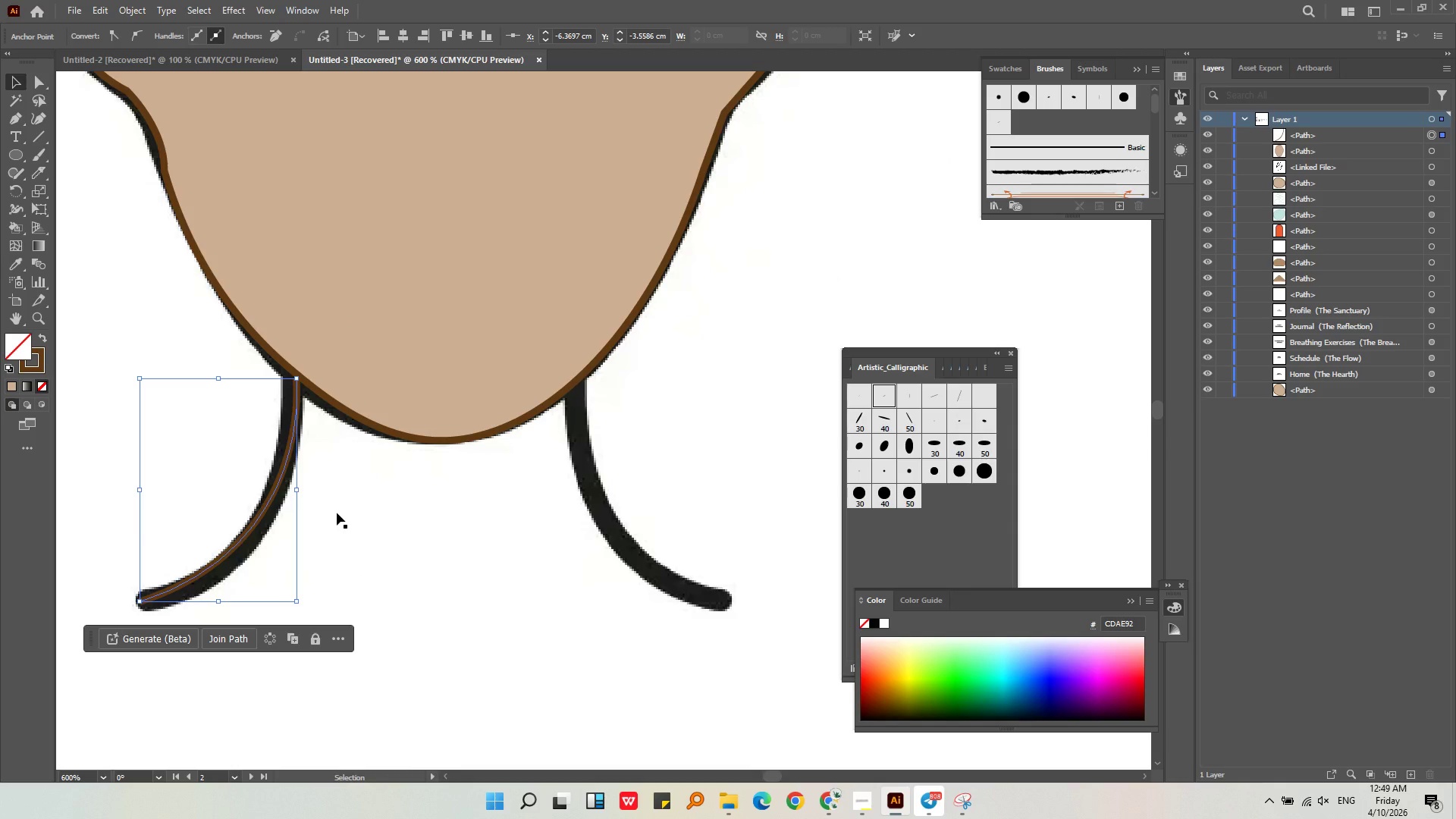 
key(Control+C)
 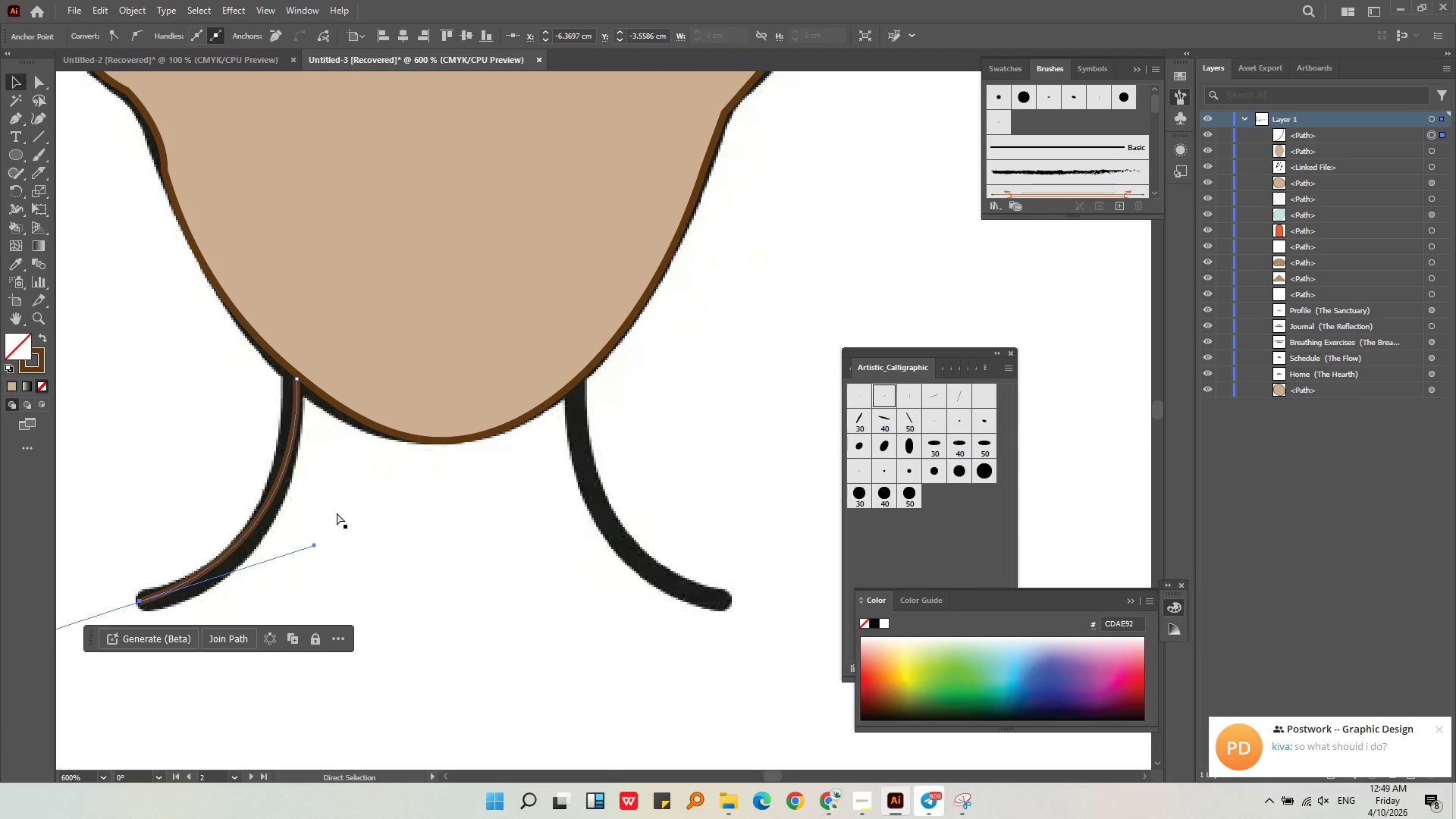 
key(Control+V)
 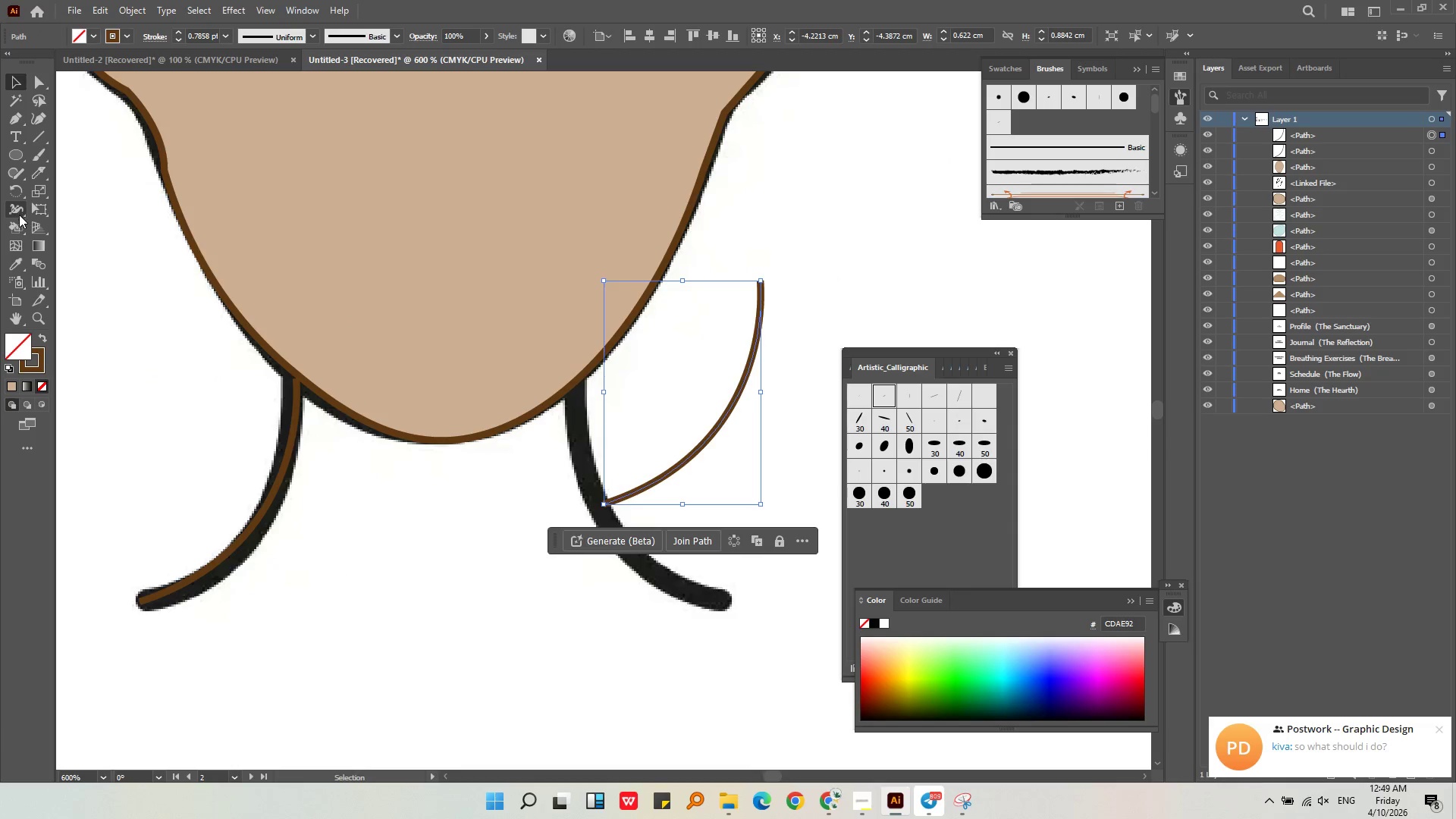 
left_click_drag(start_coordinate=[19, 194], to_coordinate=[51, 206])
 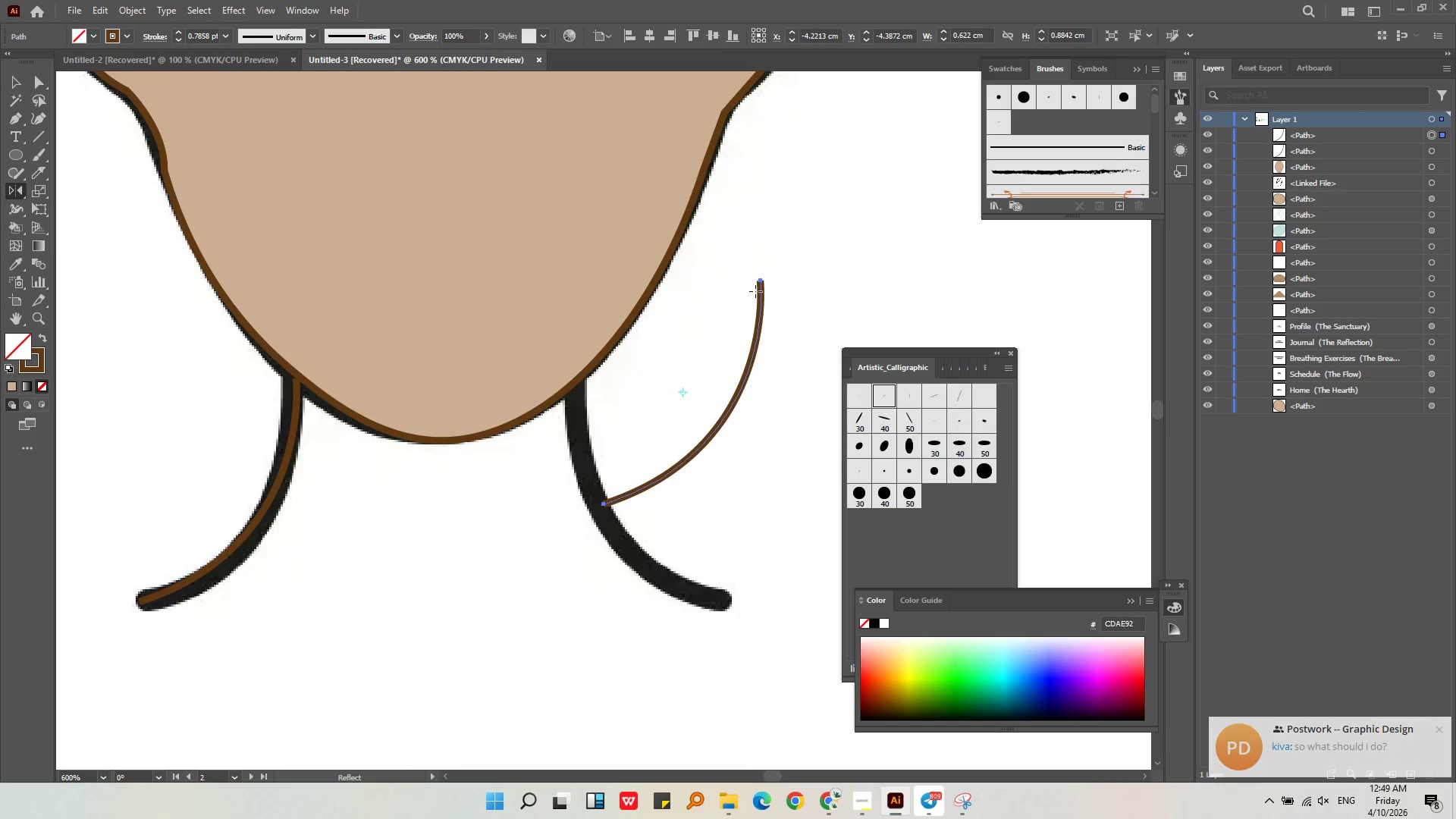 
left_click_drag(start_coordinate=[758, 284], to_coordinate=[635, 221])
 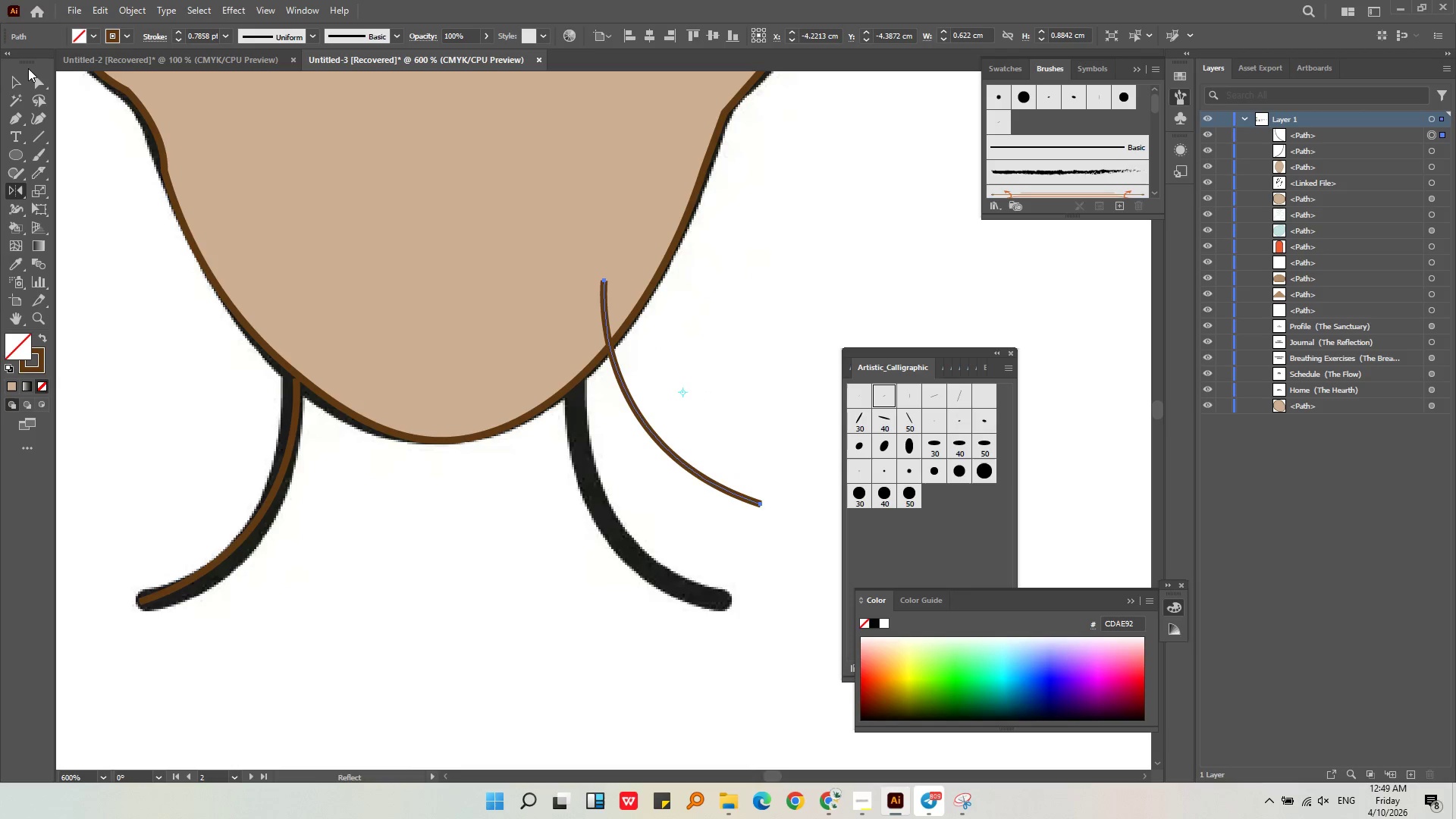 
hold_key(key=ShiftLeft, duration=0.52)
 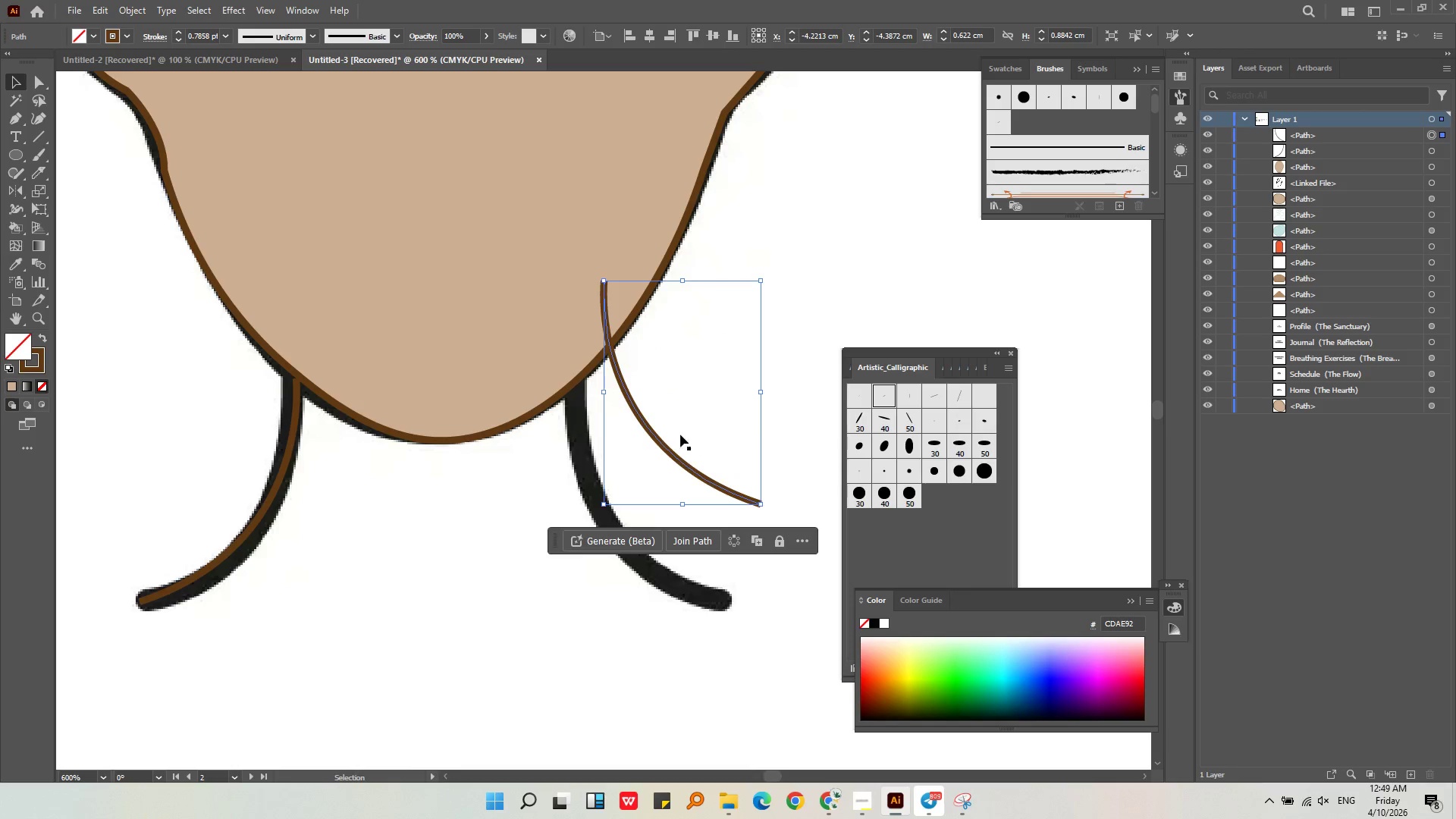 
left_click_drag(start_coordinate=[664, 446], to_coordinate=[635, 548])
 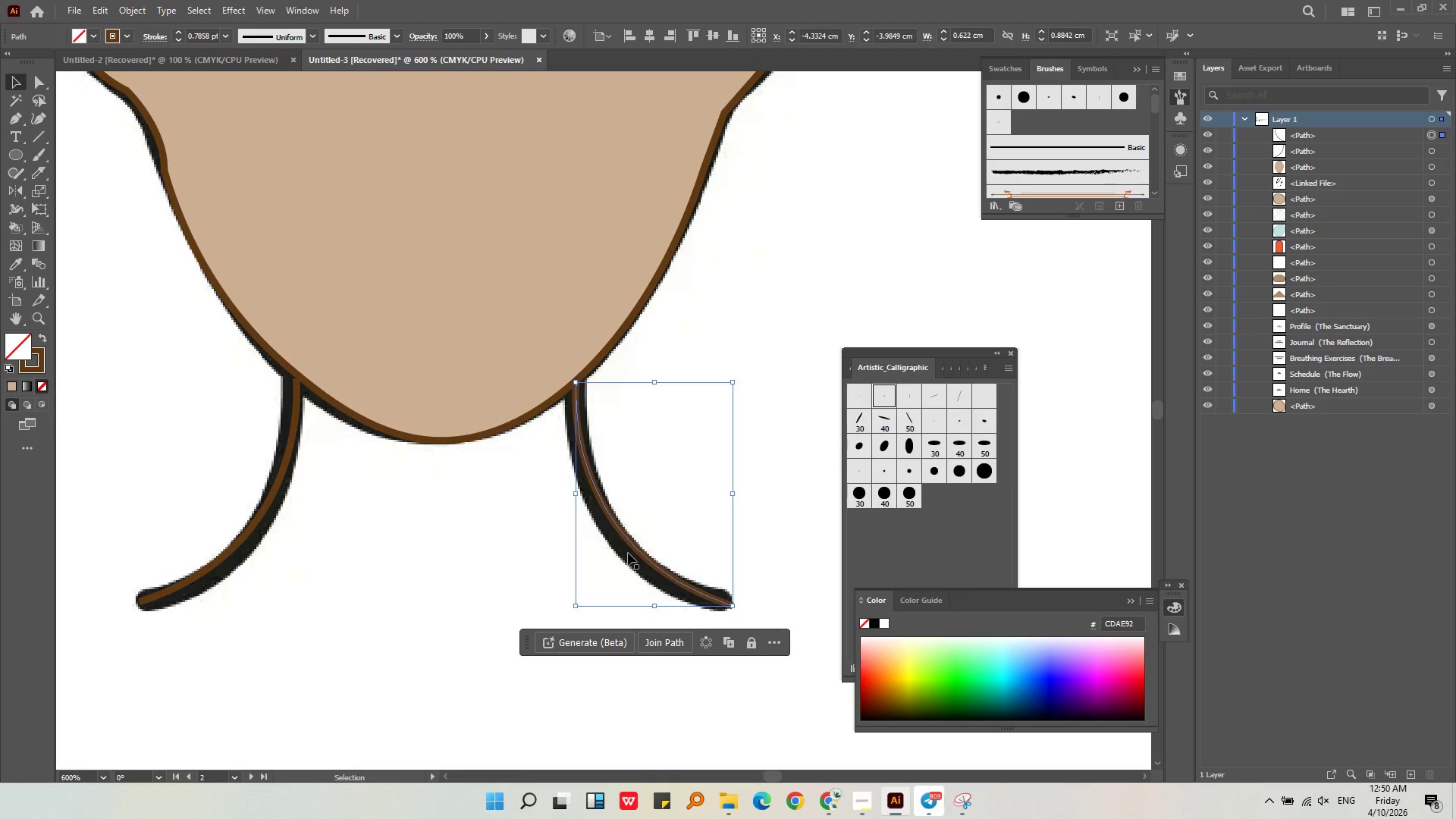 
hold_key(key=ShiftLeft, duration=1.61)
left_click([281, 482])
 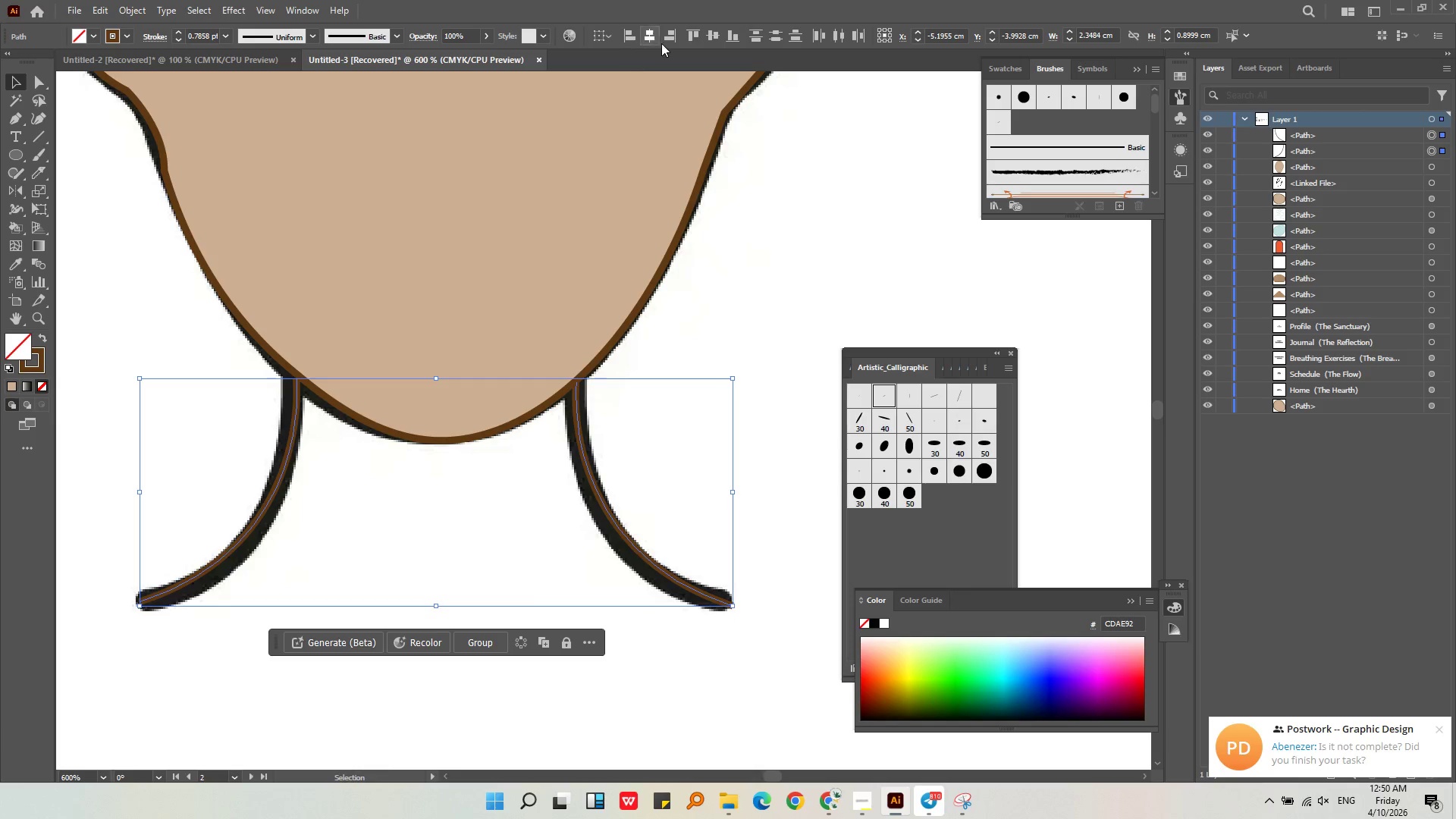 
left_click([691, 31])
 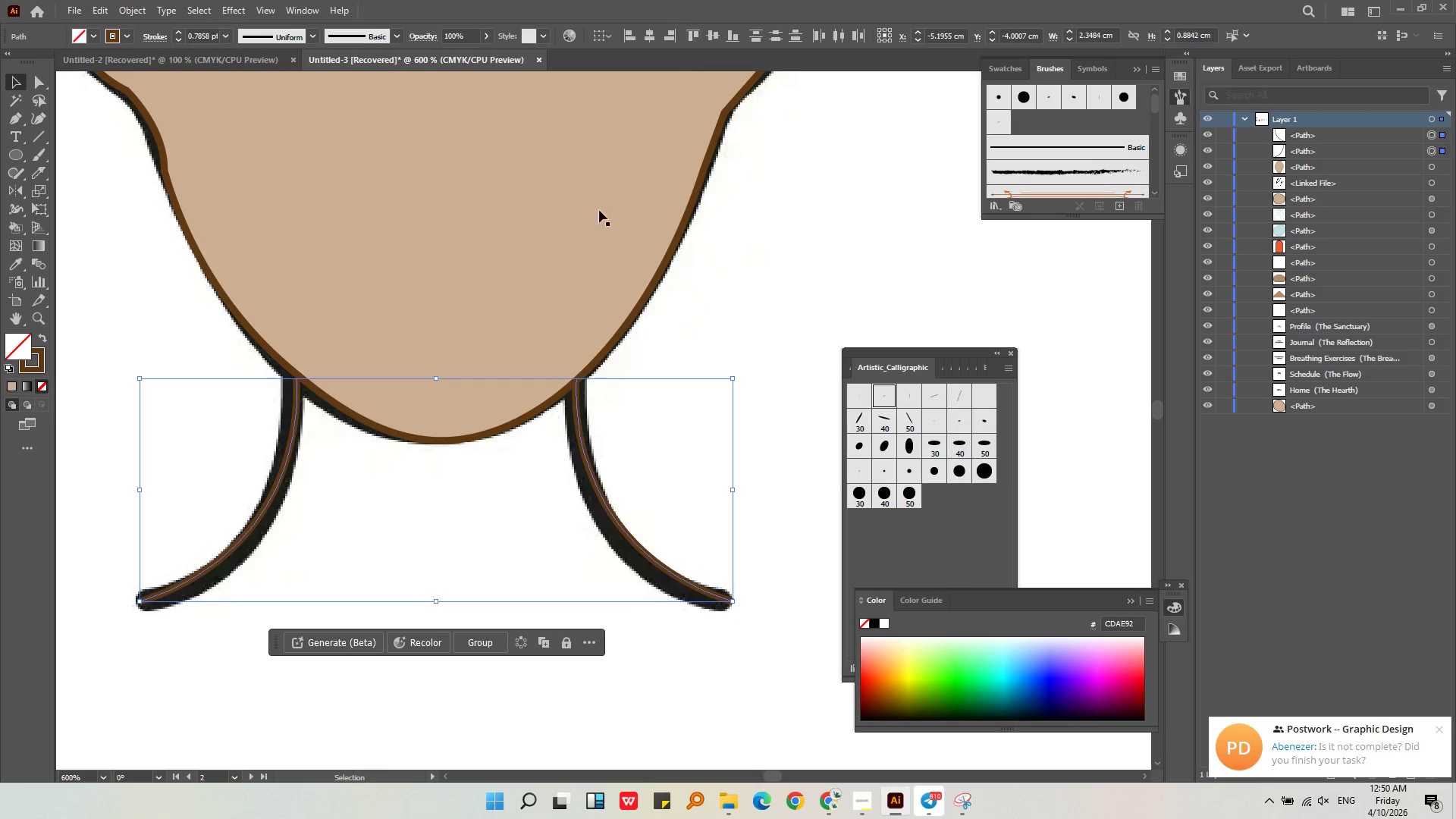 
hold_key(key=AltLeft, duration=0.42)
 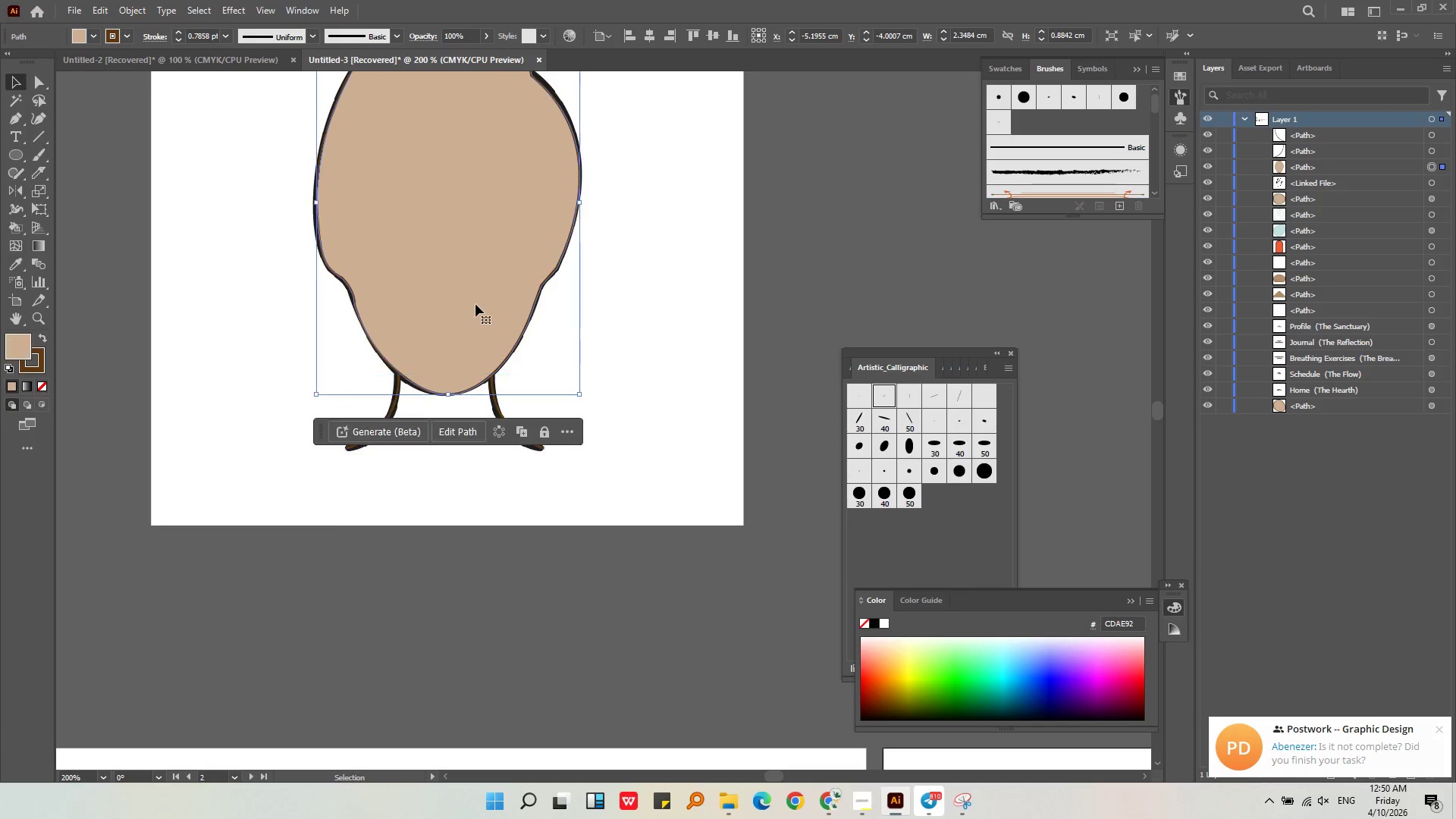 
left_click([475, 304])
 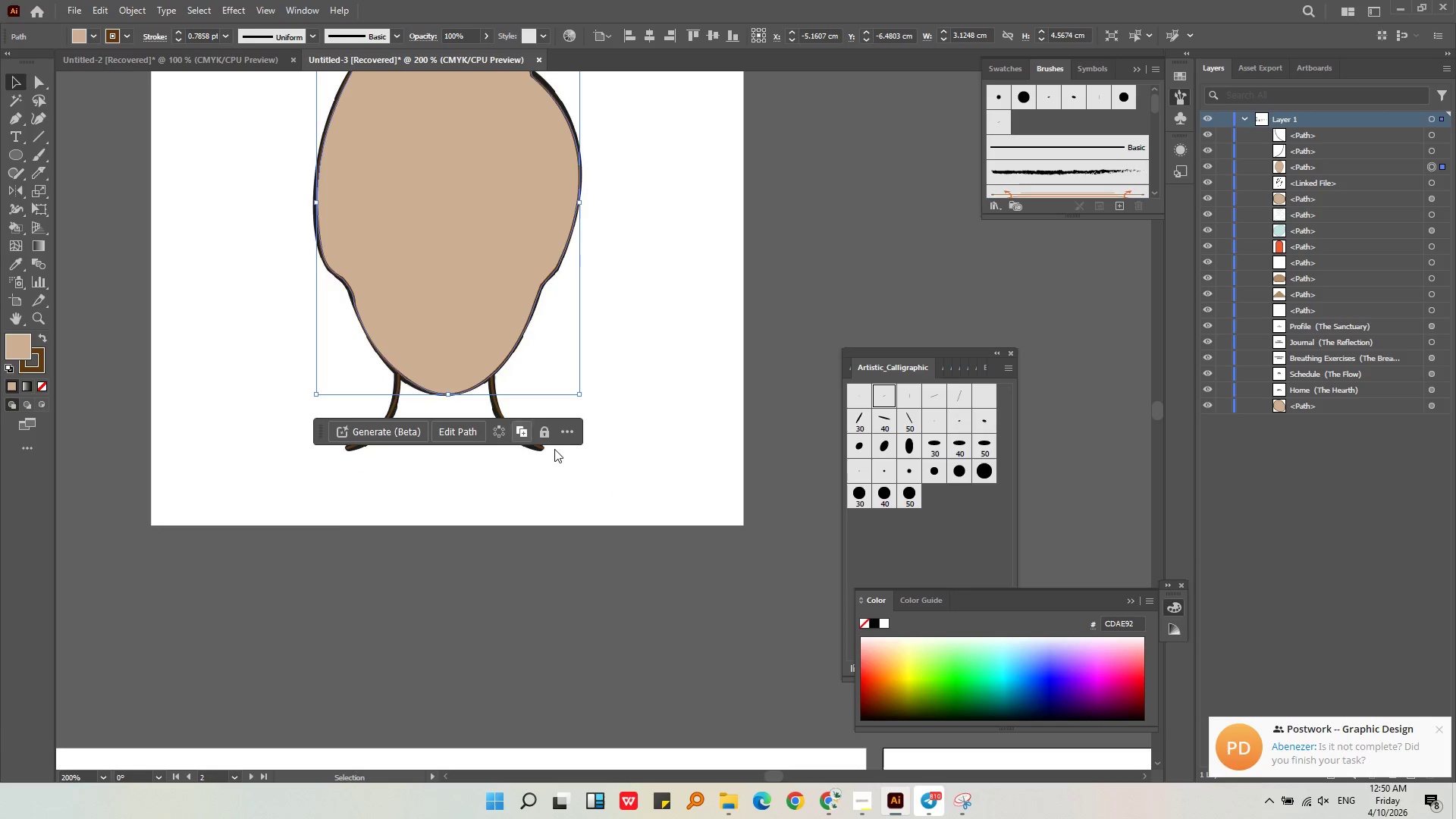 
scroll: coordinate [447, 372], scroll_direction: down, amount: 3.0
 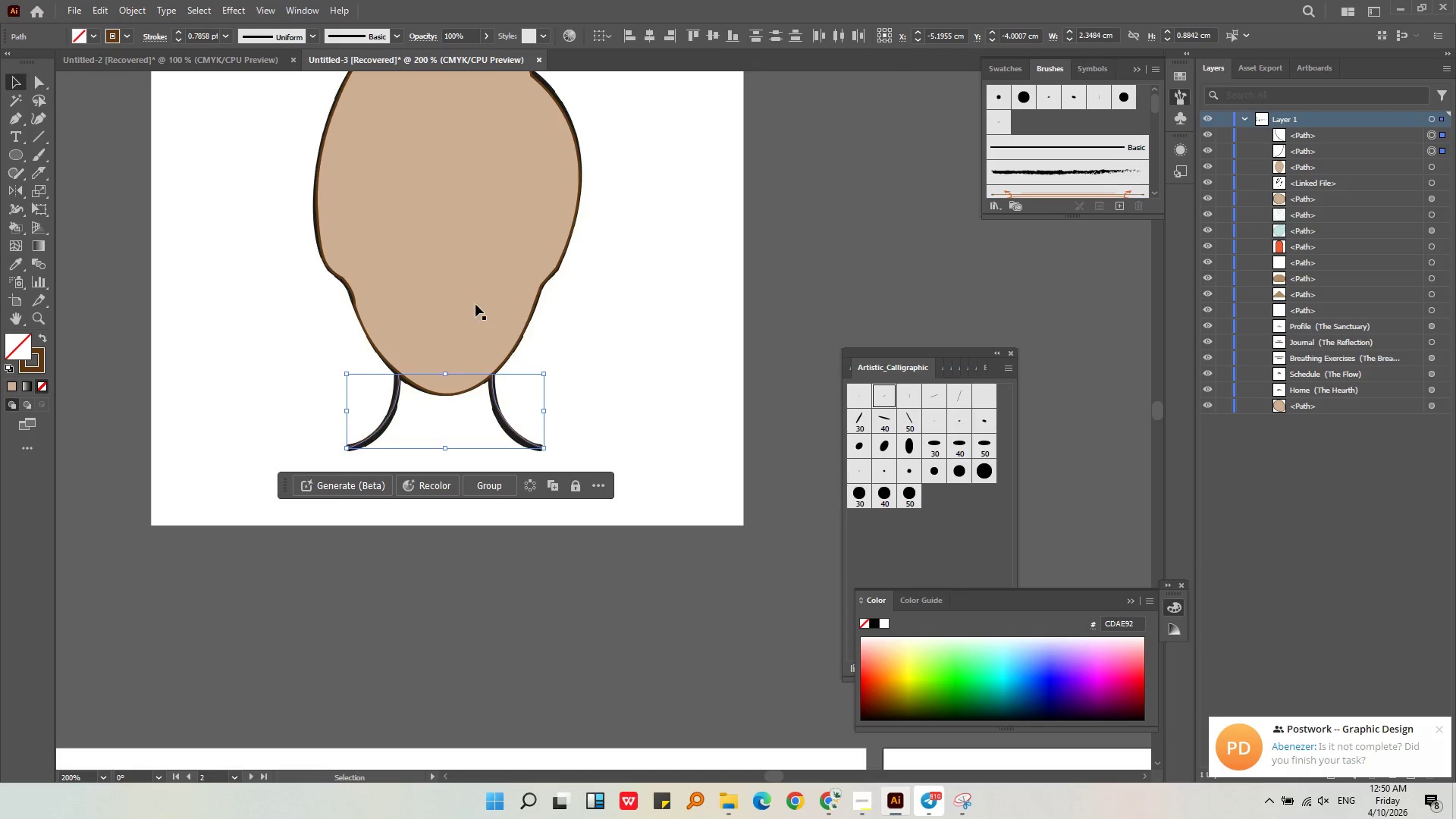 
left_click([654, 467])
 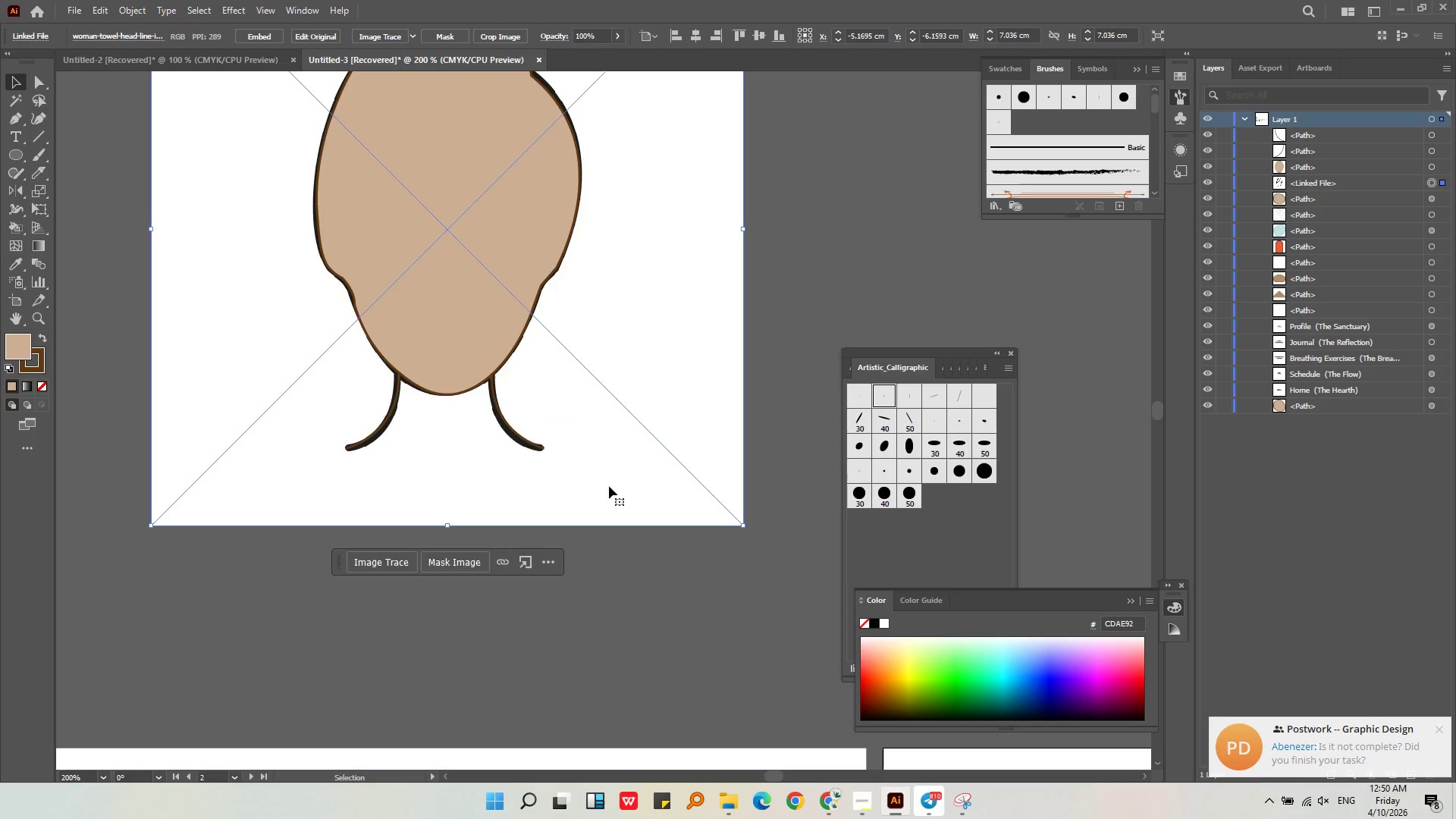 
left_click_drag(start_coordinate=[594, 488], to_coordinate=[460, 474])
 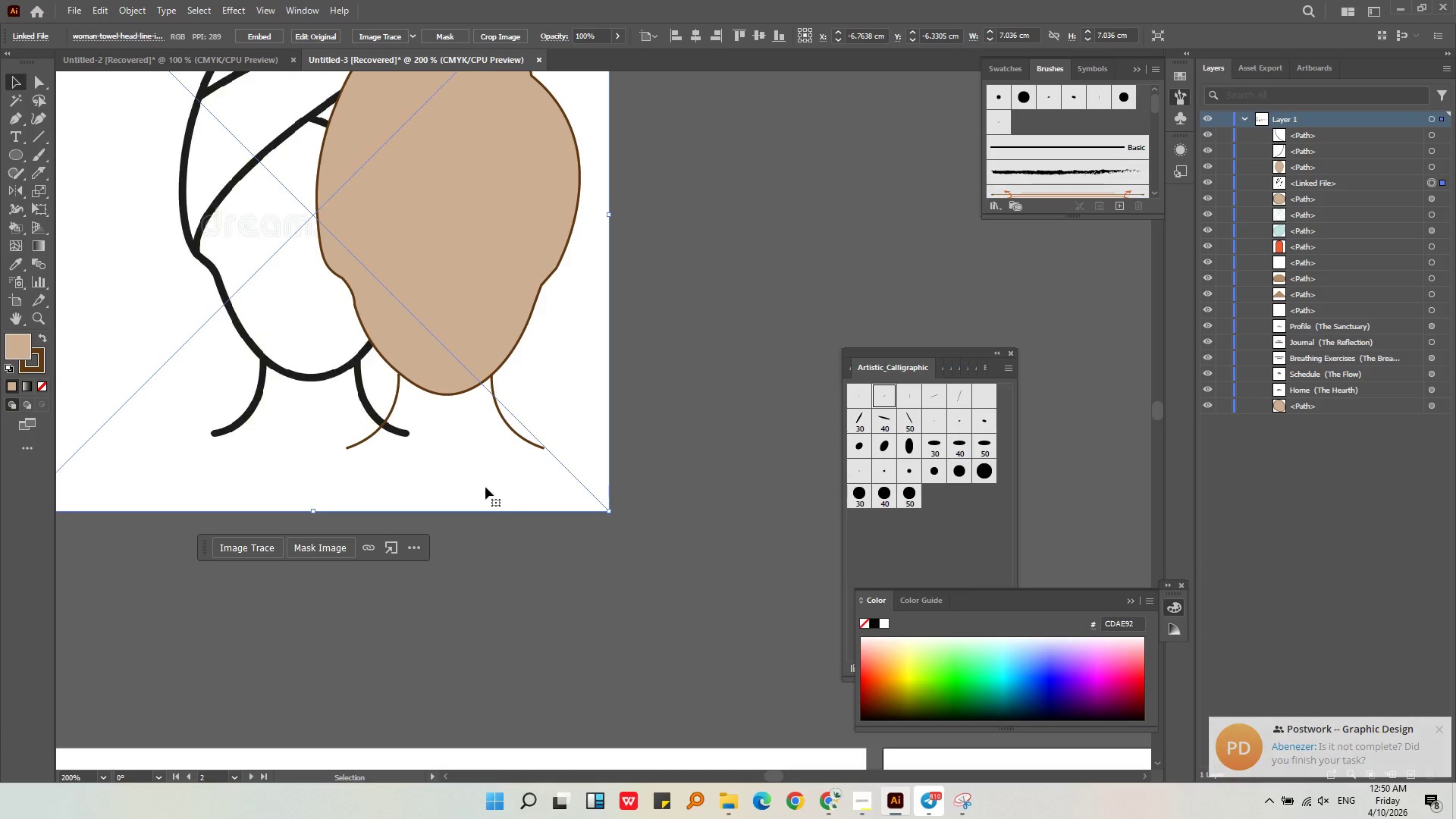 
key(Alt+AltLeft)
 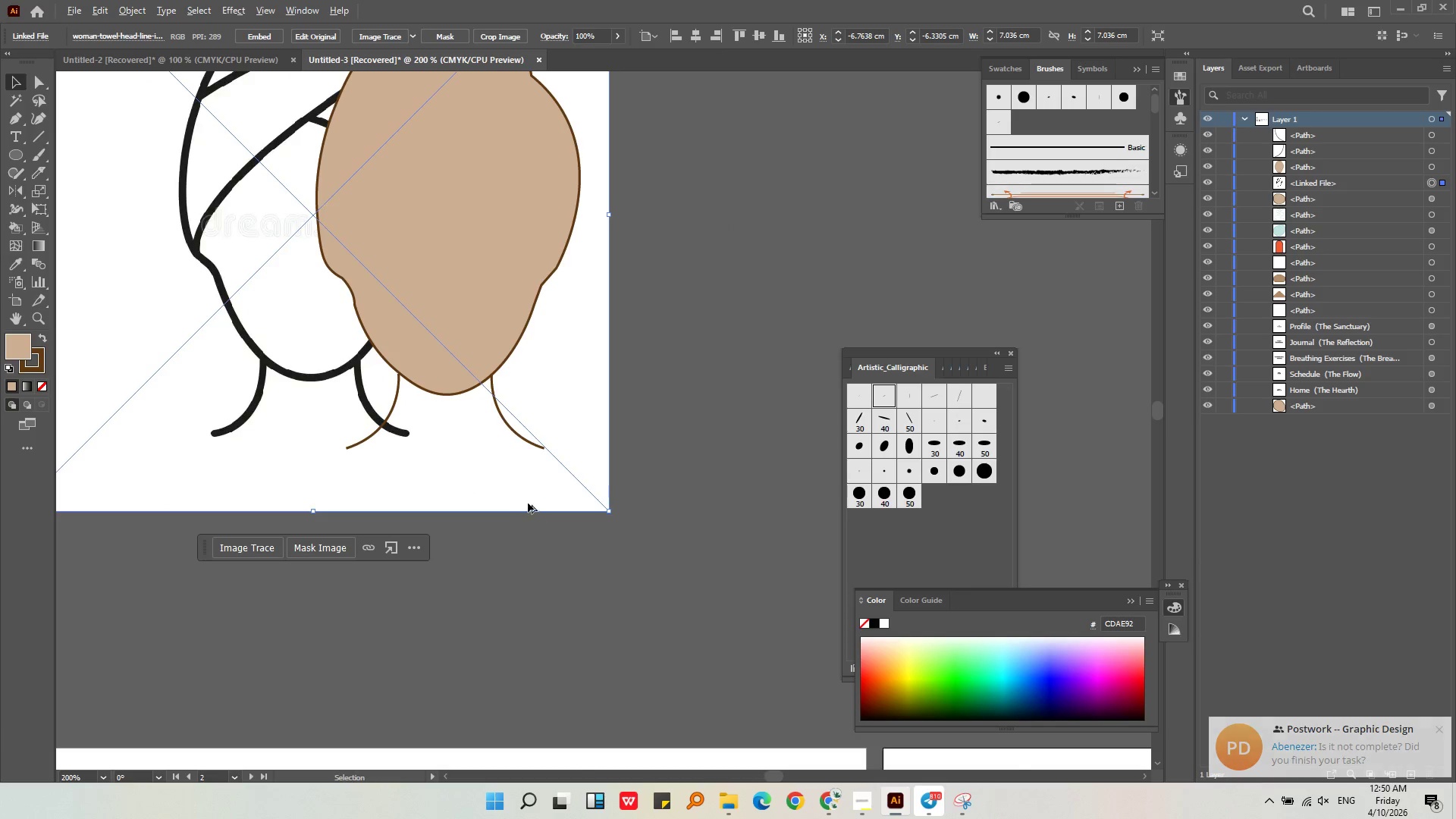 
scroll: coordinate [528, 503], scroll_direction: down, amount: 2.0
 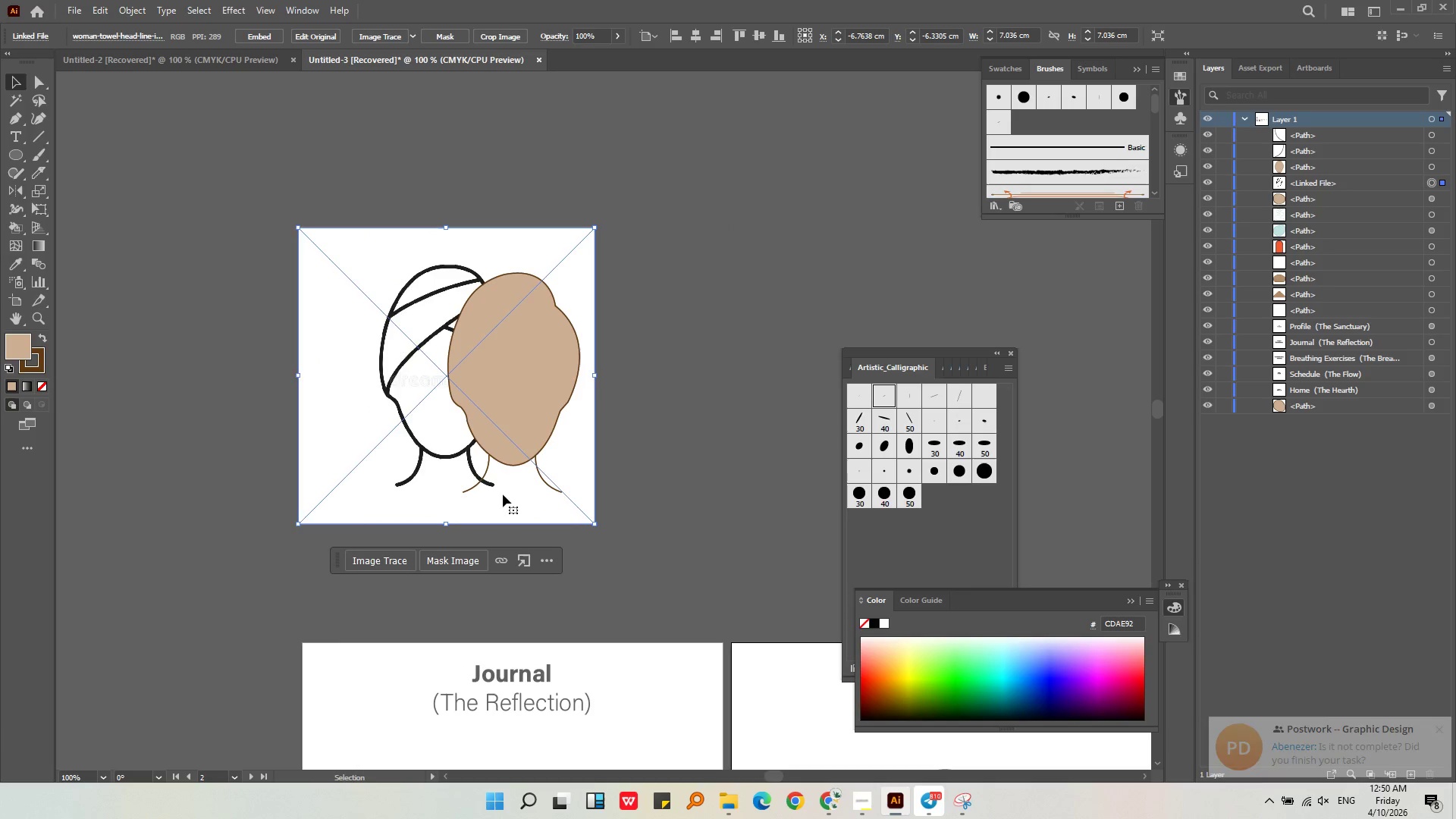 
key(Backspace)
 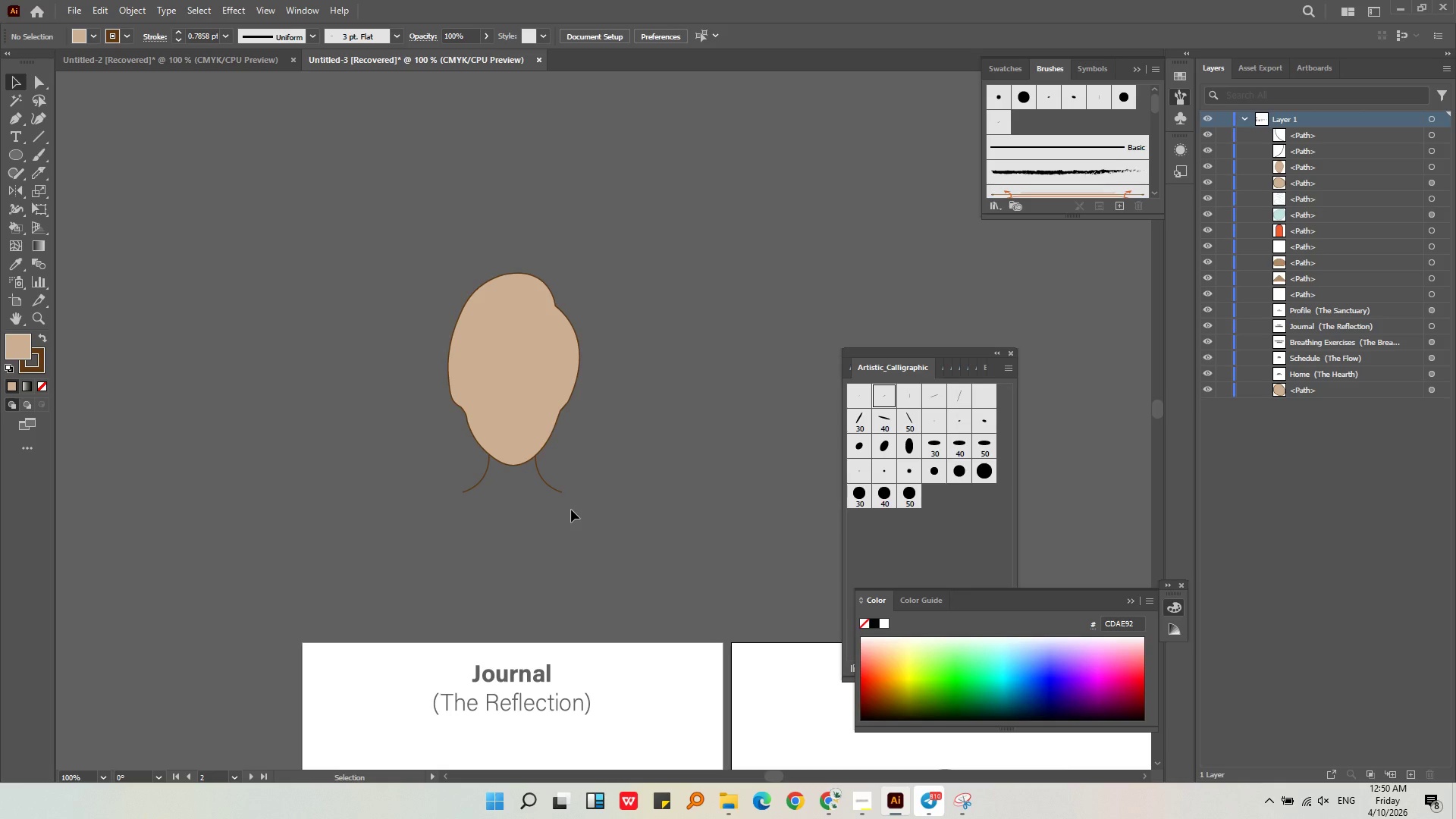 
left_click_drag(start_coordinate=[579, 516], to_coordinate=[450, 488])
 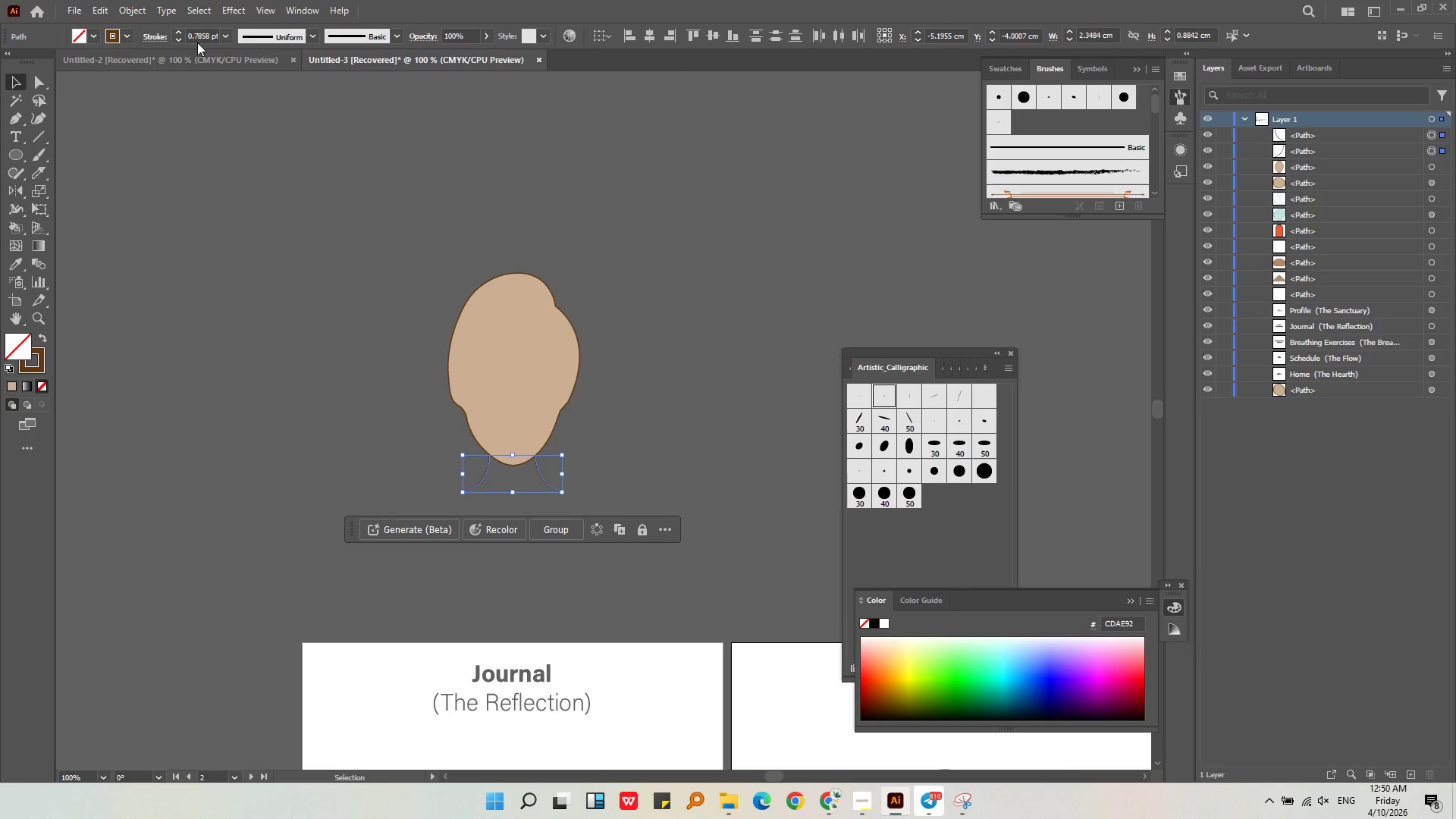 
scroll: coordinate [191, 36], scroll_direction: up, amount: 6.0
 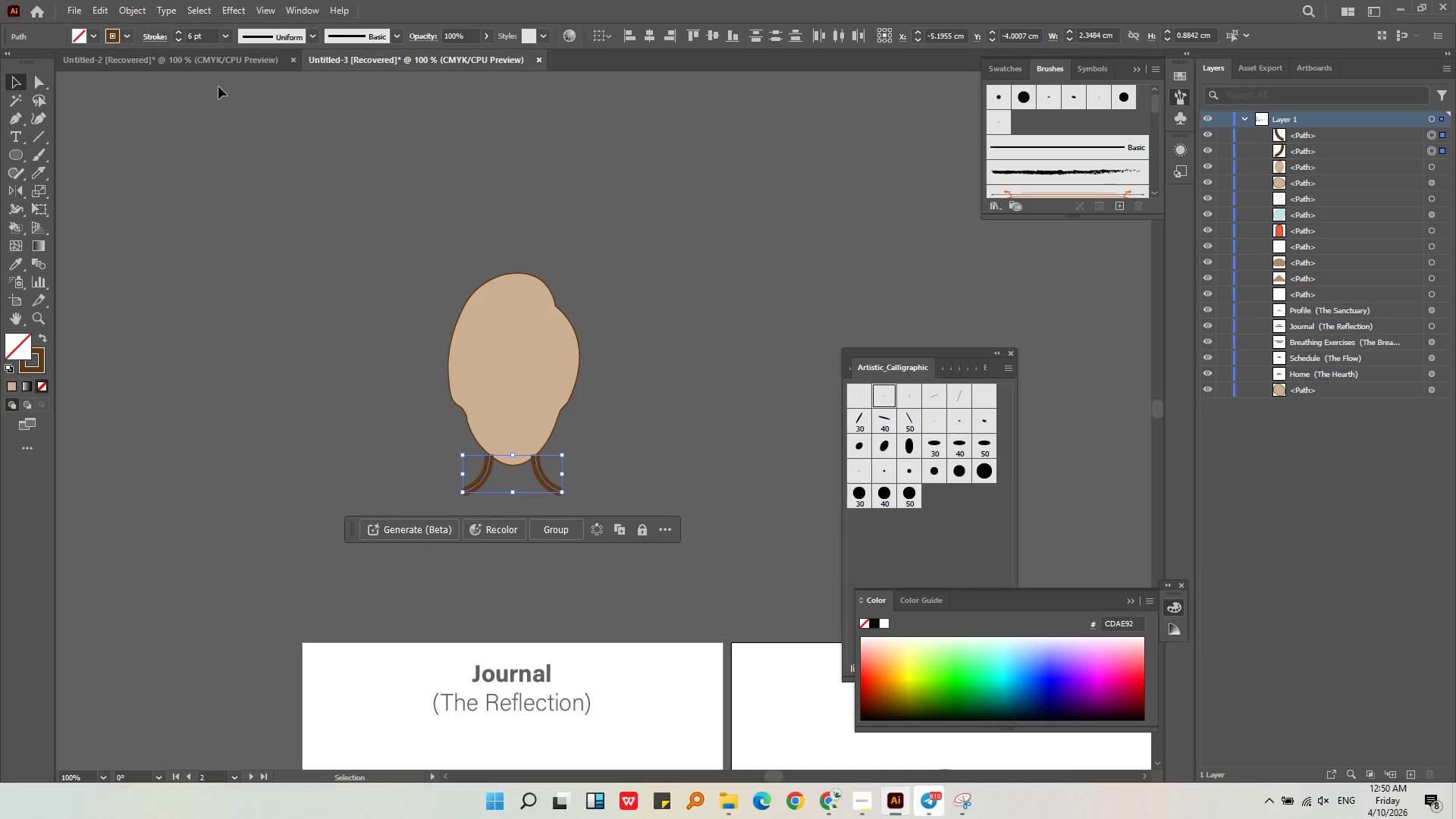 
scroll: coordinate [215, 41], scroll_direction: down, amount: 4.0
 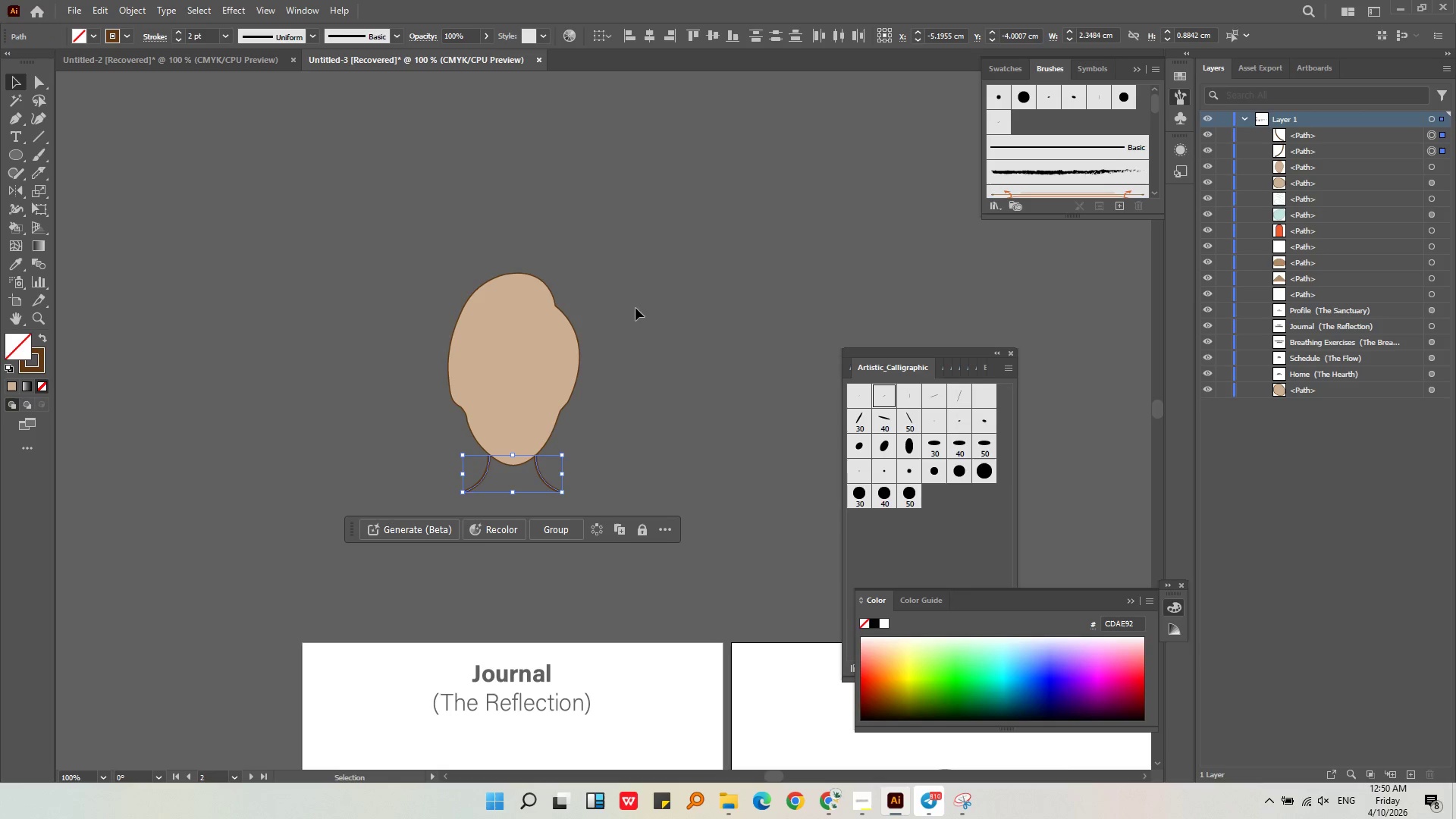 
left_click([681, 315])
 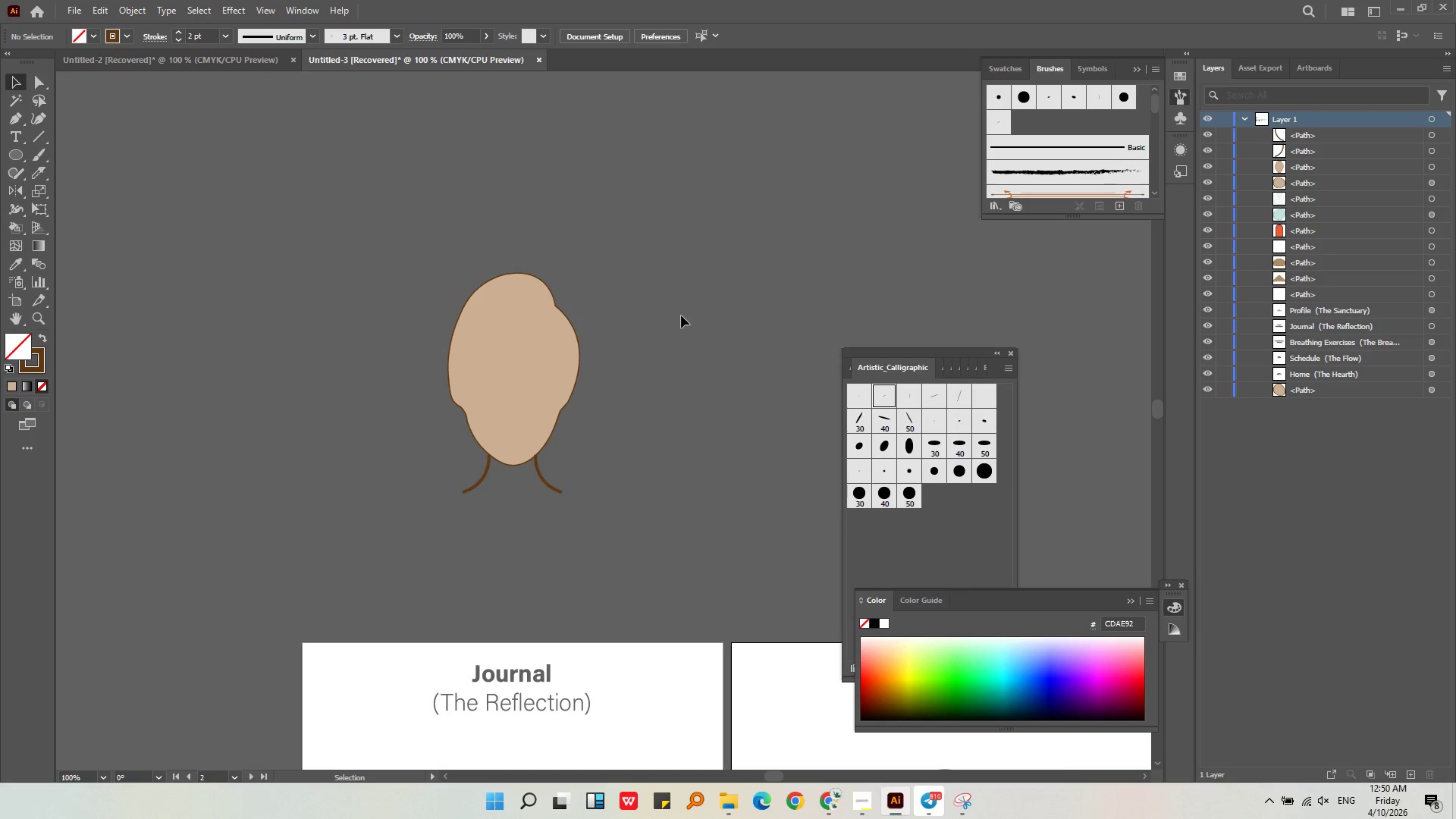 
key(Alt+AltLeft)
 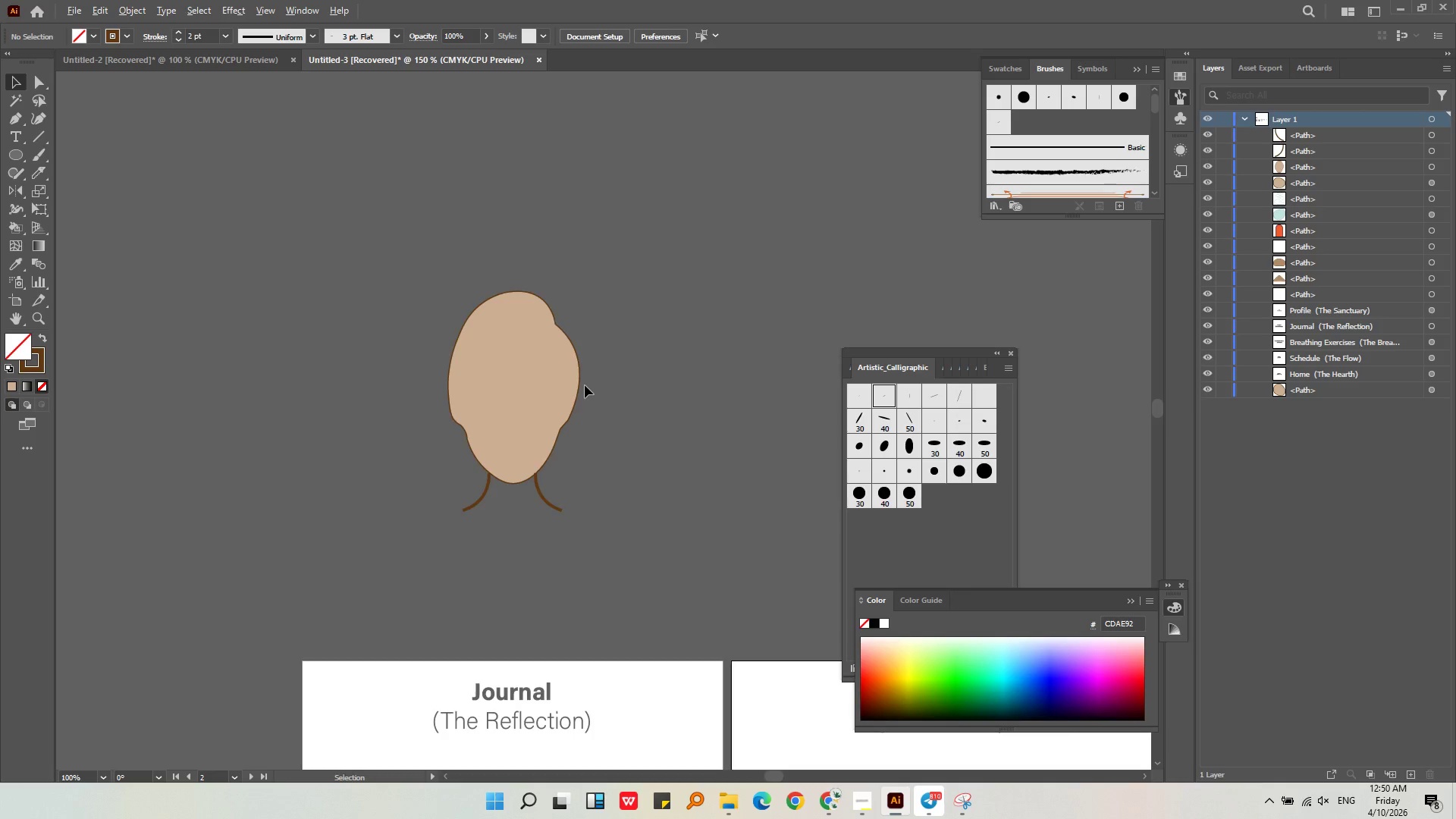 
left_click([510, 388])
 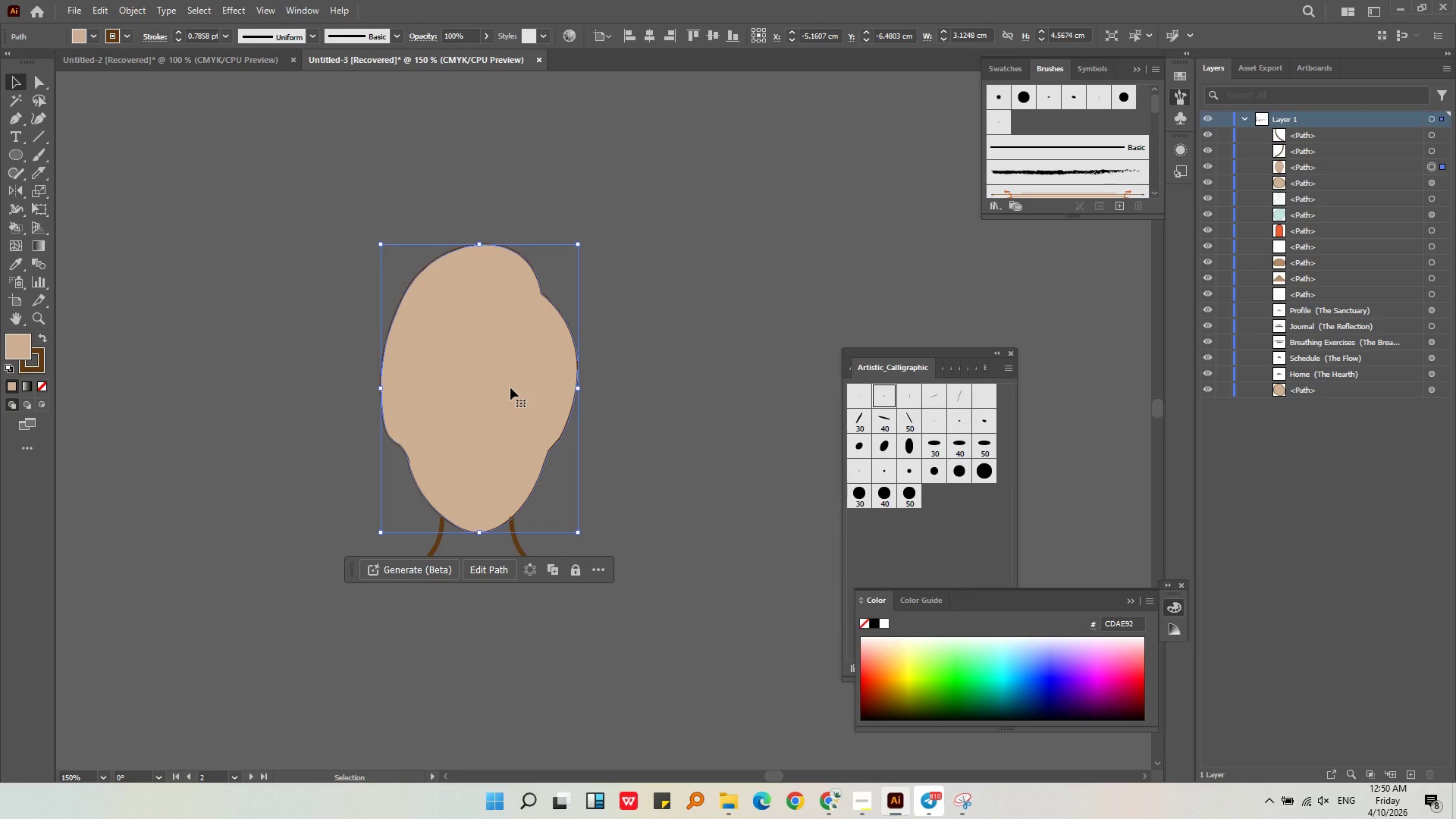 
scroll: coordinate [585, 385], scroll_direction: up, amount: 2.0
 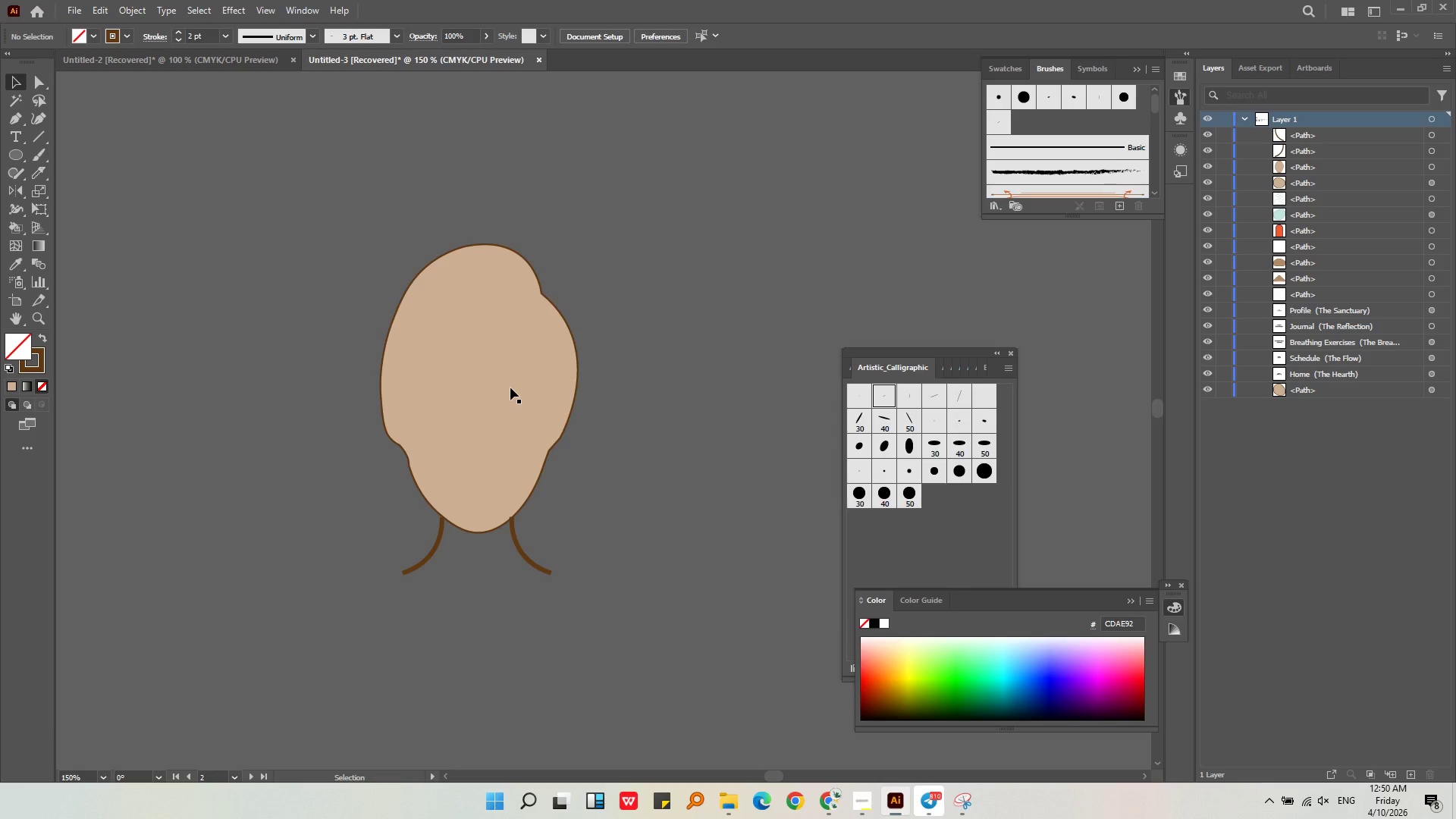 
key(Control+Z)
 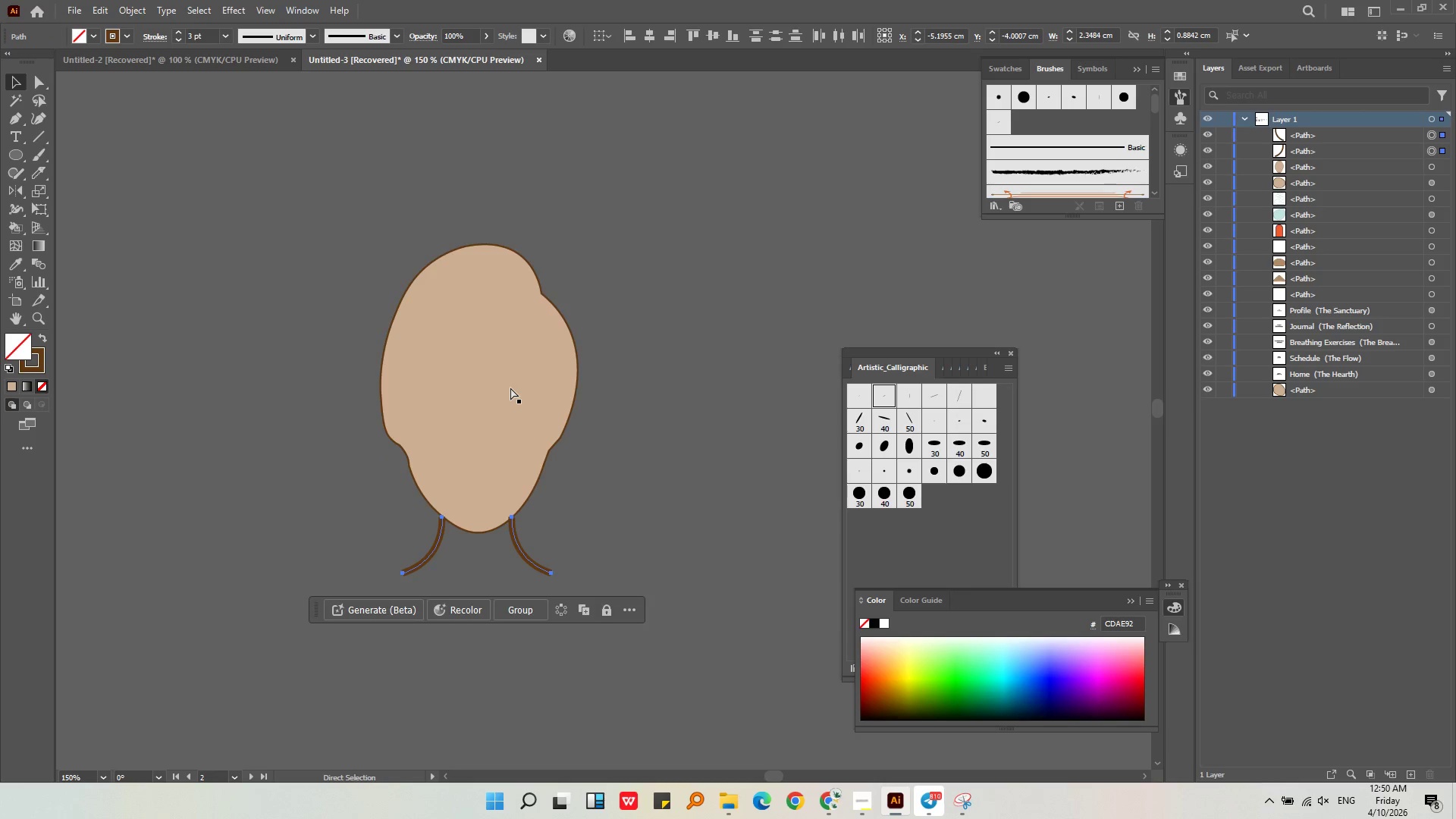 
key(Control+Z)
 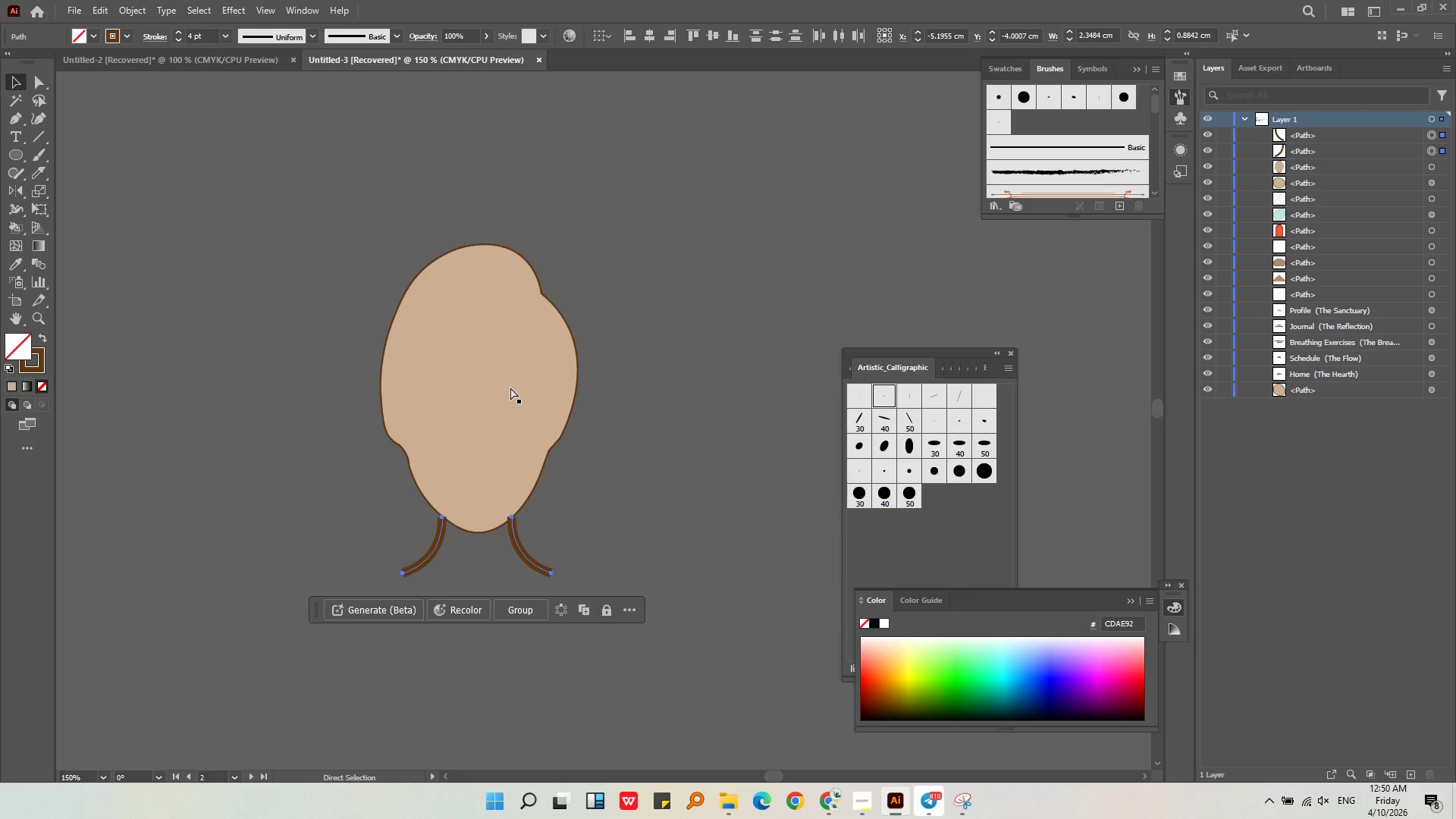 
key(Control+Z)
 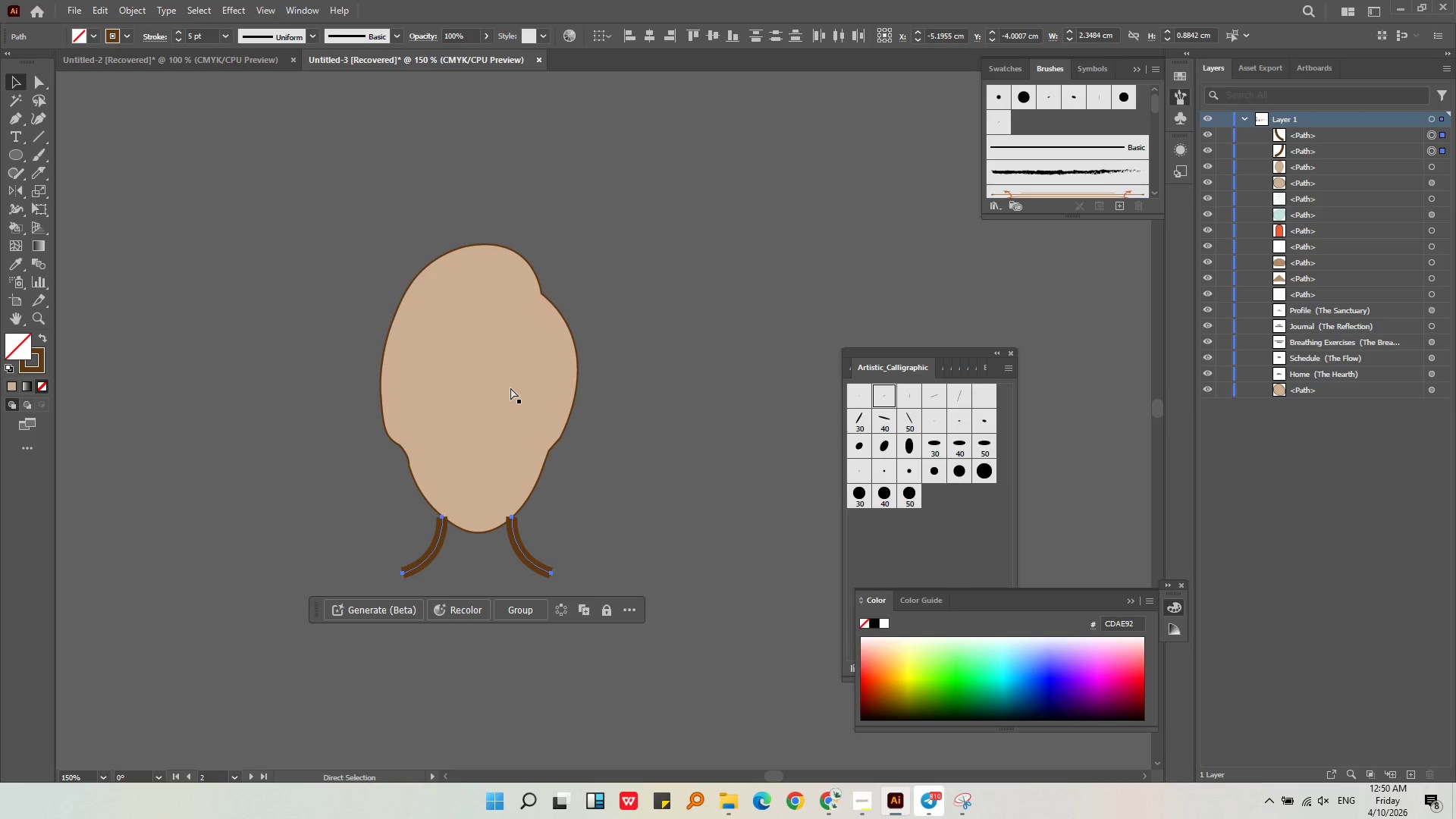 
key(Control+Z)
 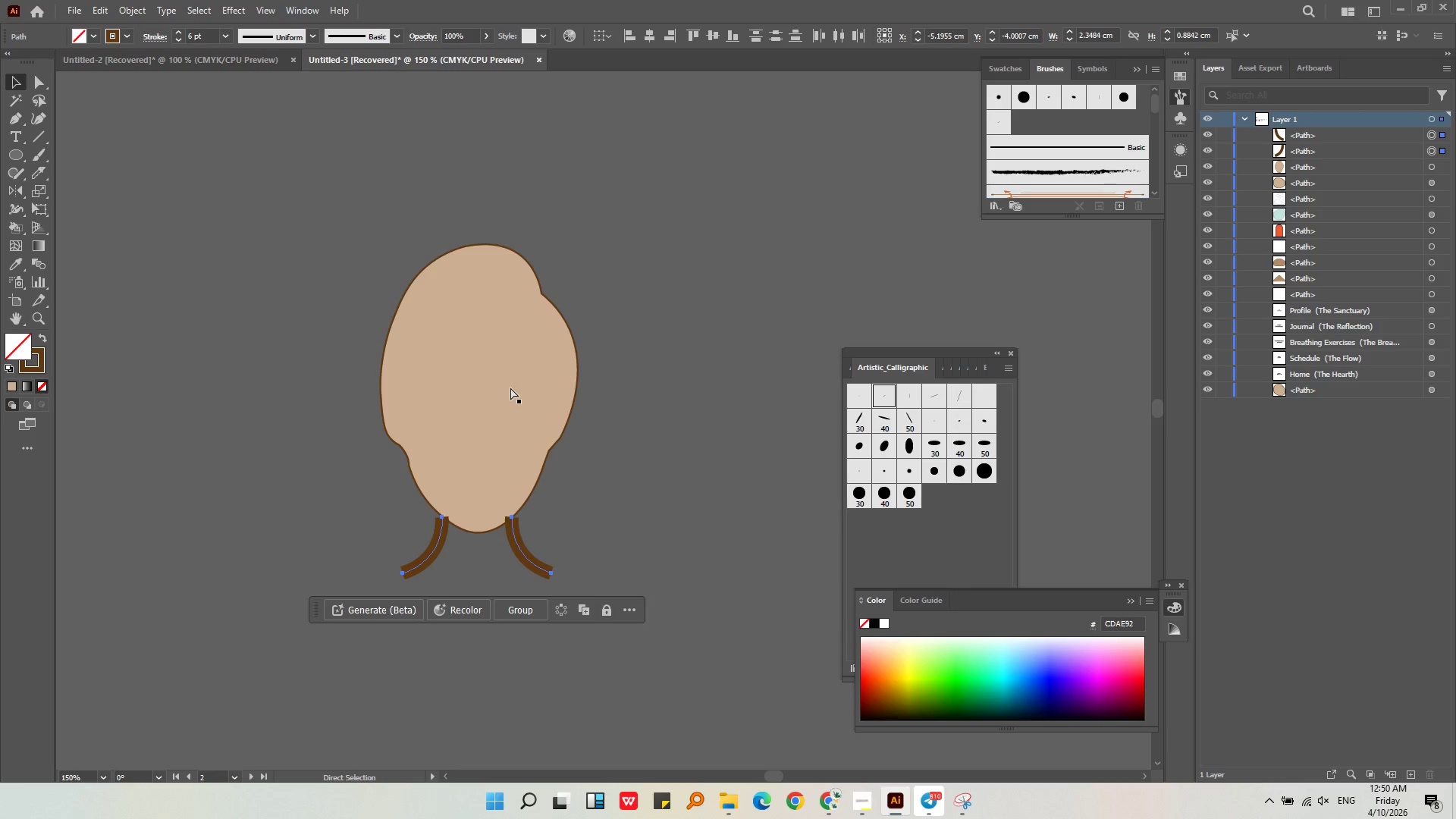 
key(Control+Z)
 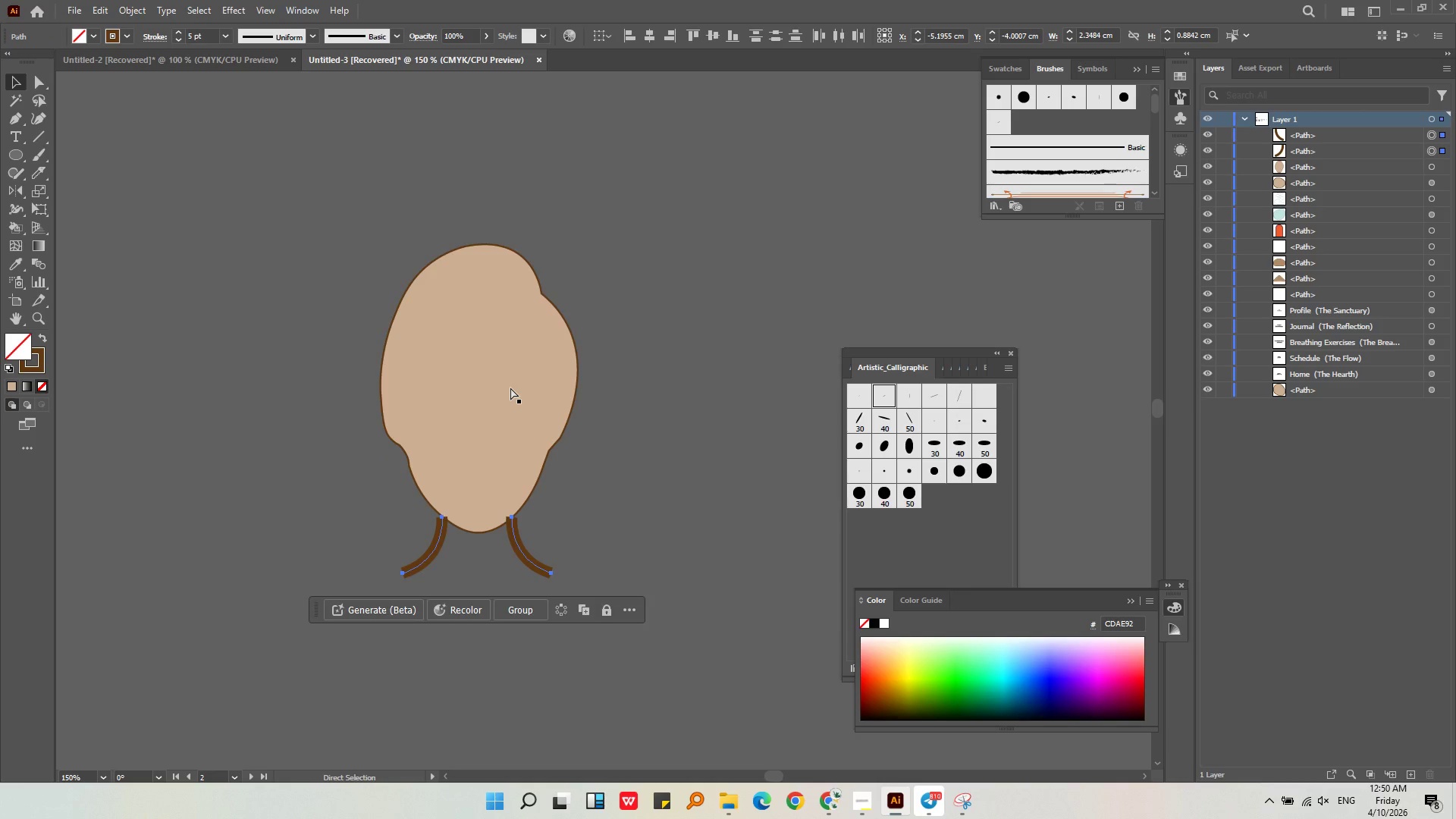 
key(Control+Z)
 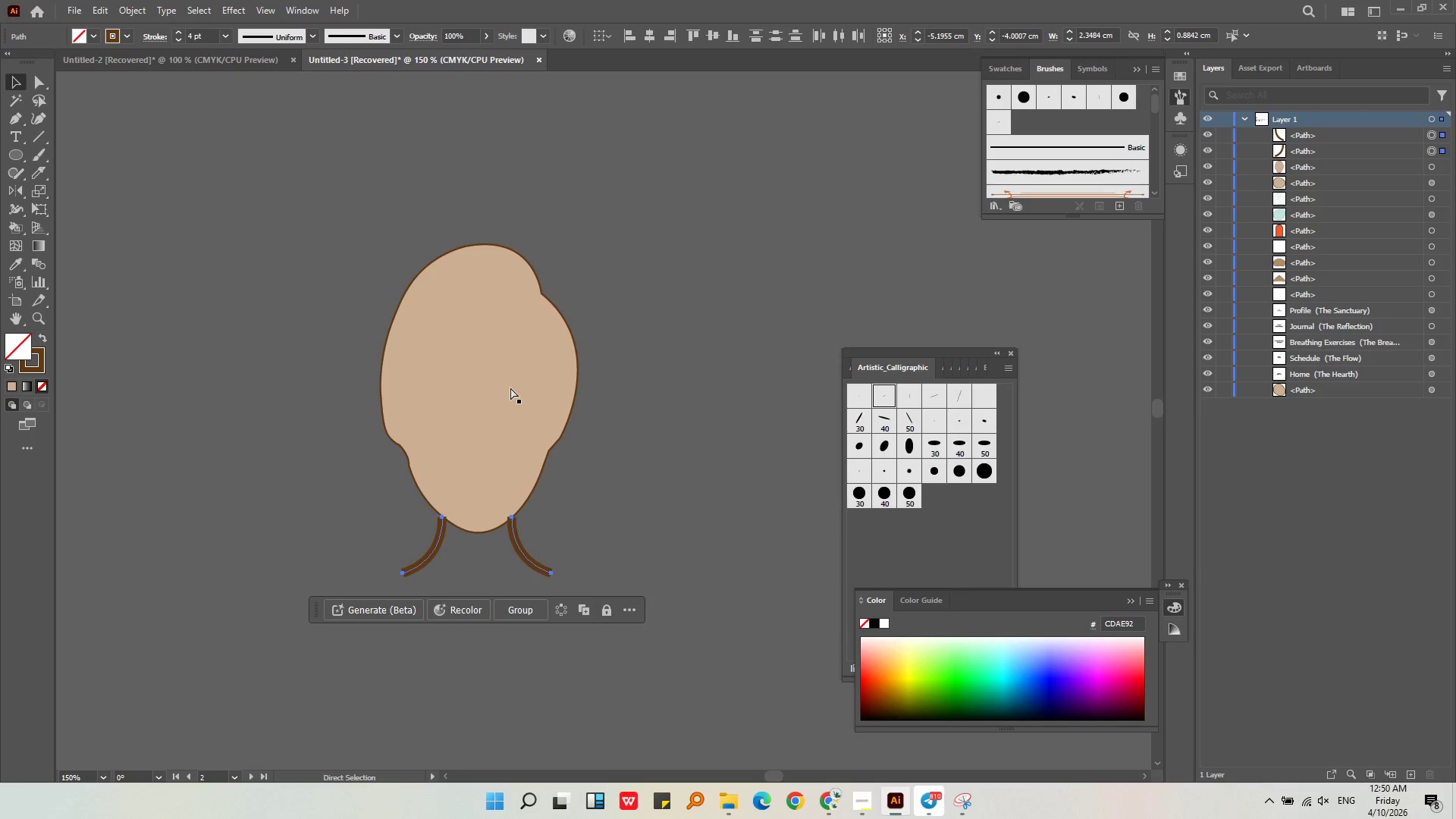 
key(Control+Z)
 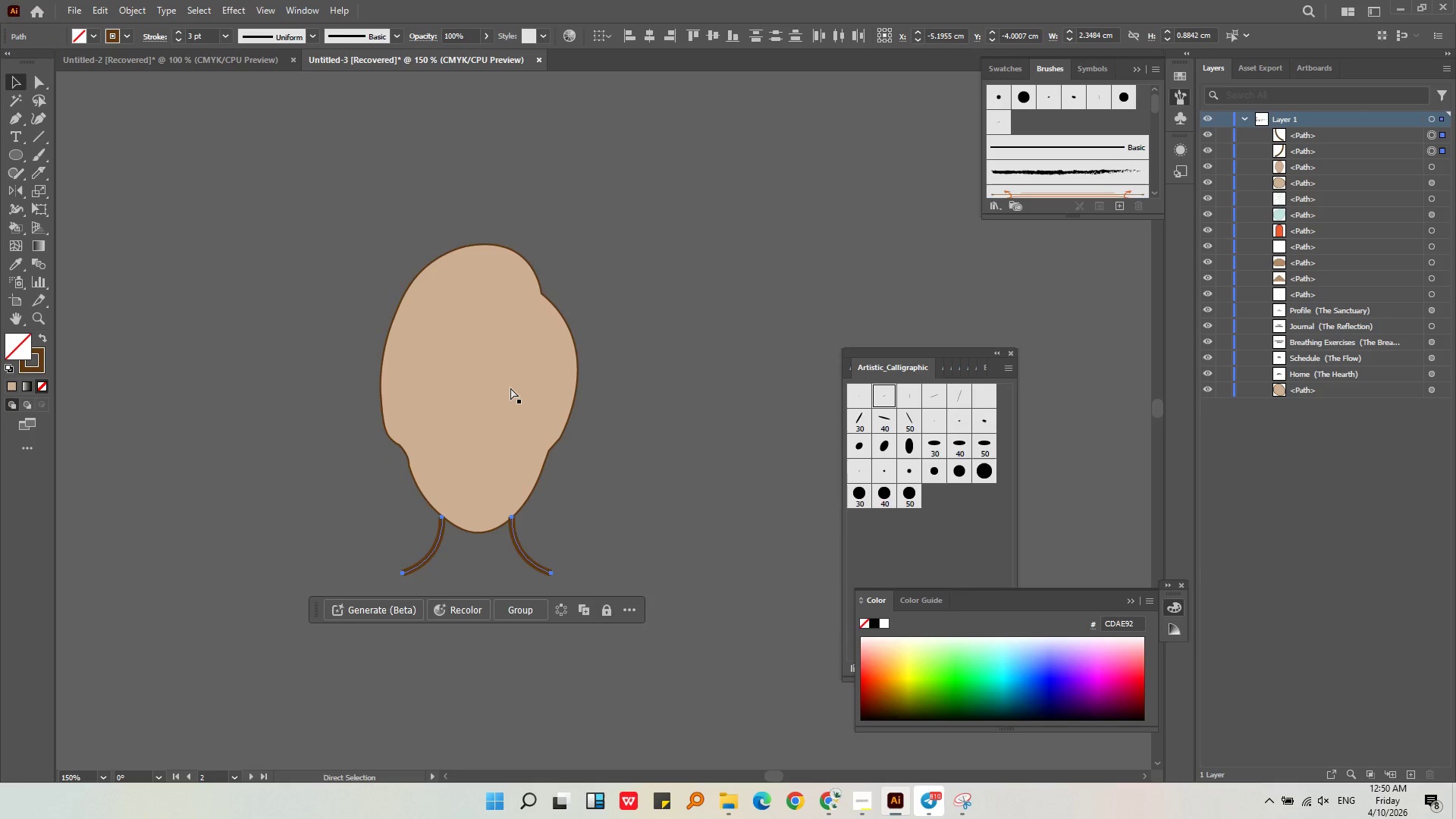 
key(Control+Z)
 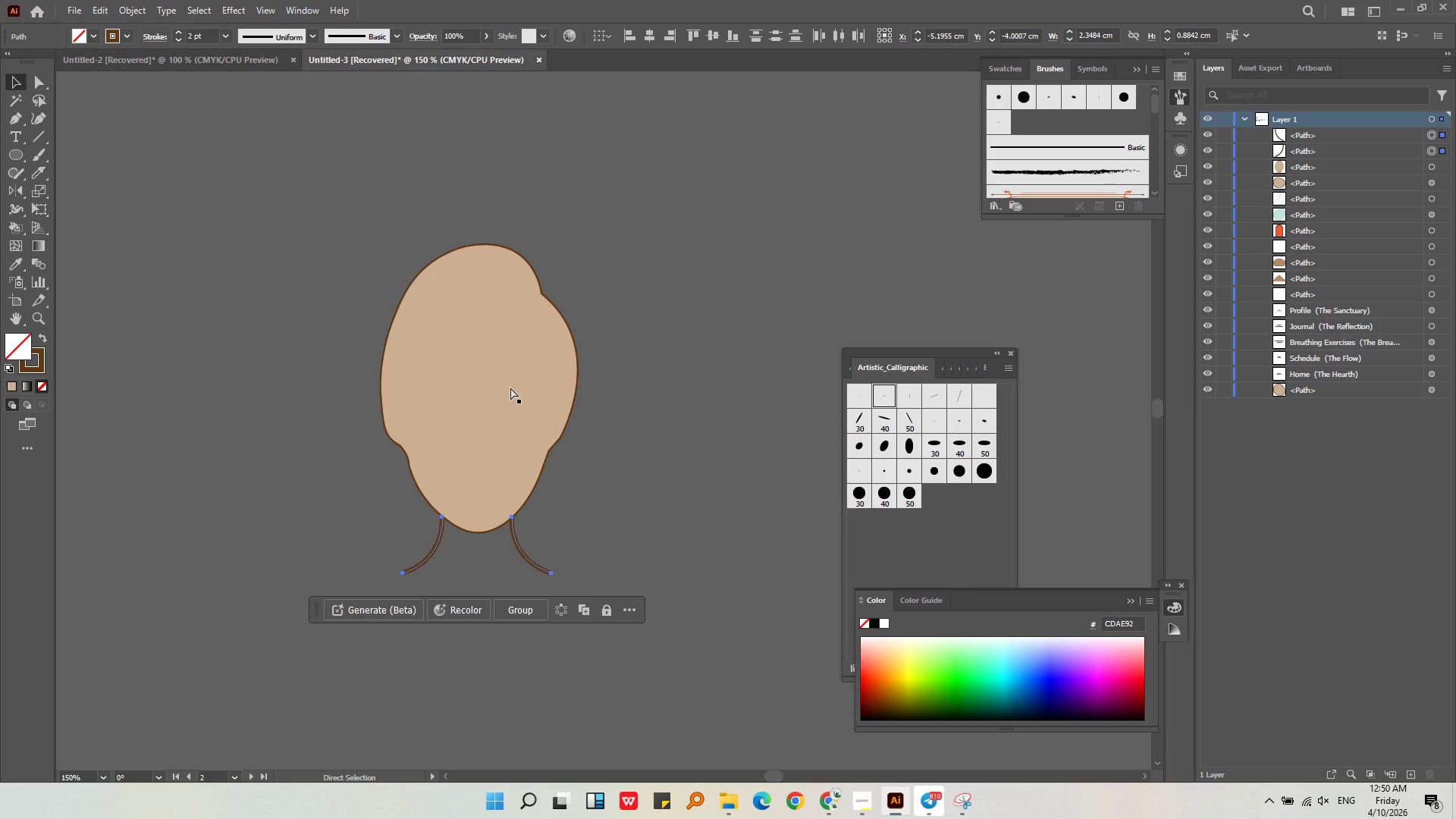 
key(Control+Z)
 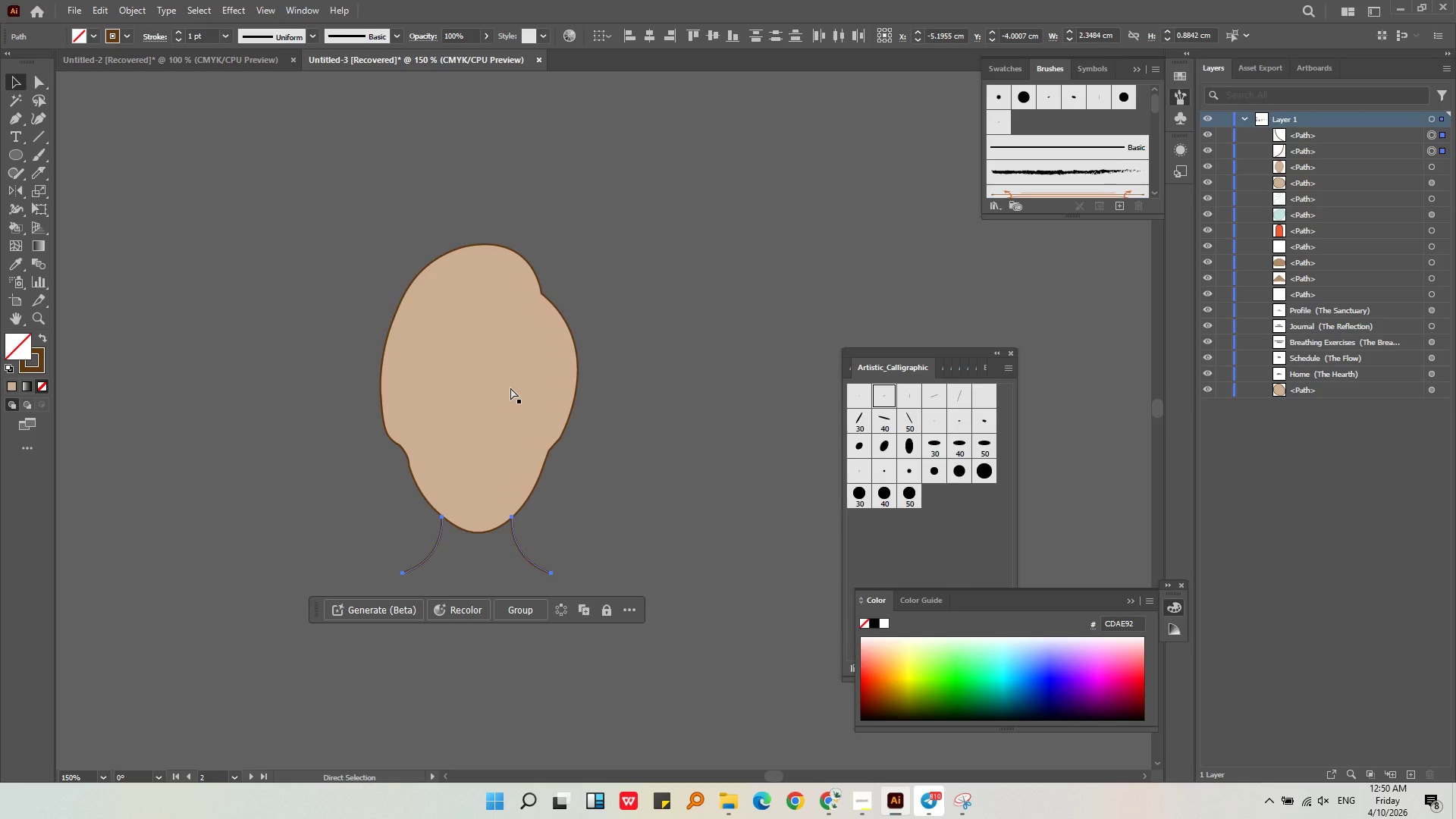 
key(Control+Z)
 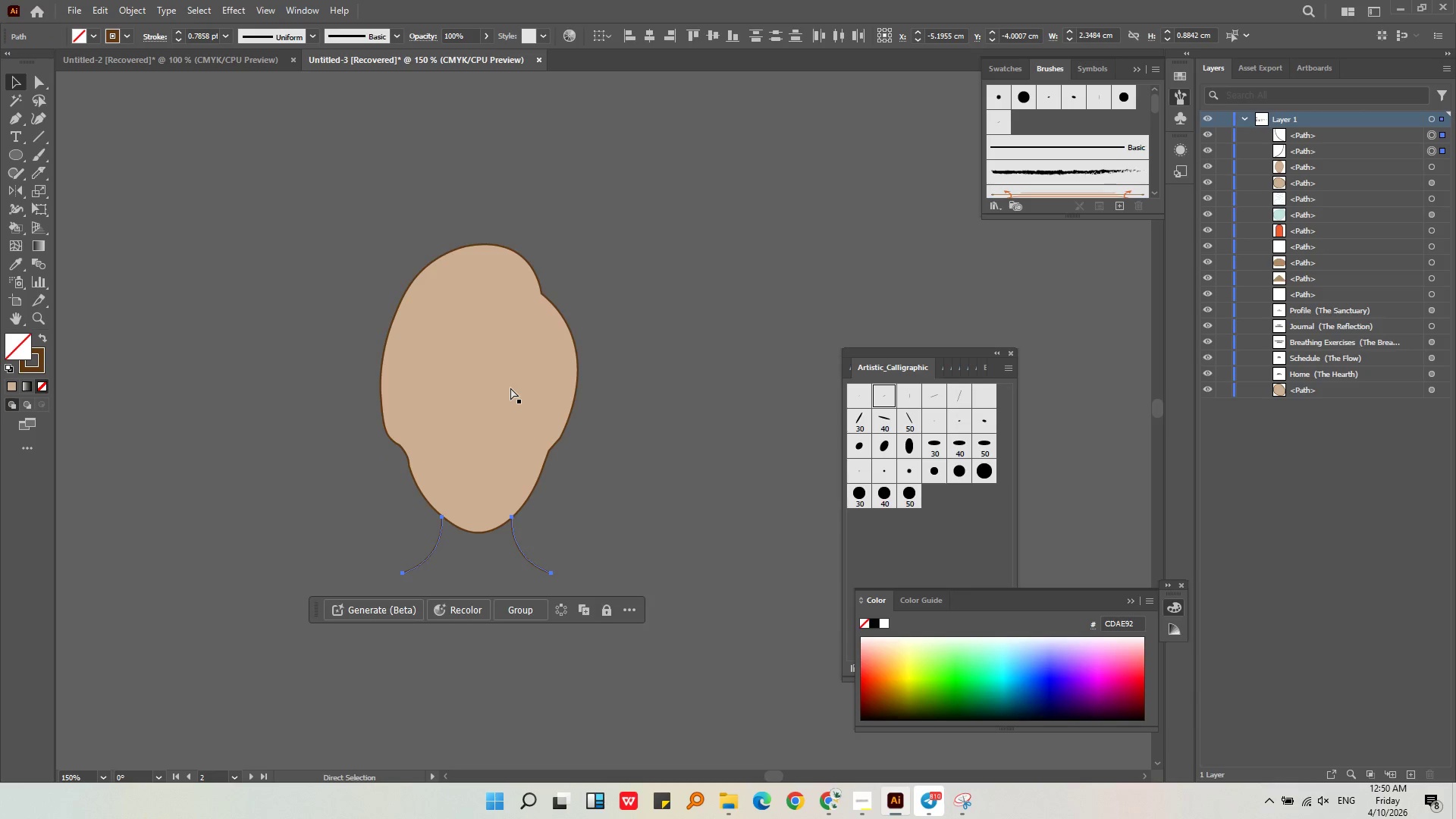 
key(Control+Z)
 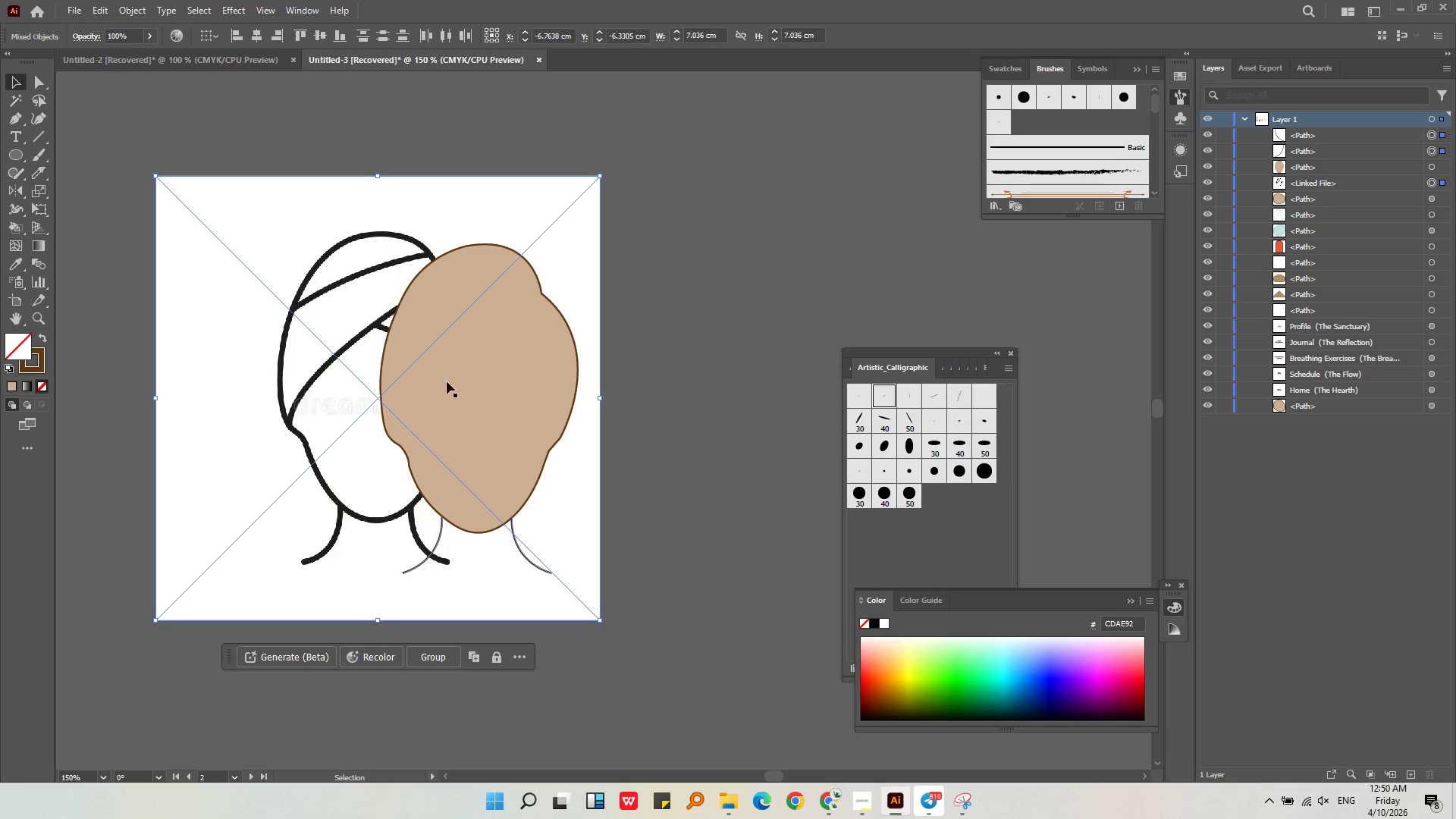 
left_click([408, 381])
 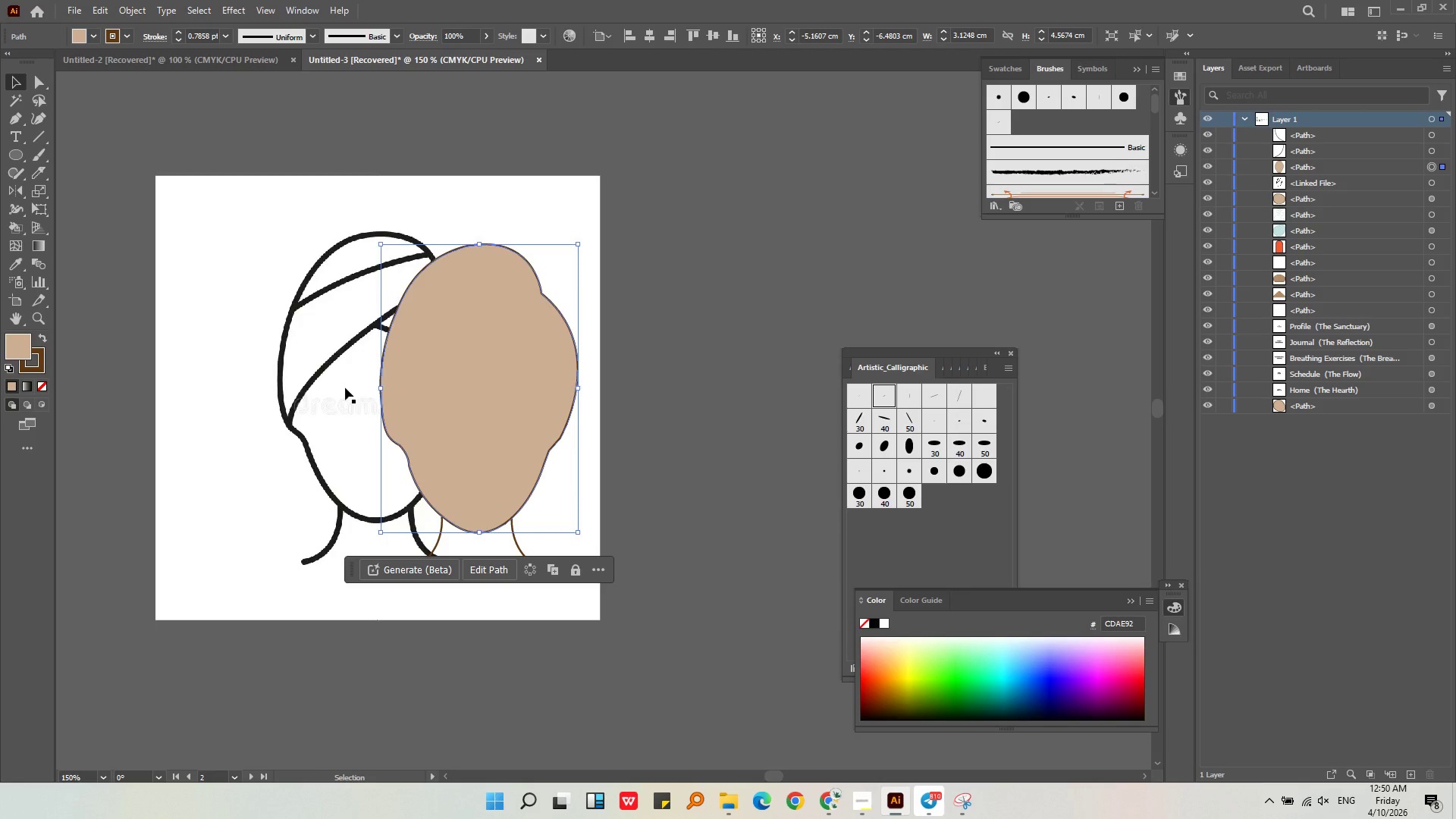 
key(Control+Z)
 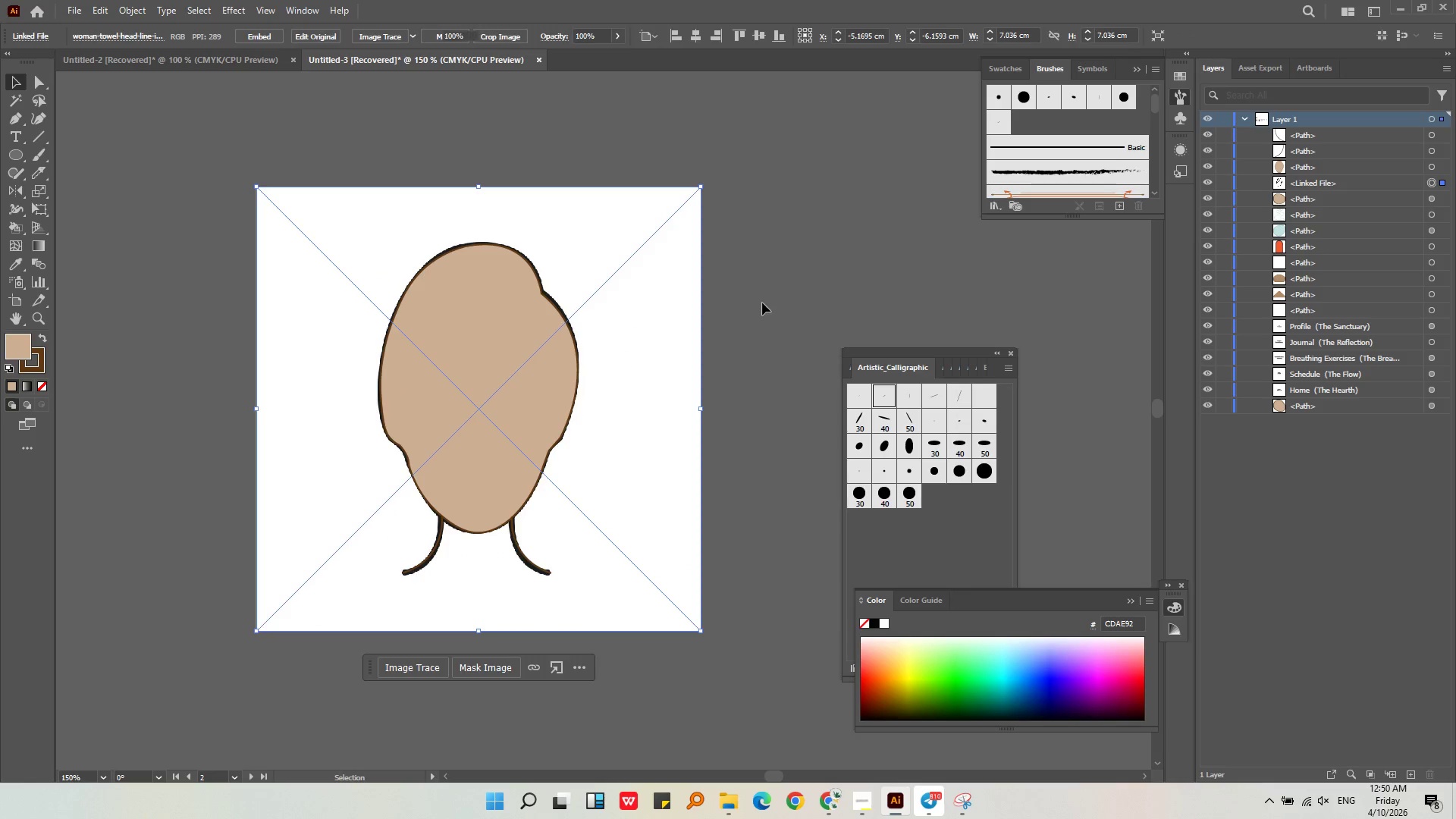 
double_click([553, 353])
 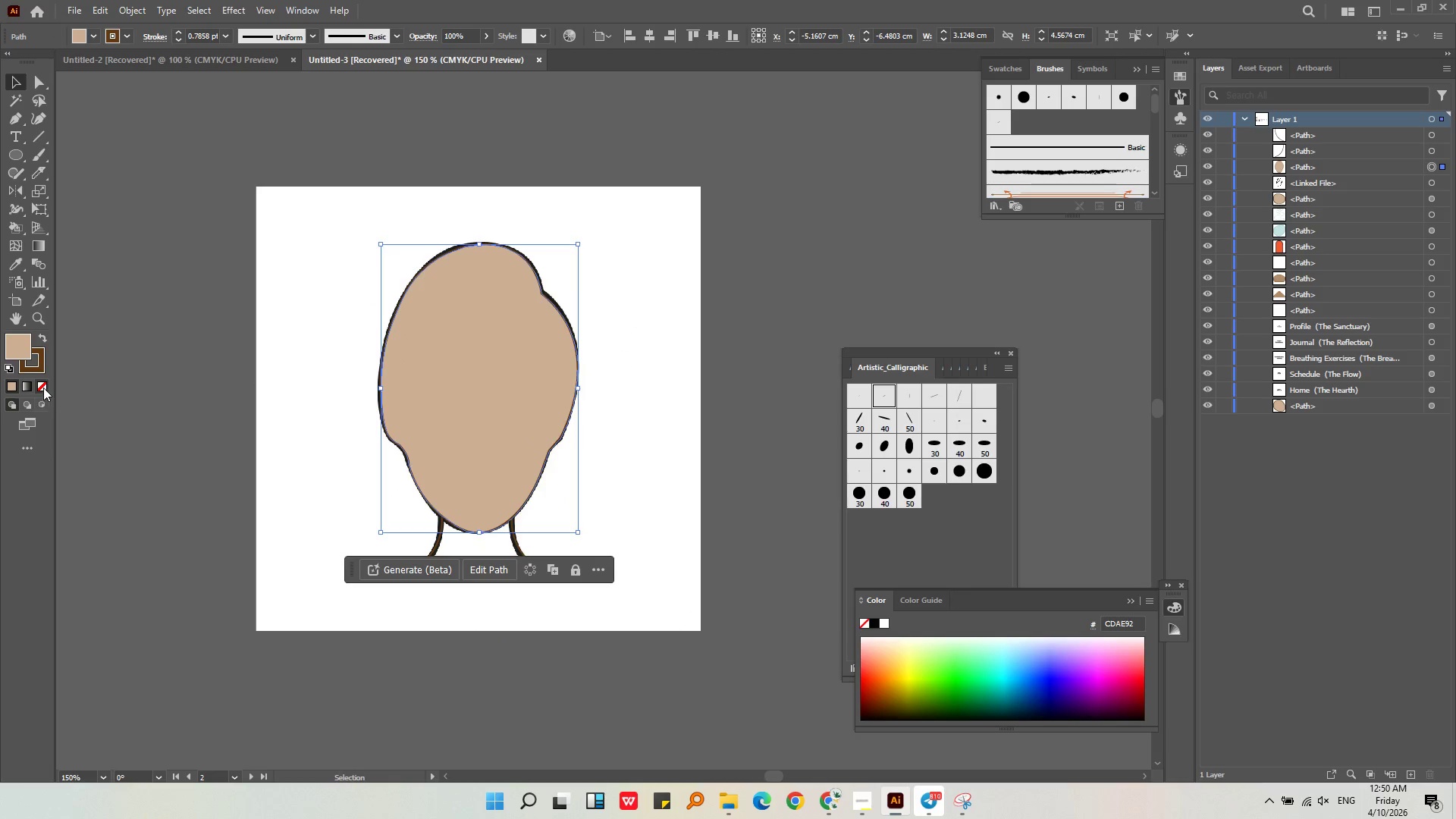 
double_click([173, 353])
 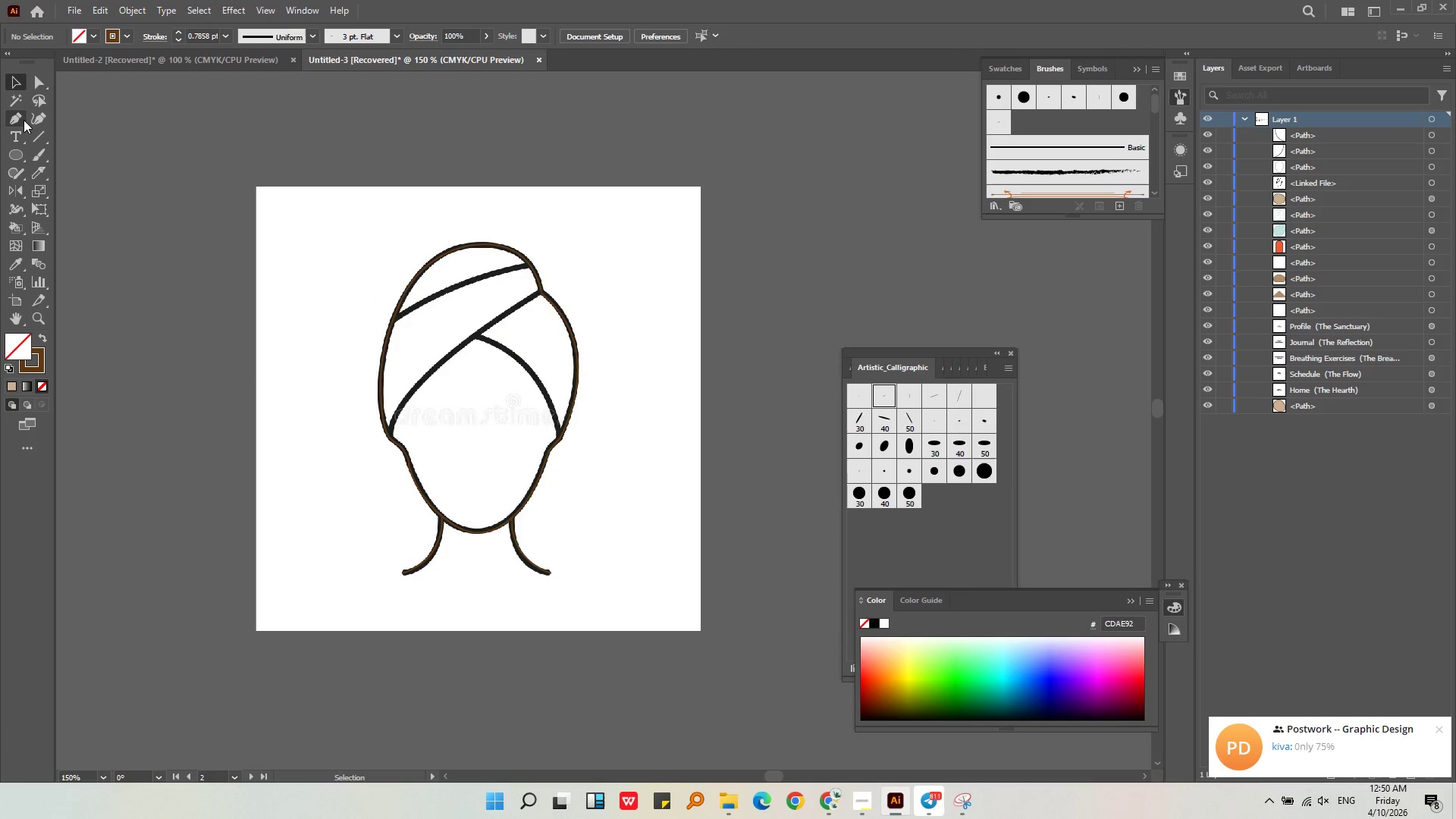 
left_click([17, 116])
 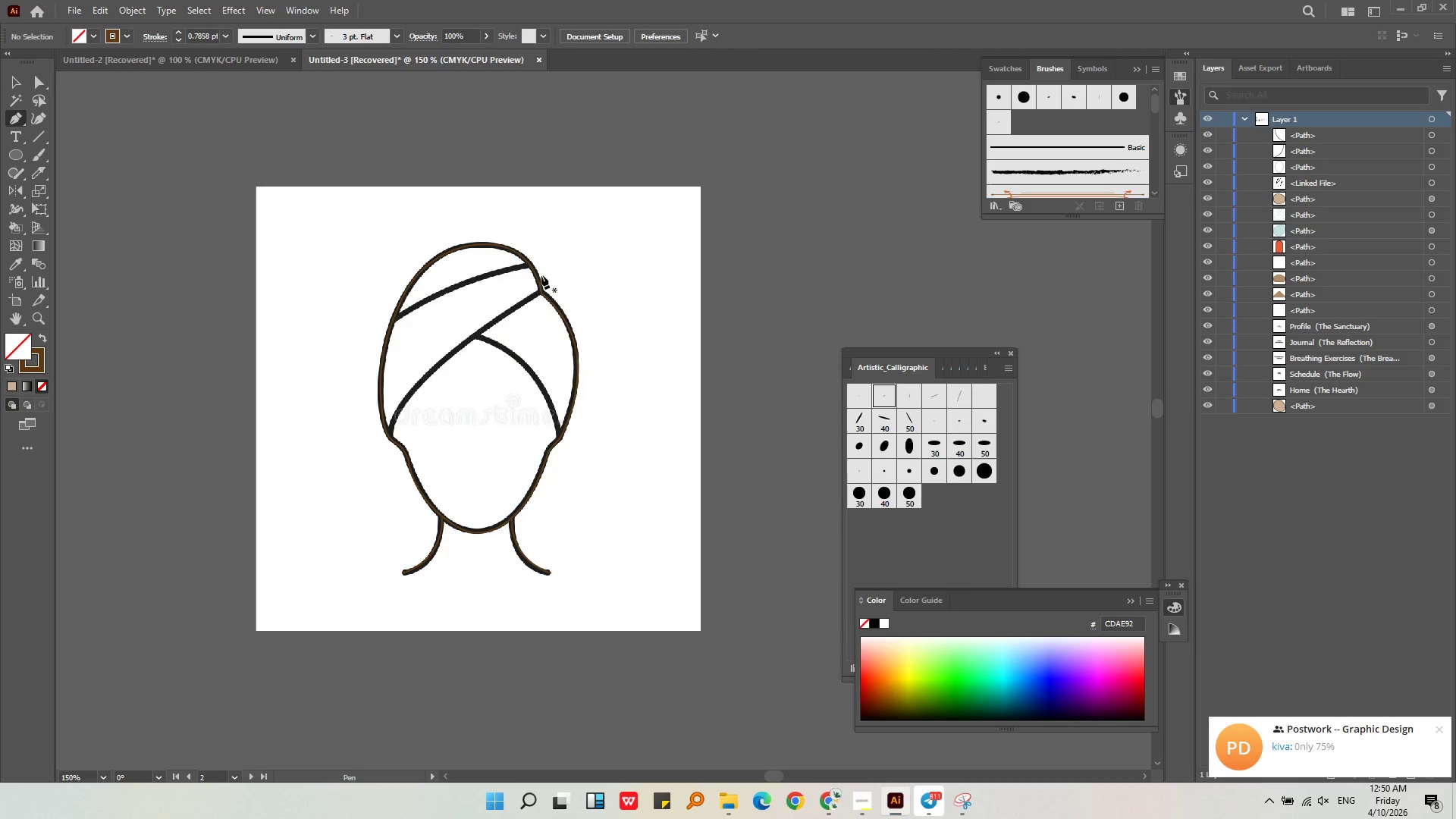 
hold_key(key=AltLeft, duration=0.61)
scroll: coordinate [475, 287], scroll_direction: up, amount: 2.0
 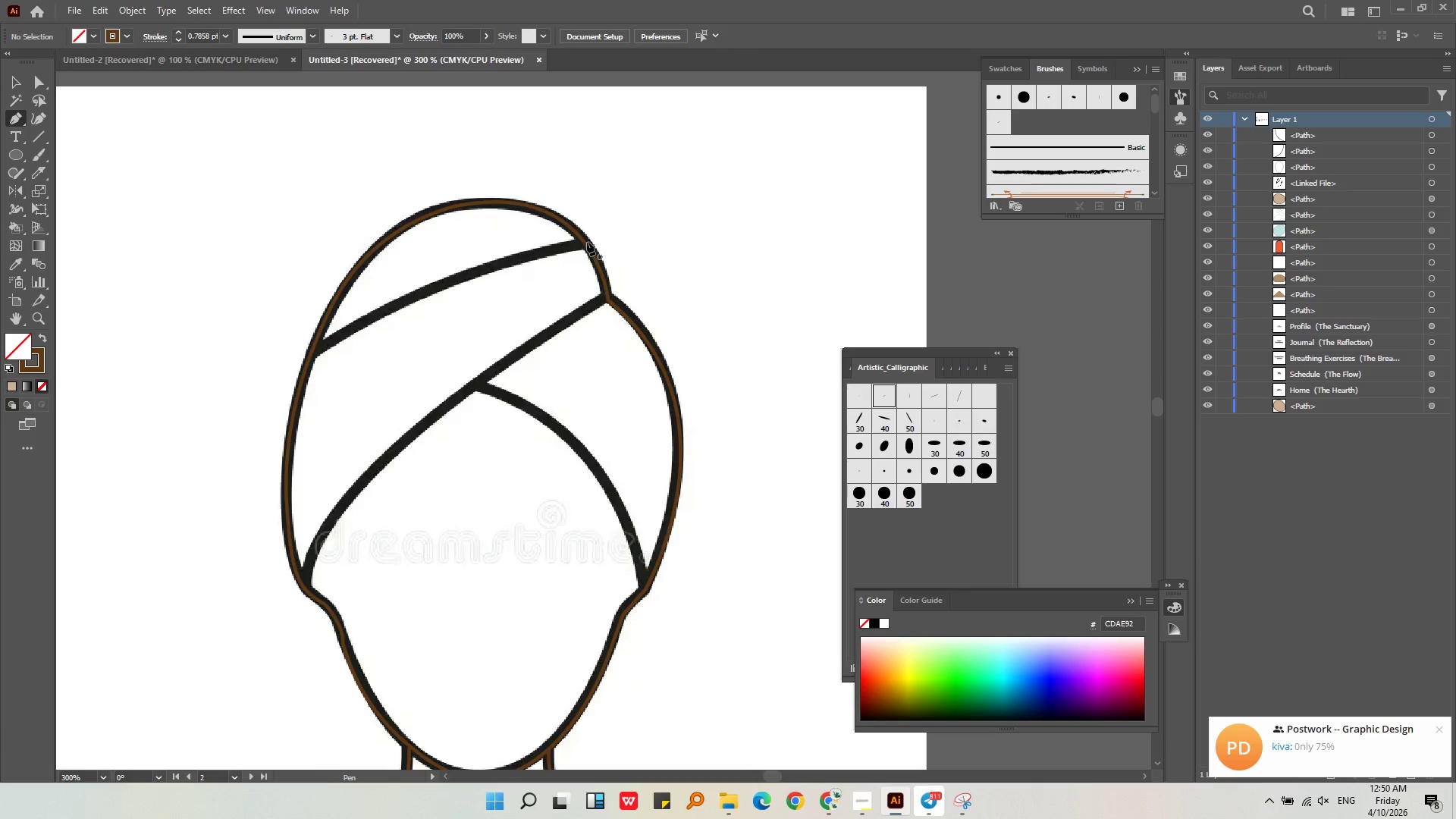 
left_click([587, 242])
 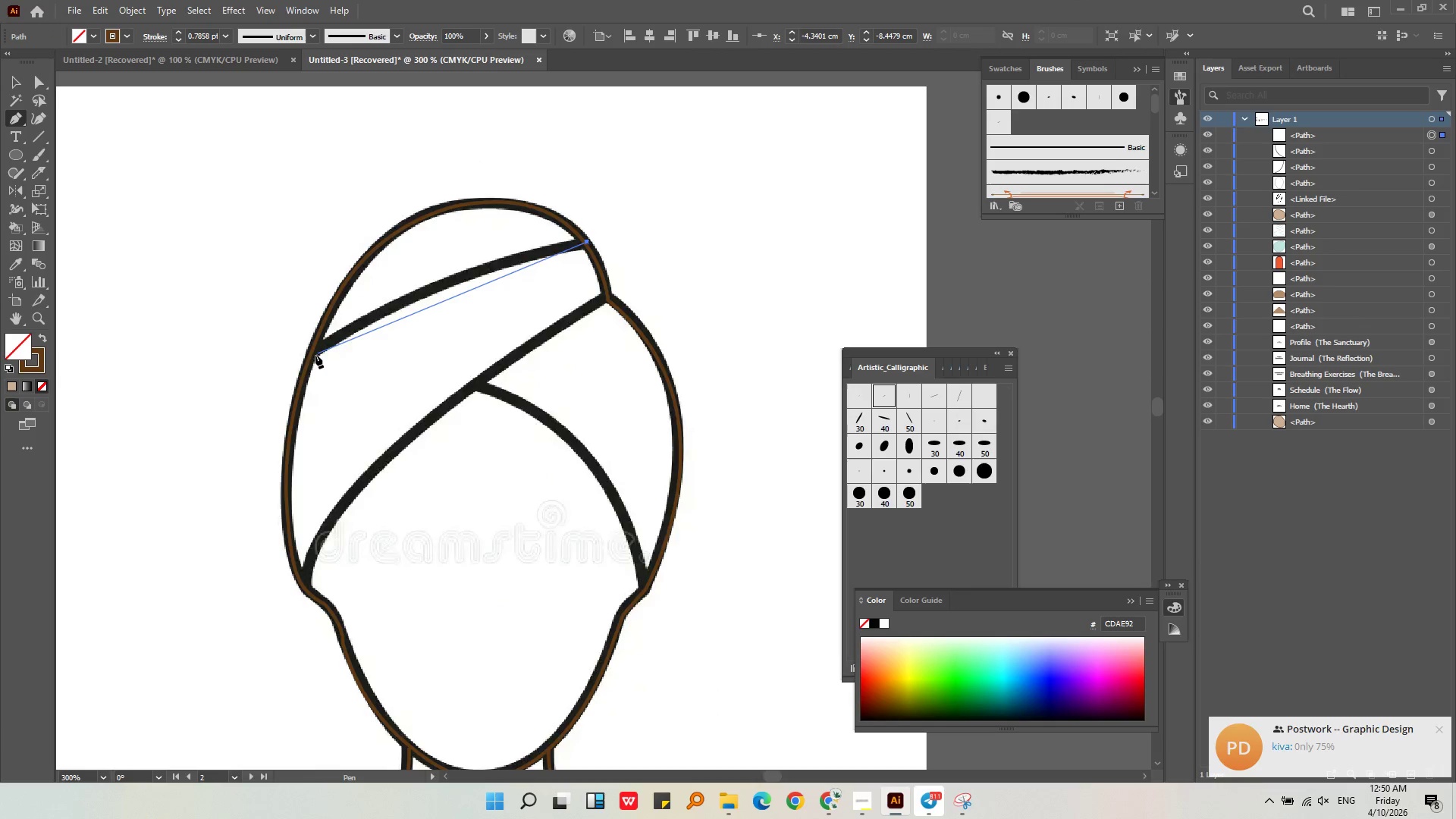 
left_click_drag(start_coordinate=[313, 356], to_coordinate=[266, 419])
 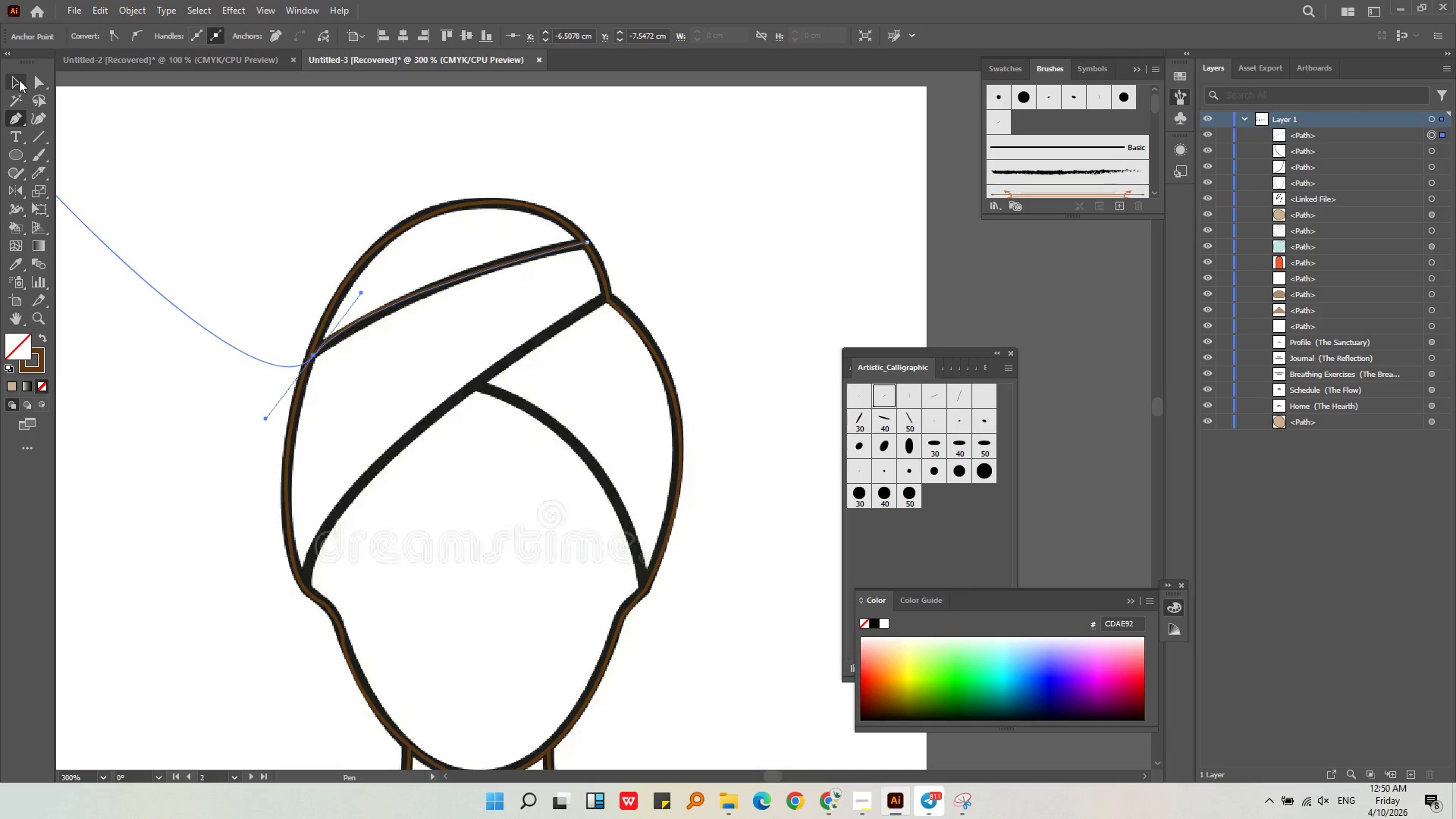 
double_click([115, 128])
 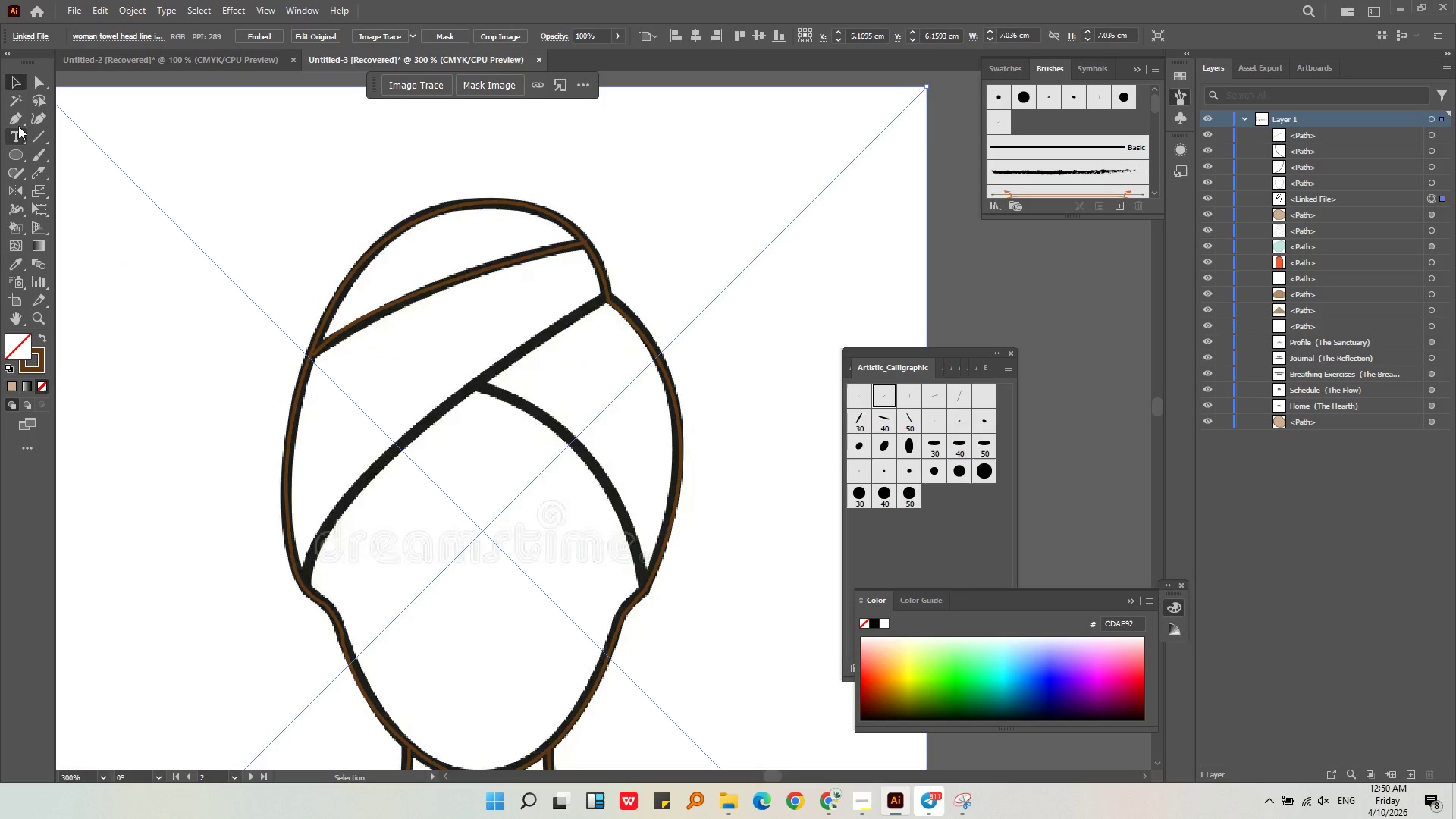 
left_click([16, 122])
 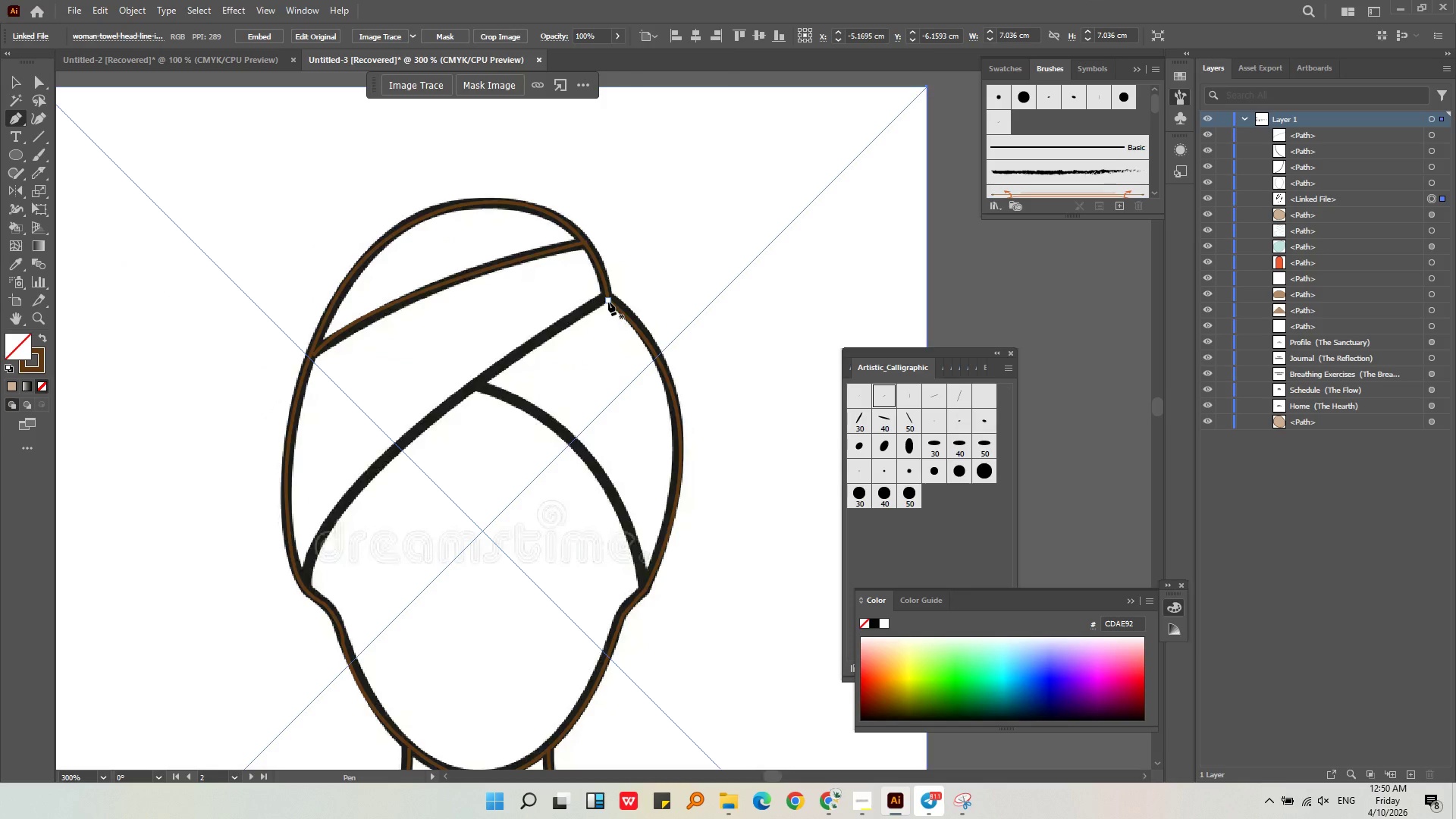 
left_click([607, 299])
 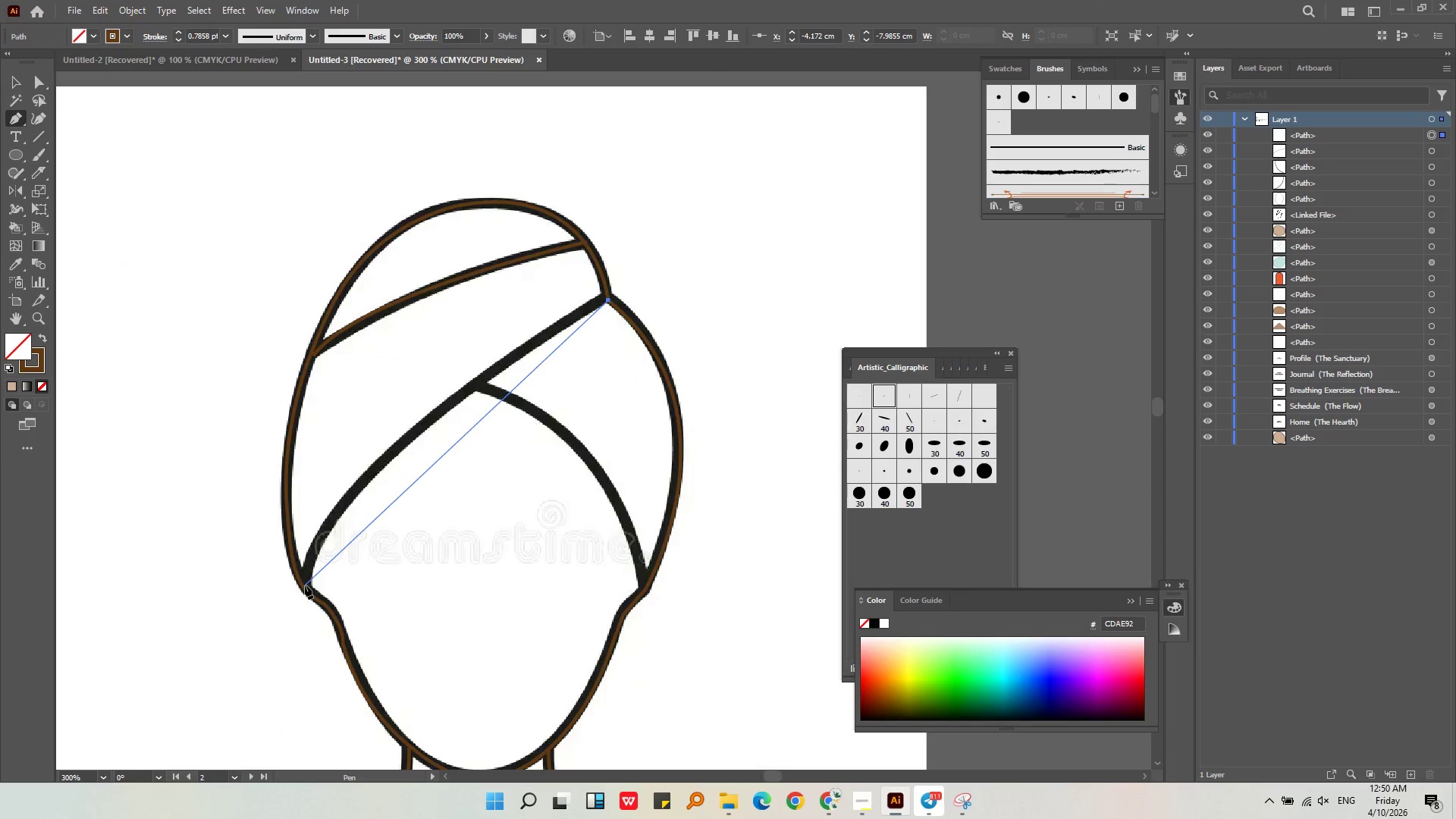 
left_click_drag(start_coordinate=[303, 582], to_coordinate=[305, 679])
 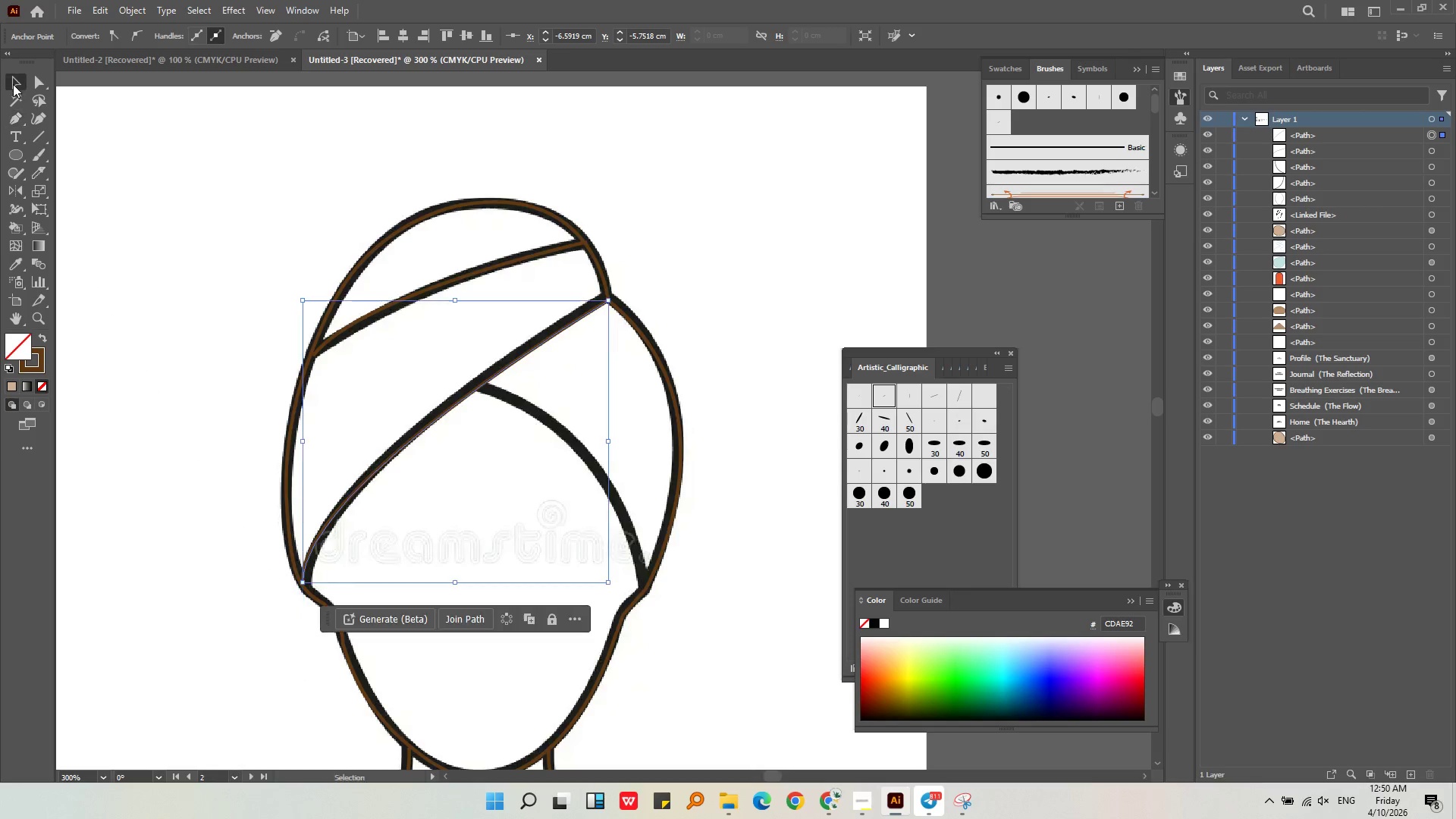 
double_click([120, 176])
 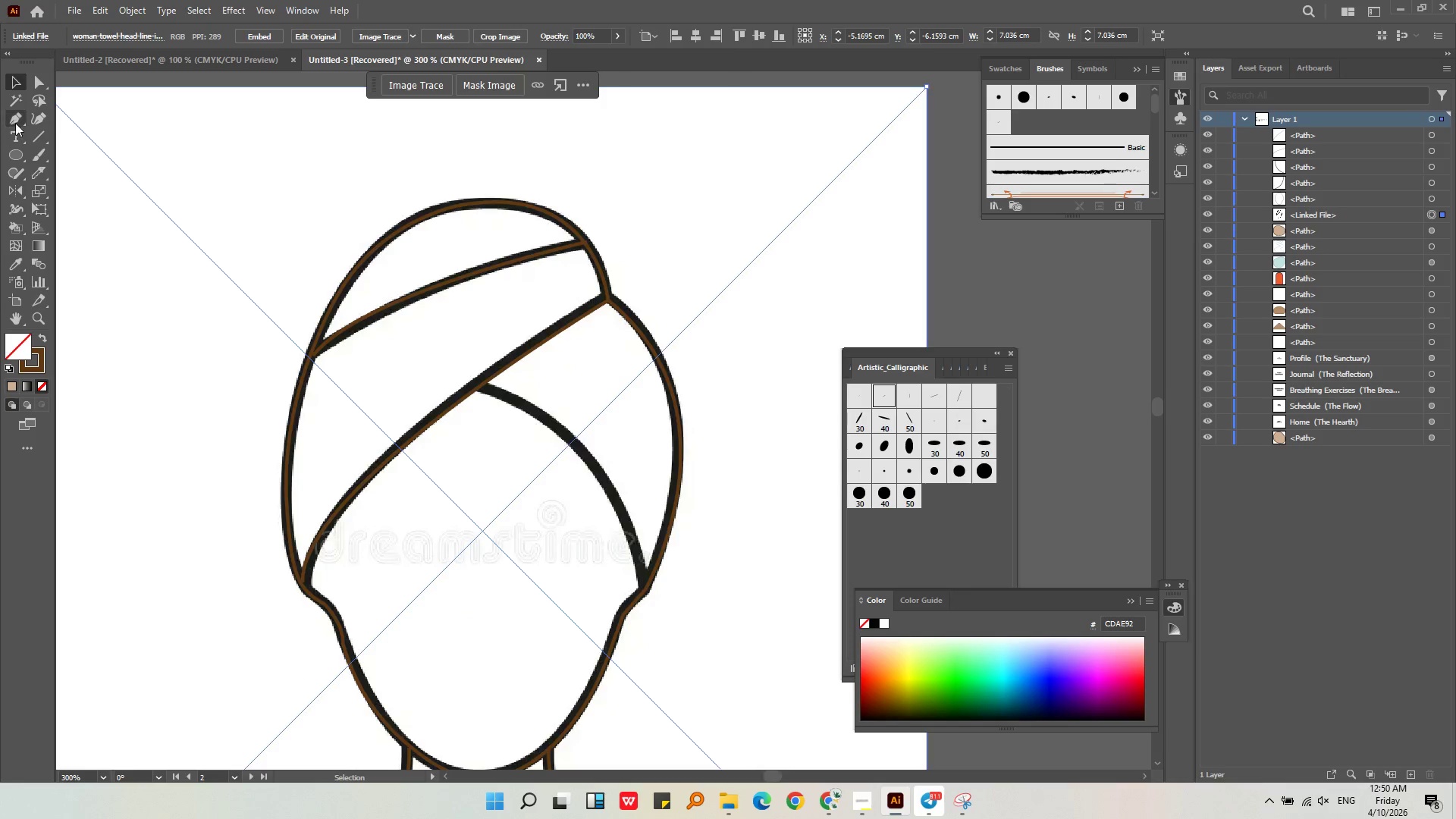 
left_click([17, 123])
 